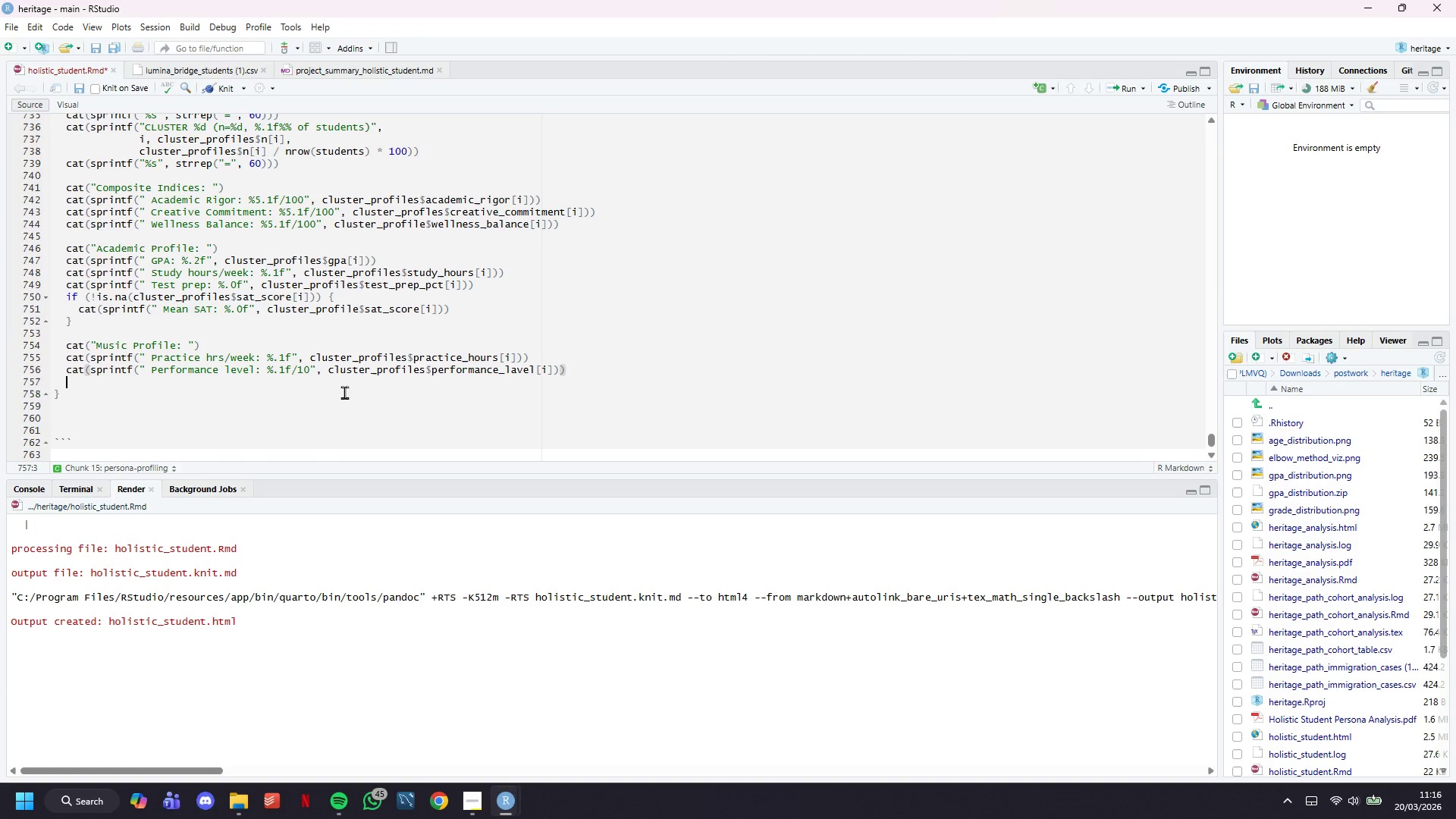 
key(Enter)
 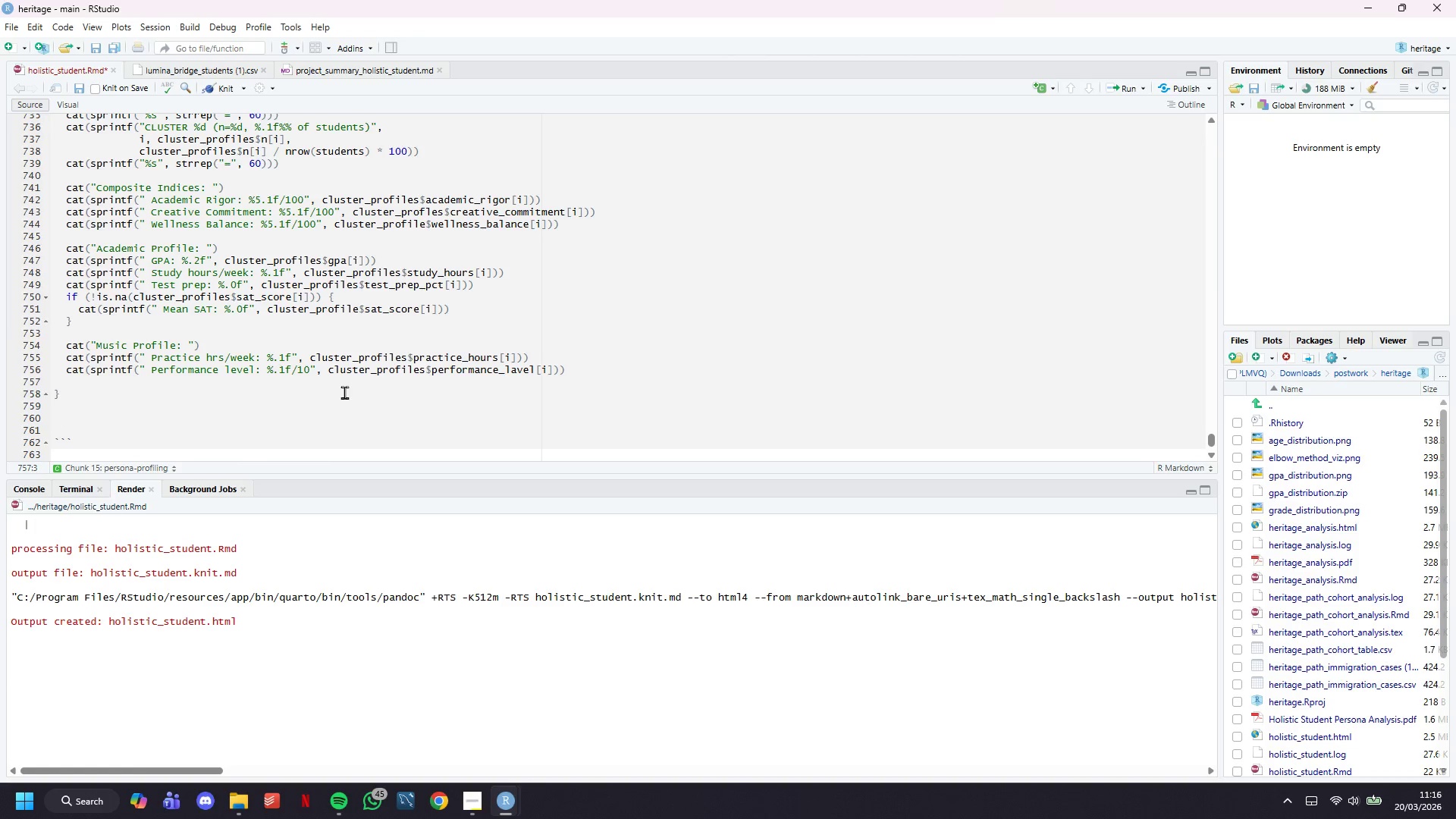 
type(cat(sprintf(" Theory score: %.1f/10)
 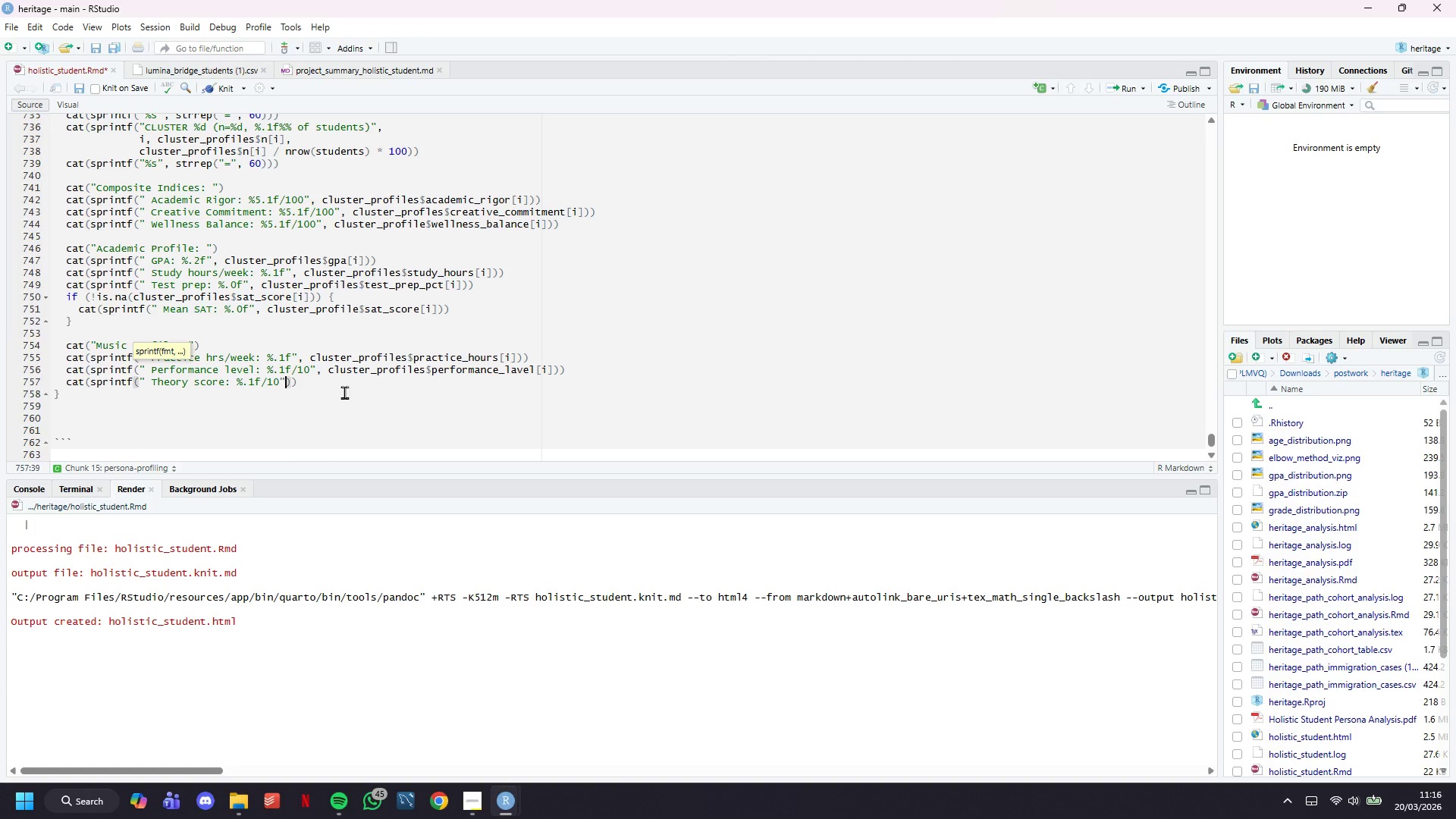 
 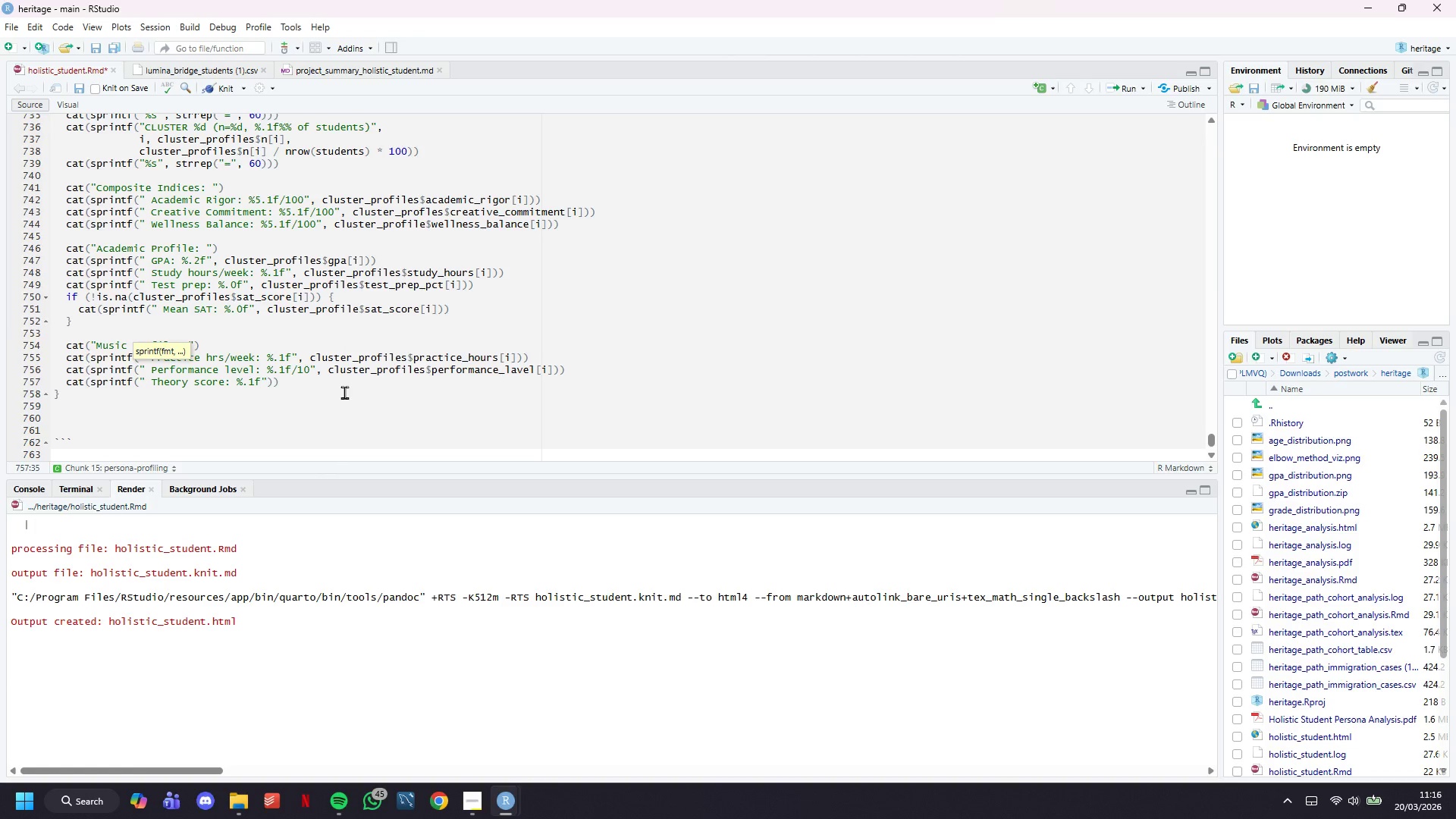 
key(ArrowRight)
 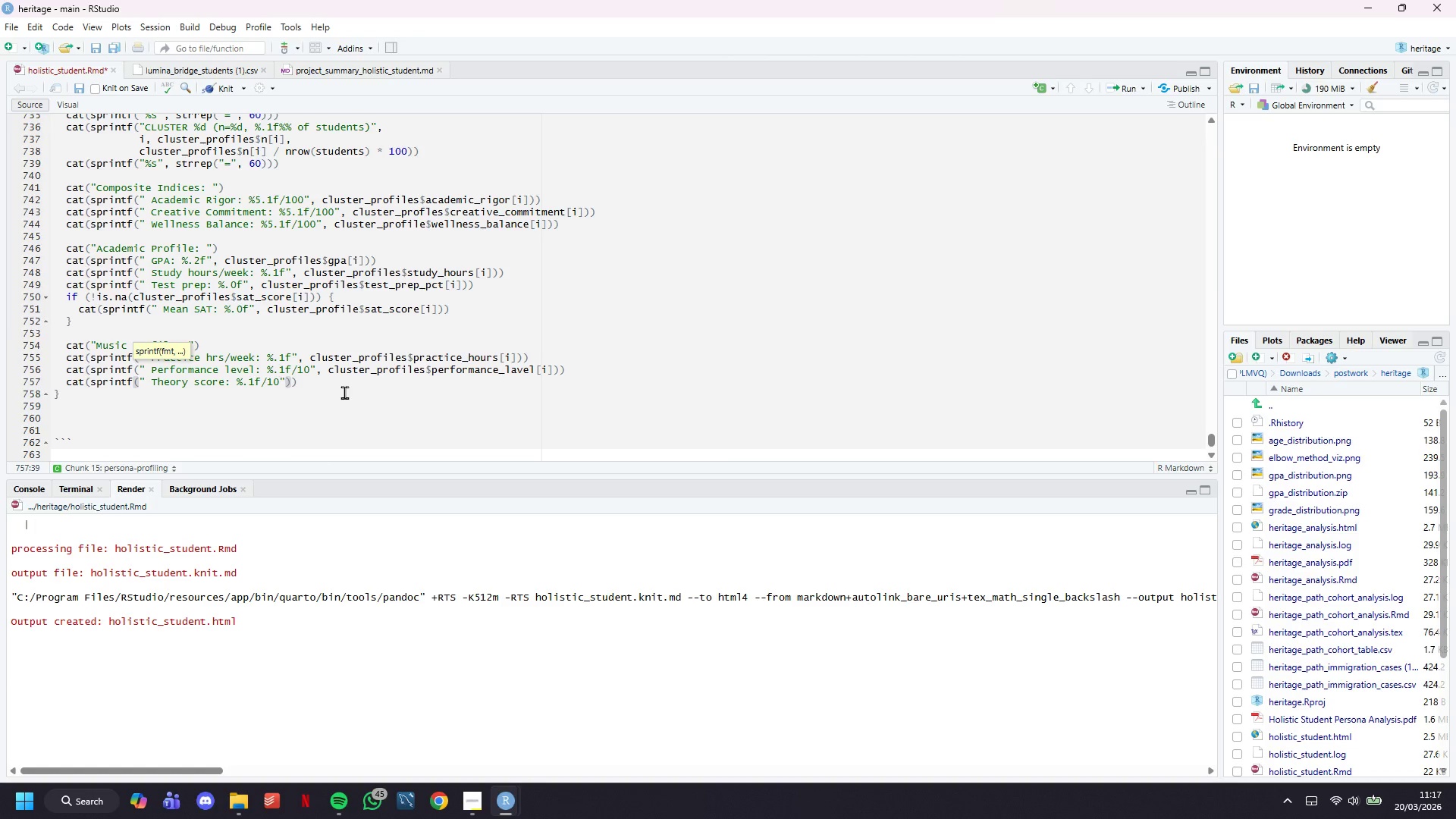 
type(, l)
key(Backspace)
type(cluster_pro)
key(Tab)
type($theory_score[i)
 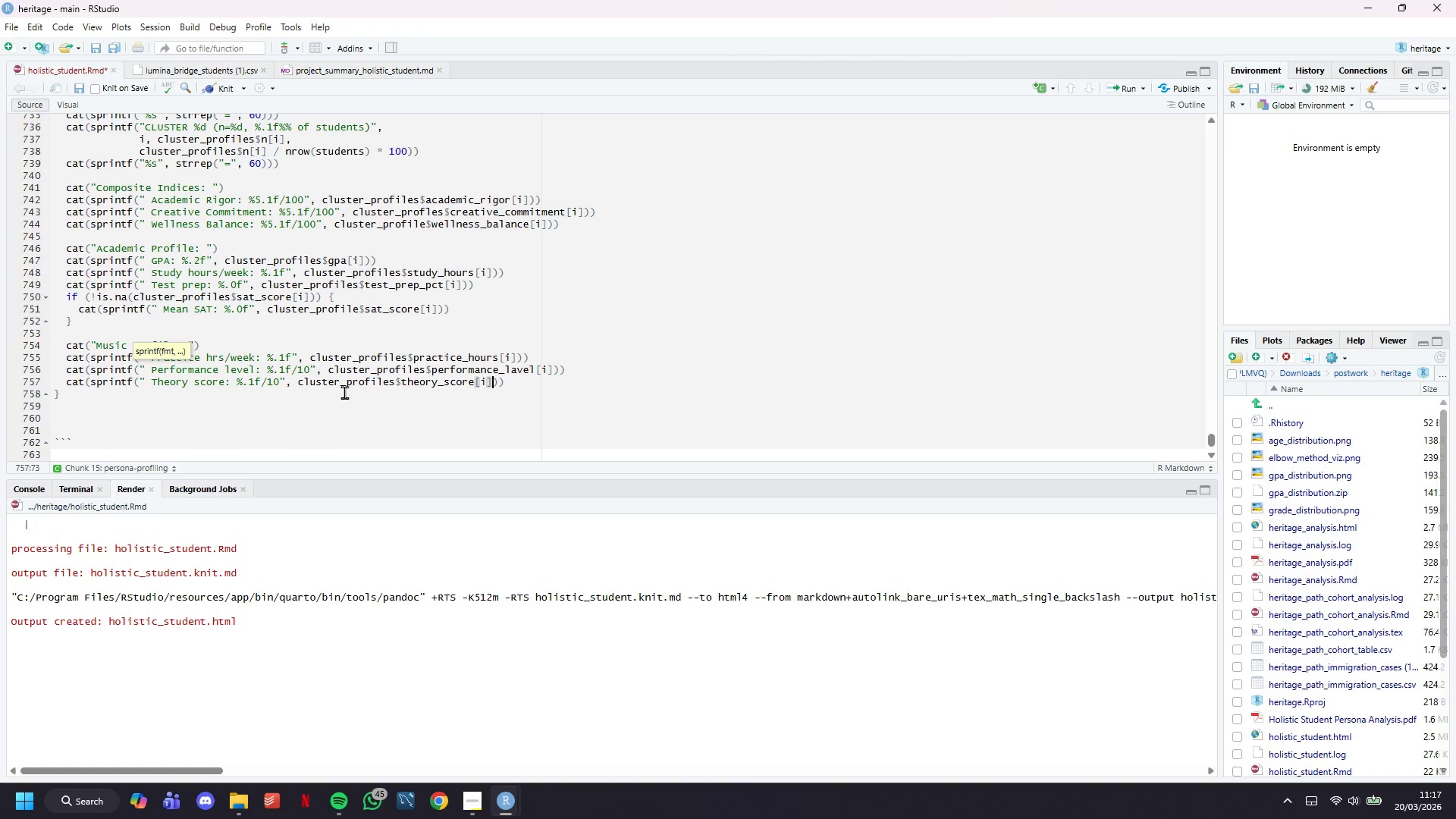 
 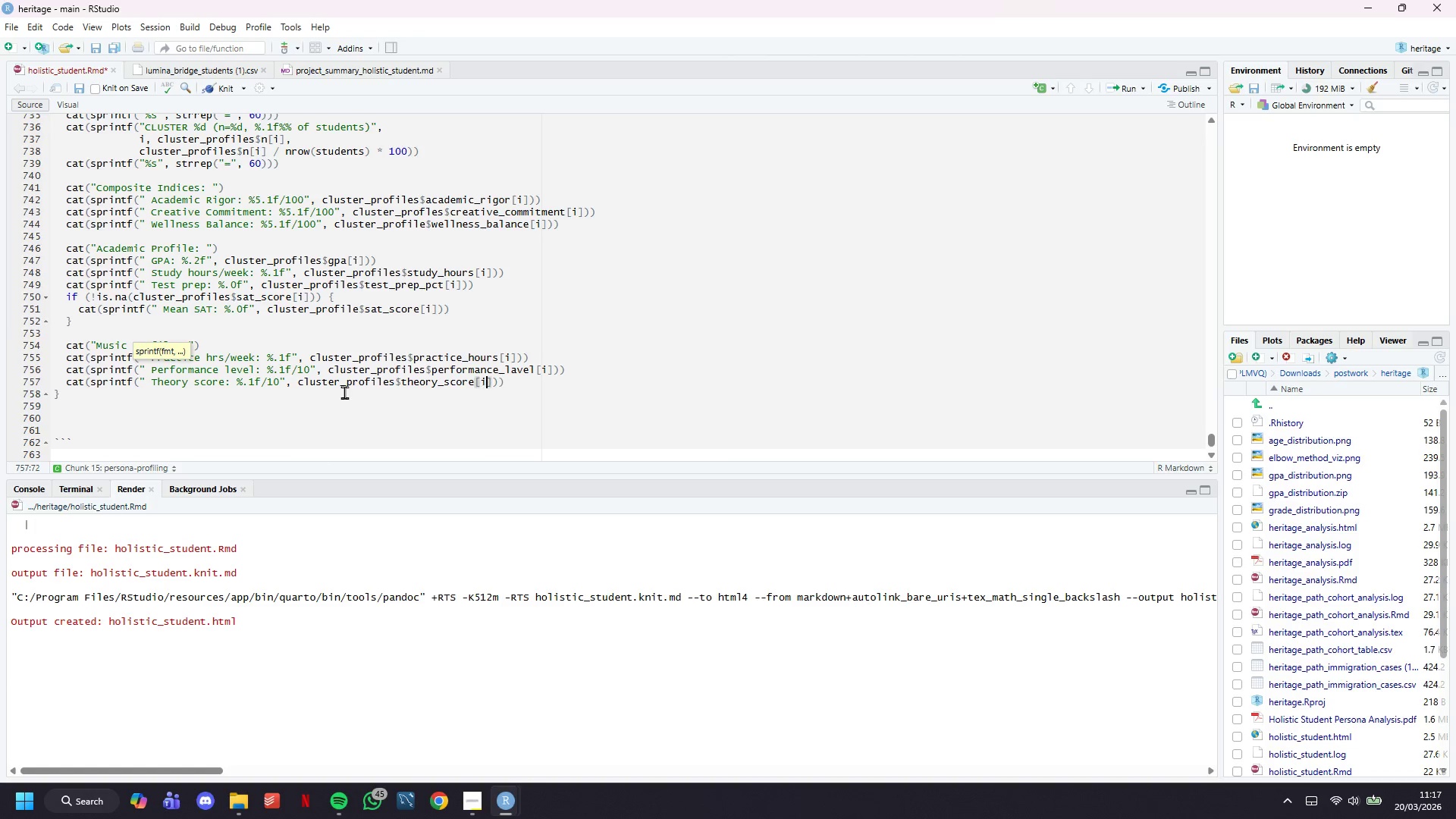 
key(ArrowRight)
 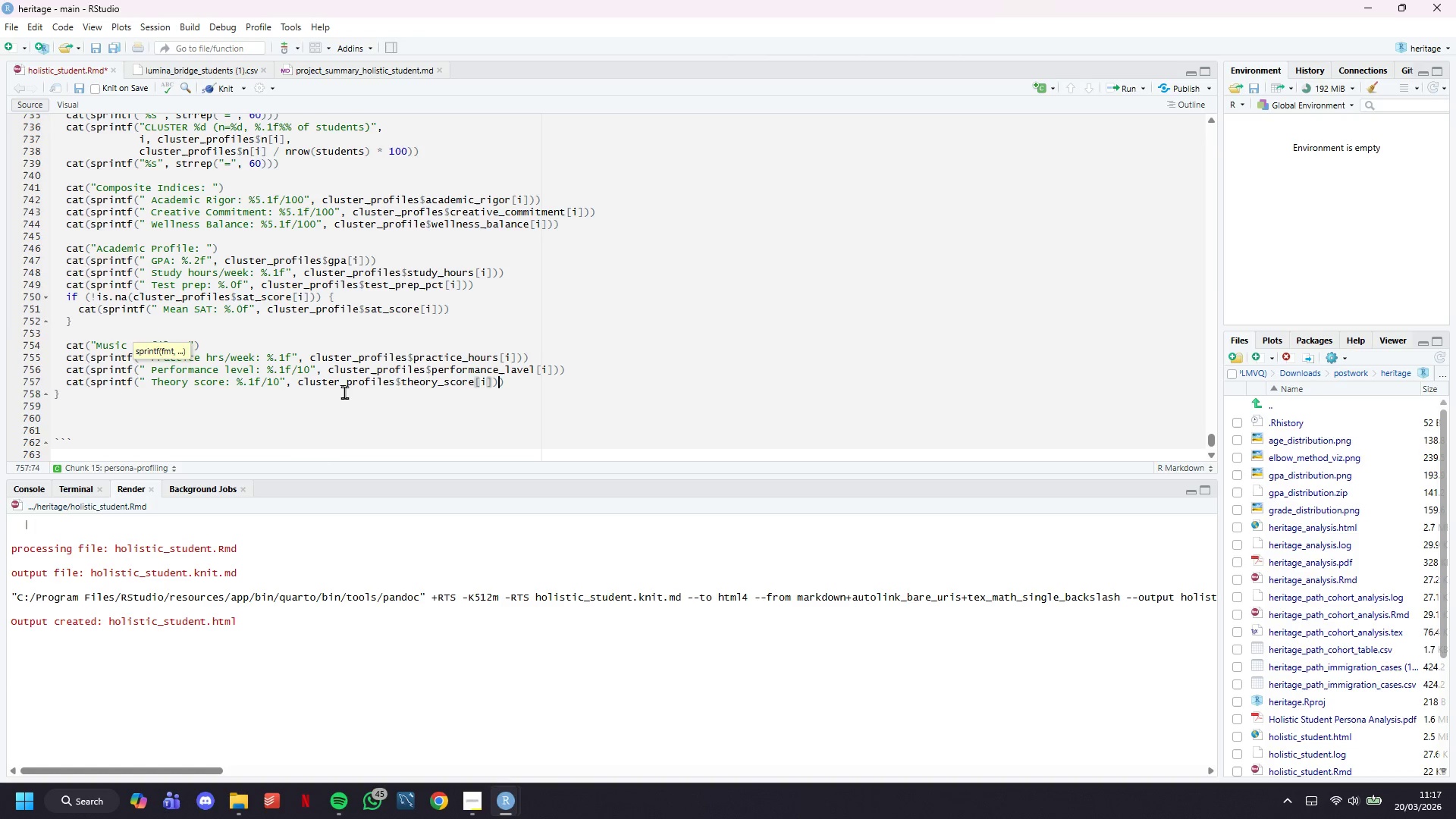 
key(ArrowRight)
 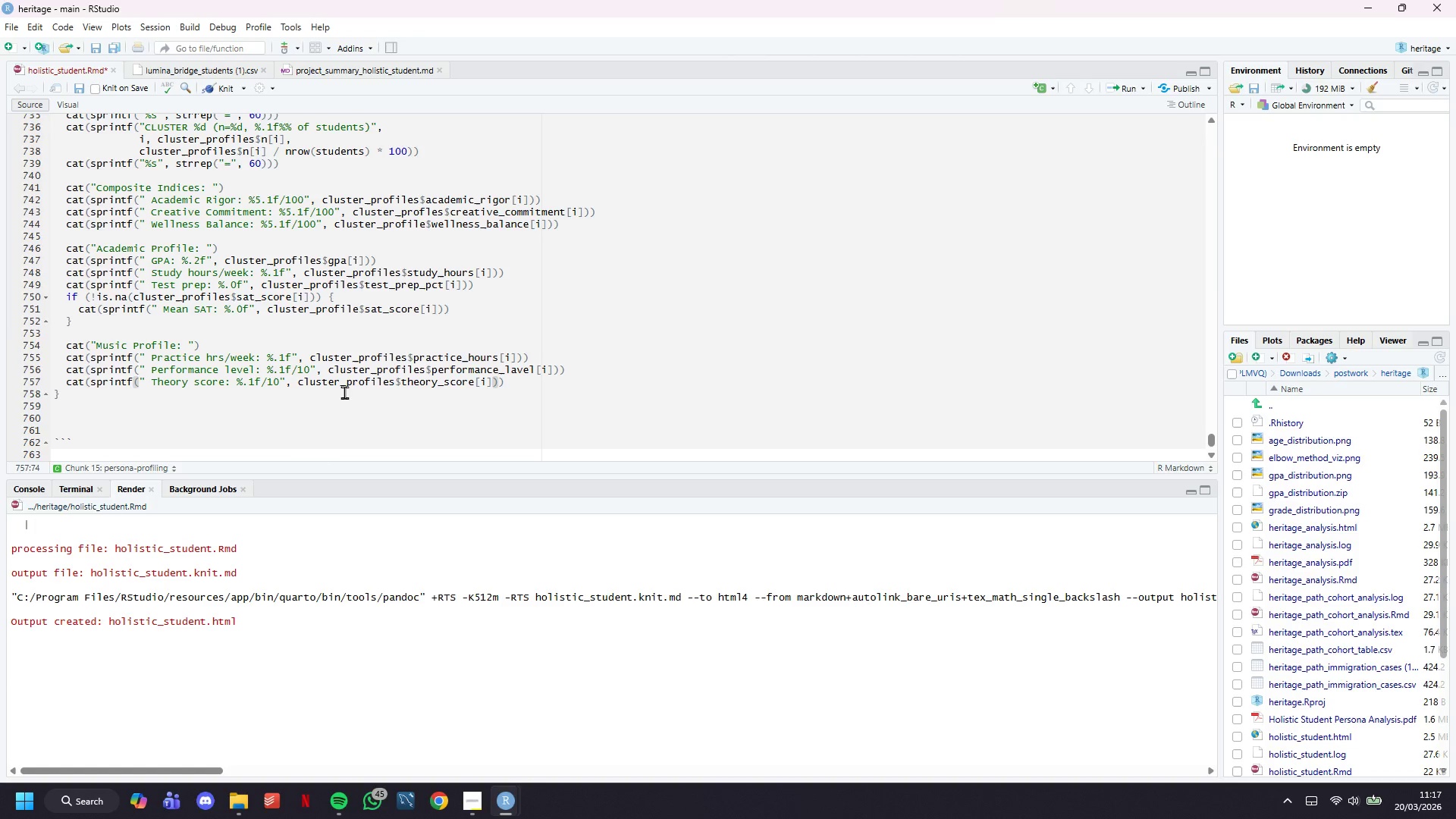 
key(ArrowRight)
 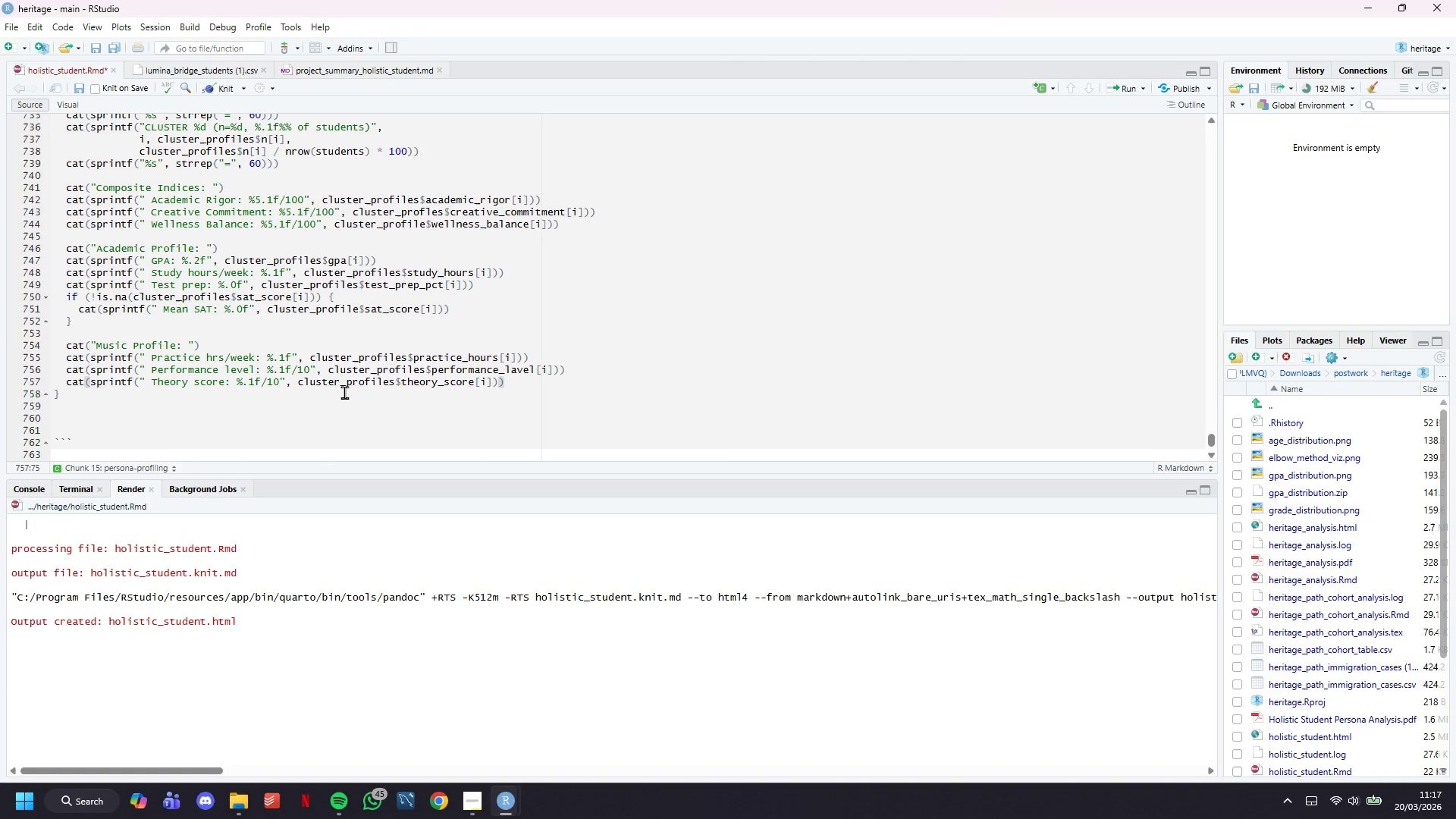 
key(Enter)
 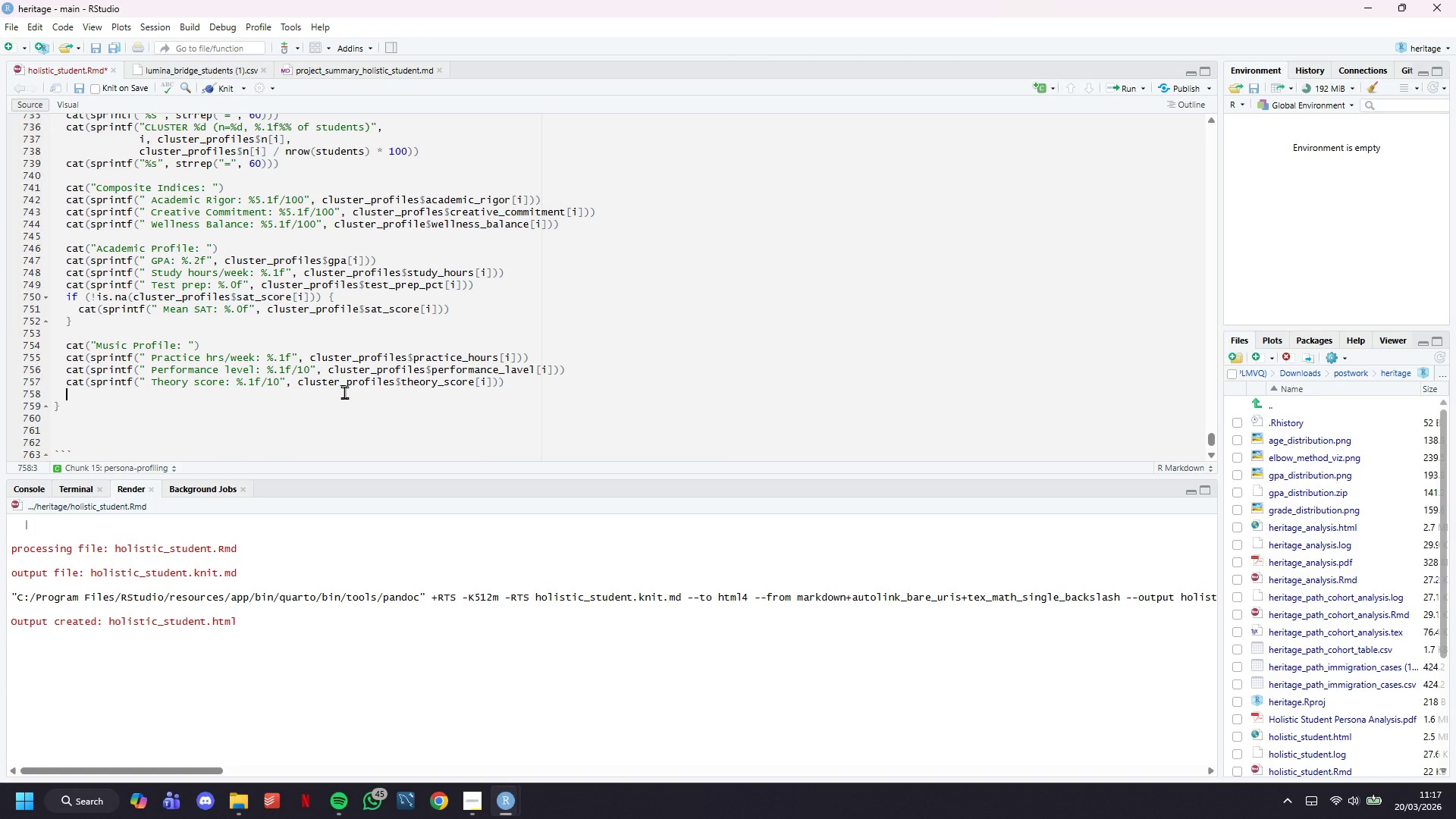 
type(cat(sprintf(" Enseml)
key(Backspace)
type(ble: %.0f)
 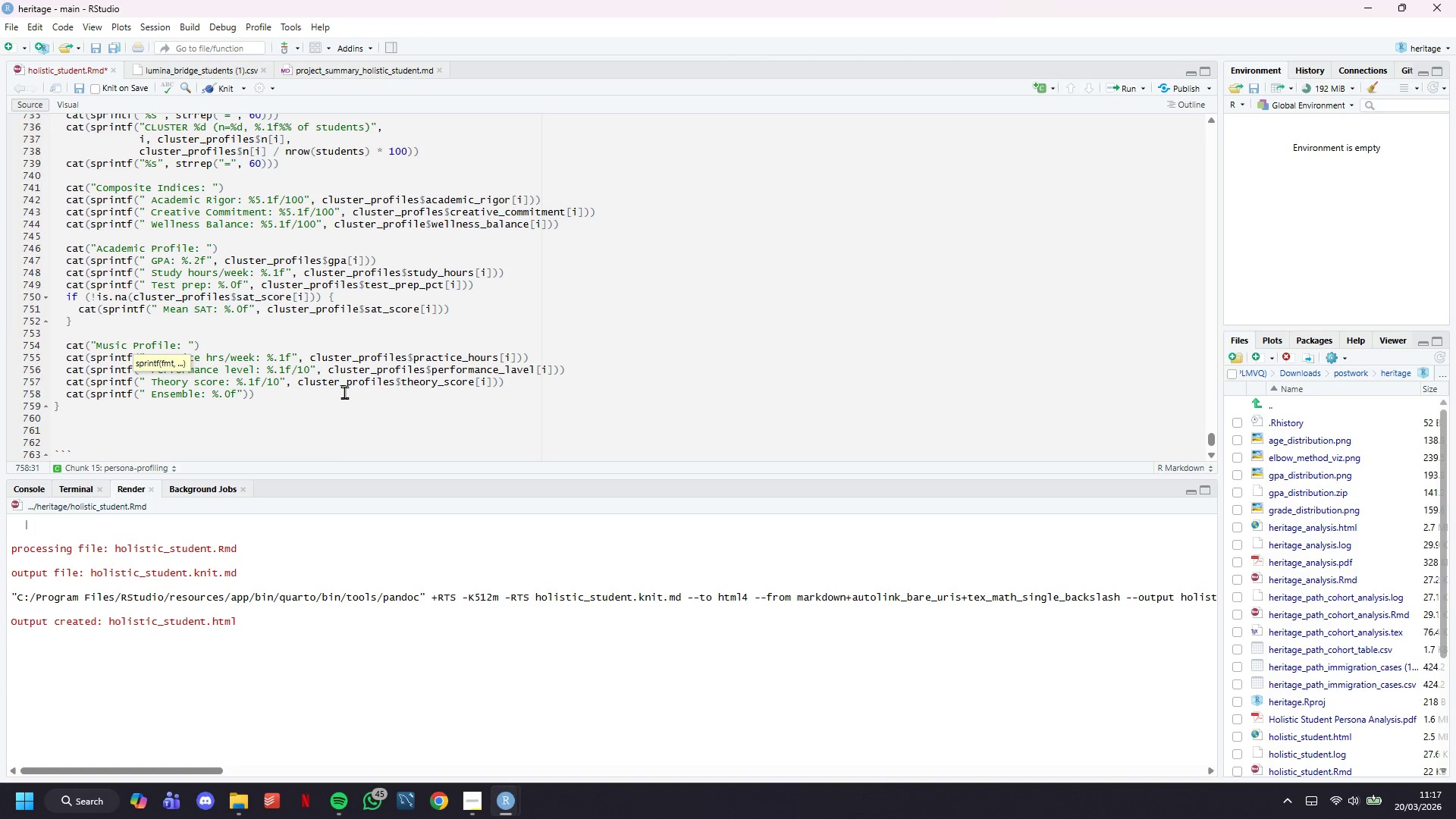 
wait(5.02)
 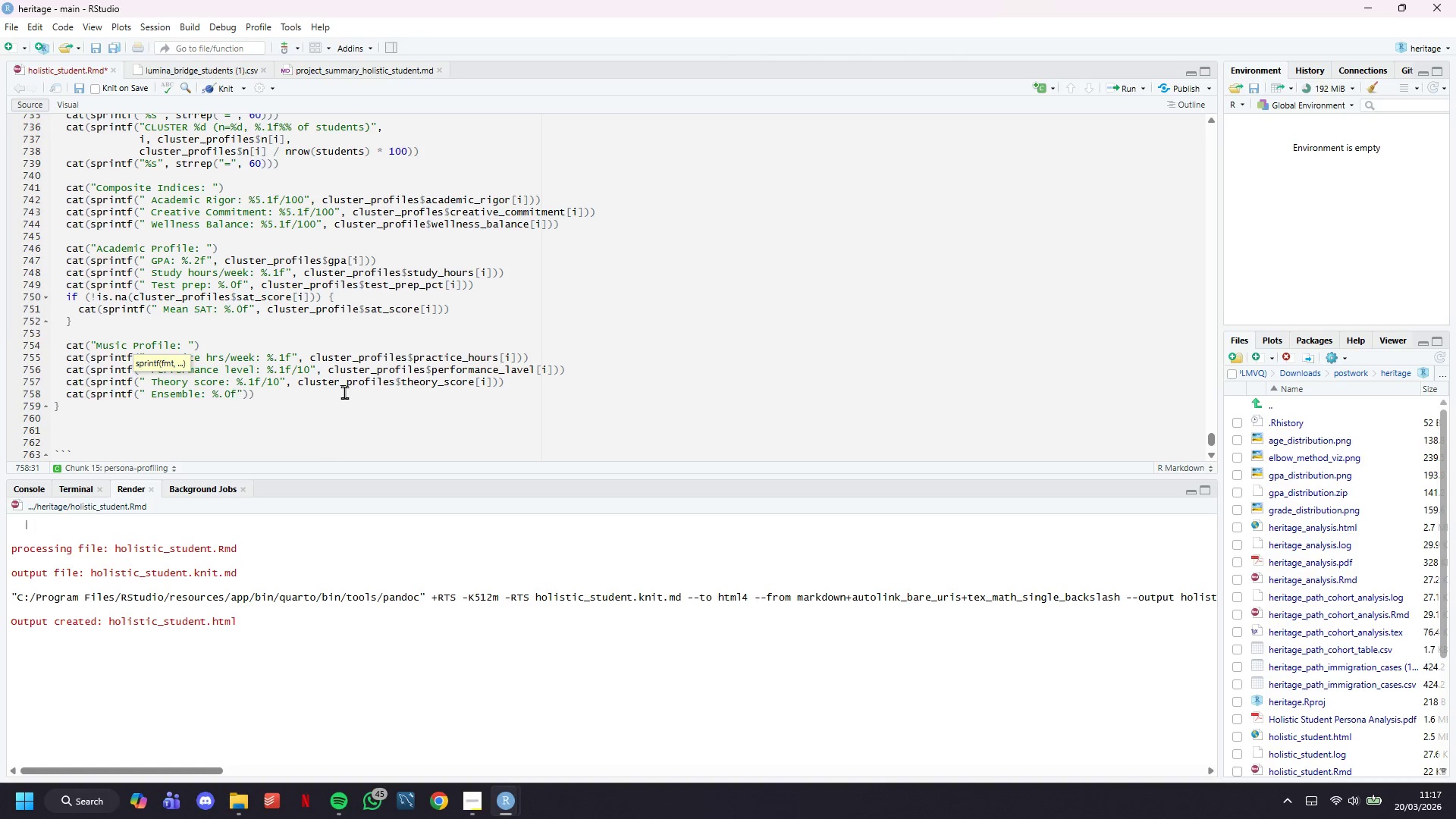 
key(ArrowLeft)
 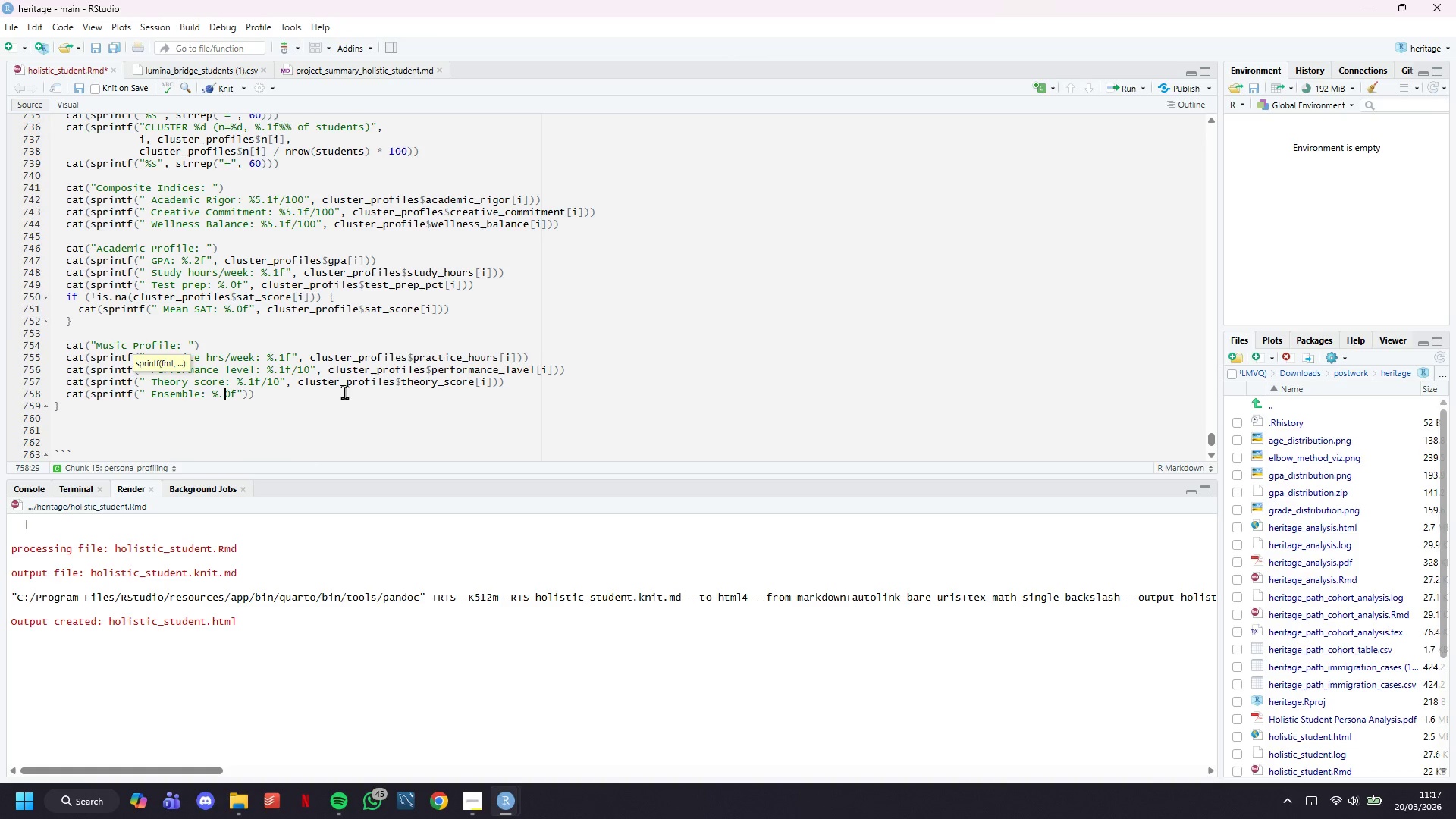 
key(ArrowLeft)
 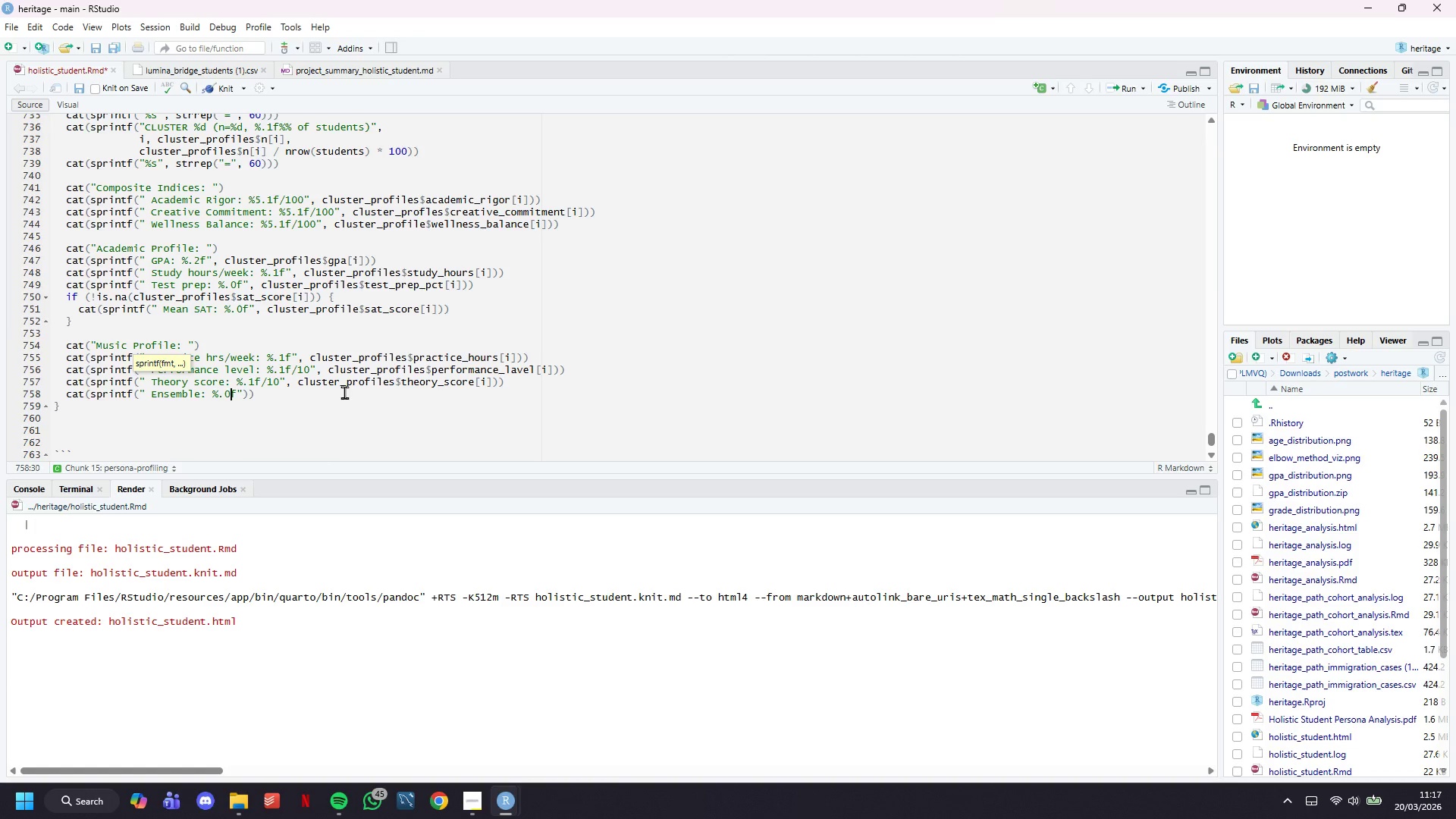 
key(ArrowRight)
 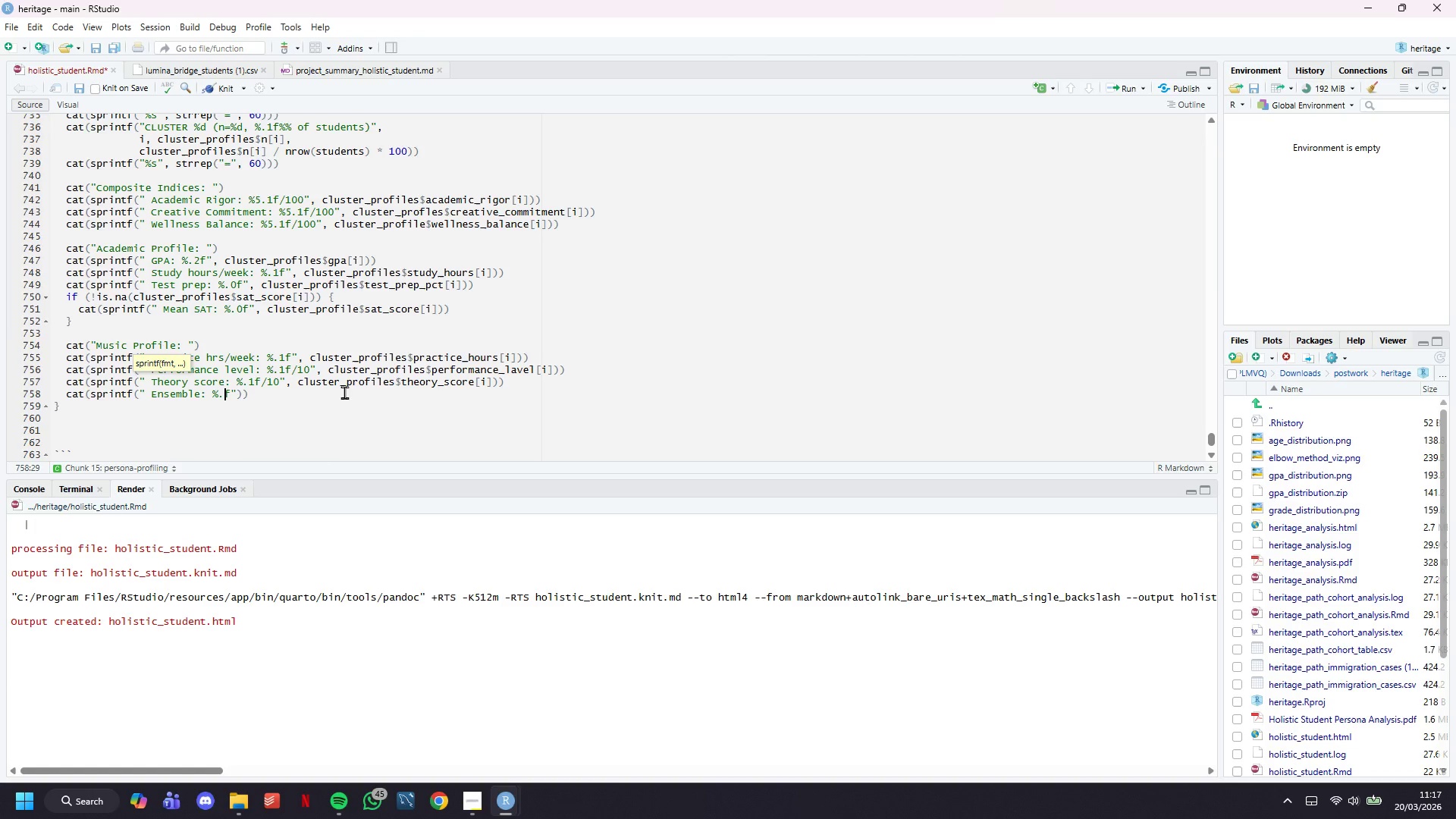 
key(Backspace)
 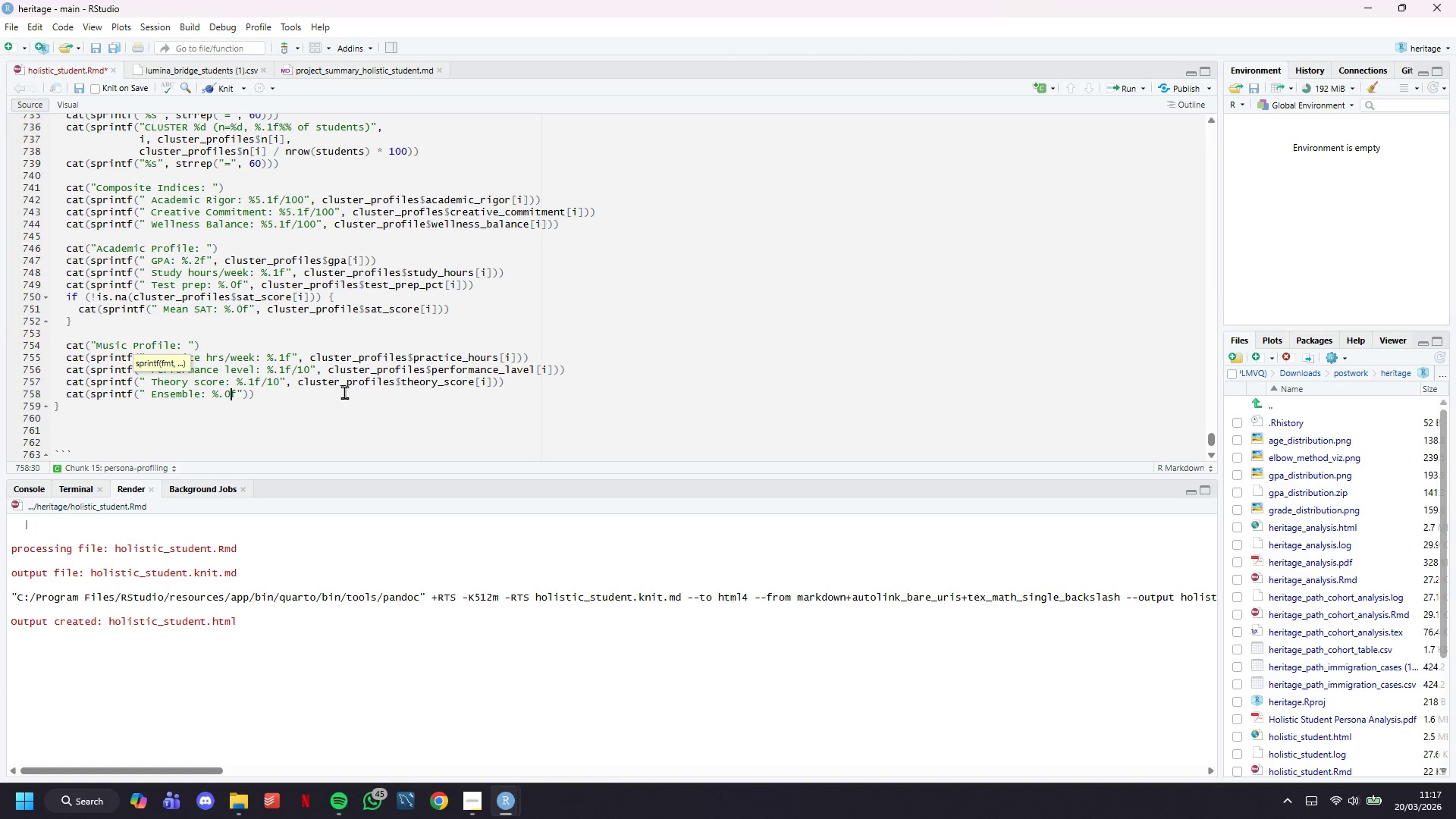 
key(0)
 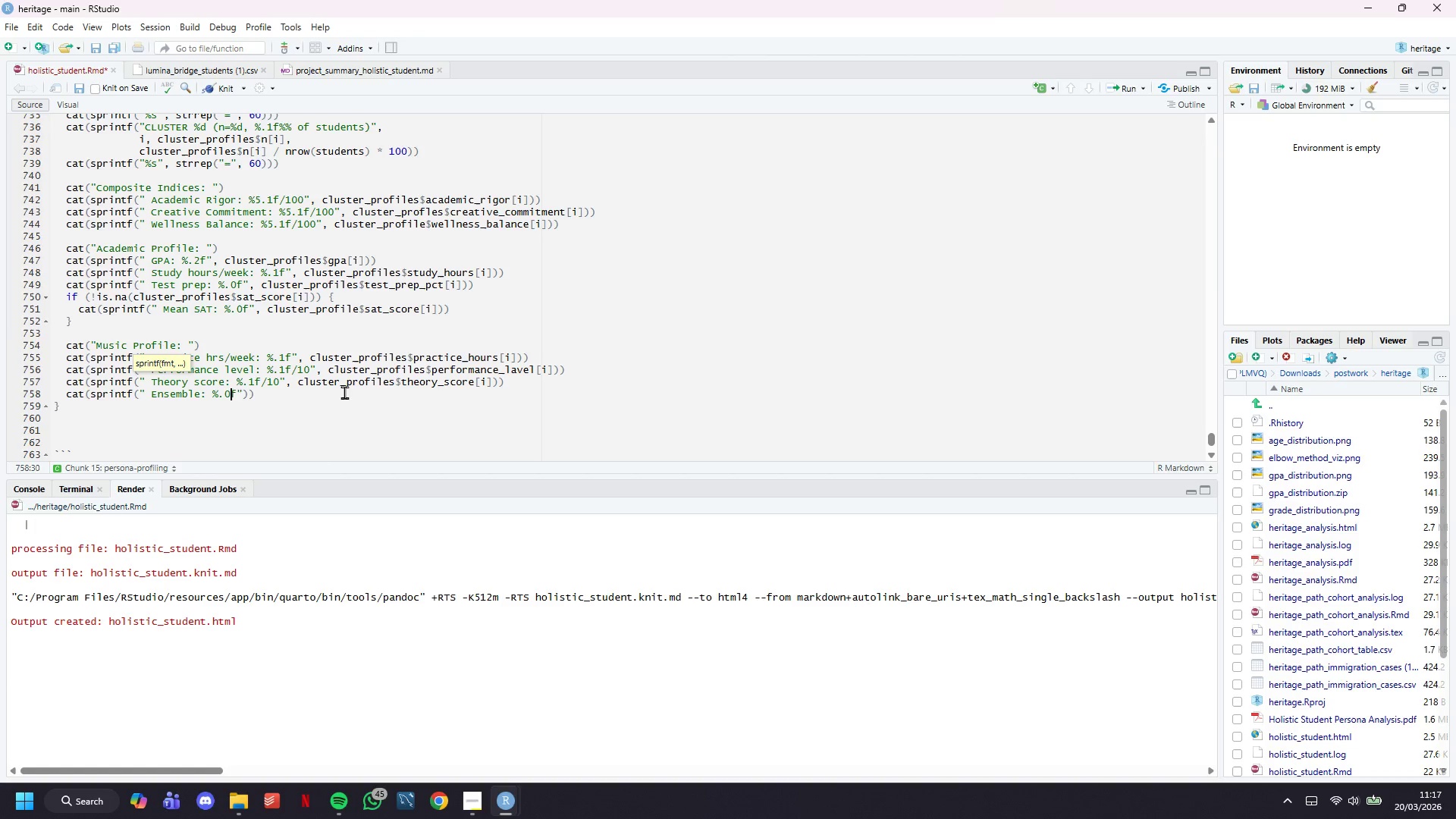 
key(ArrowRight)
 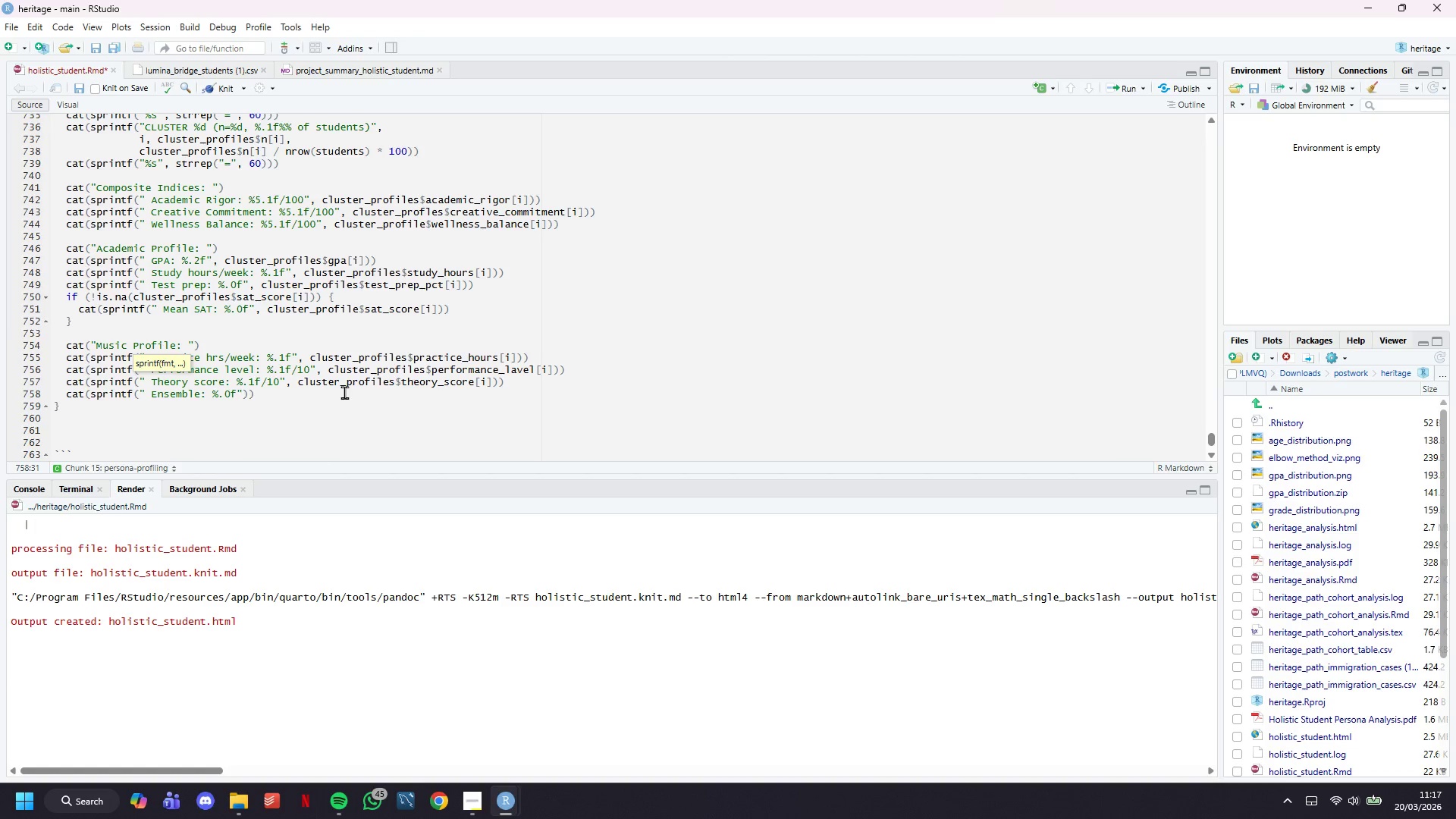 
type(%%)
 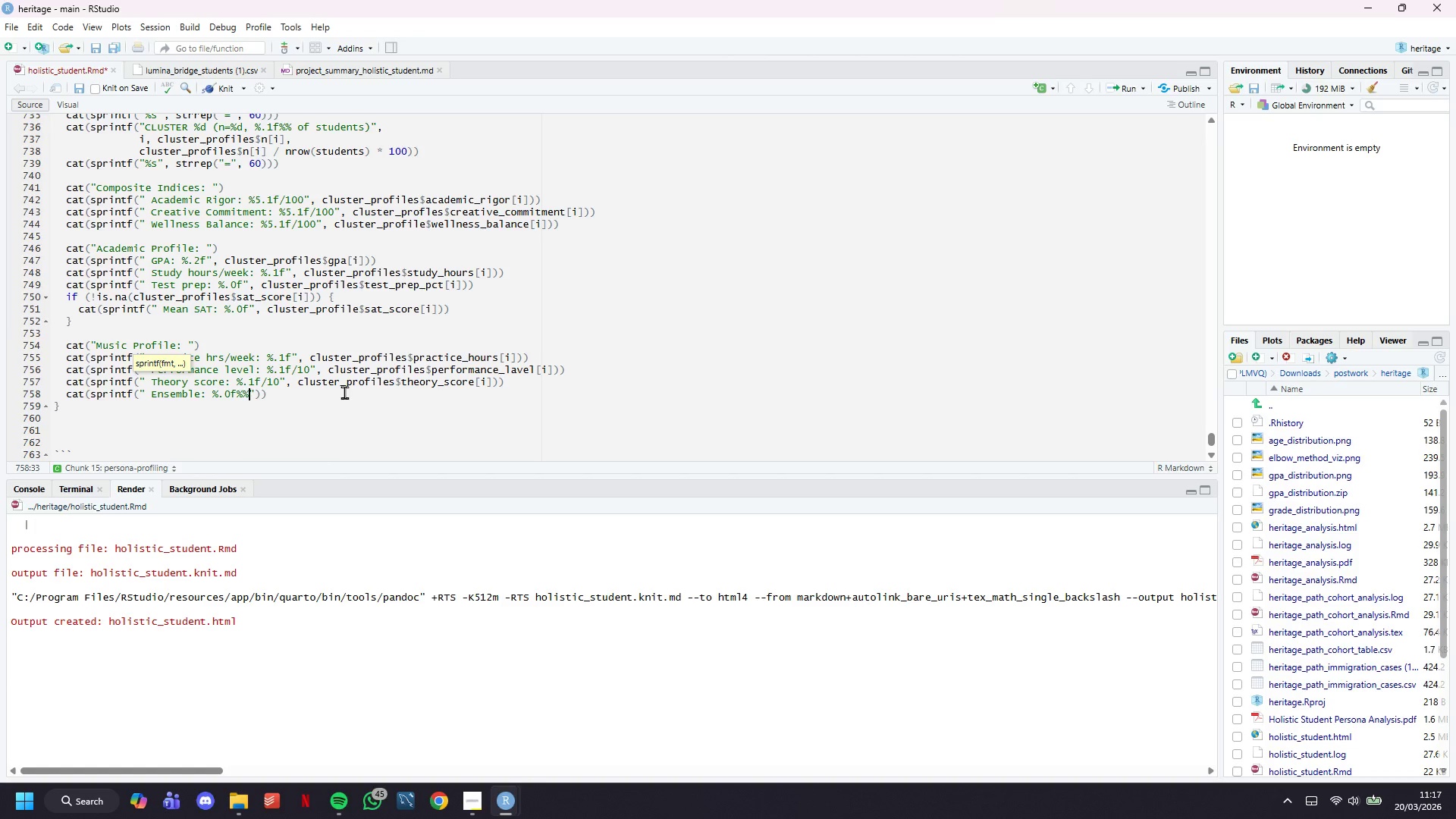 
key(ArrowRight)
 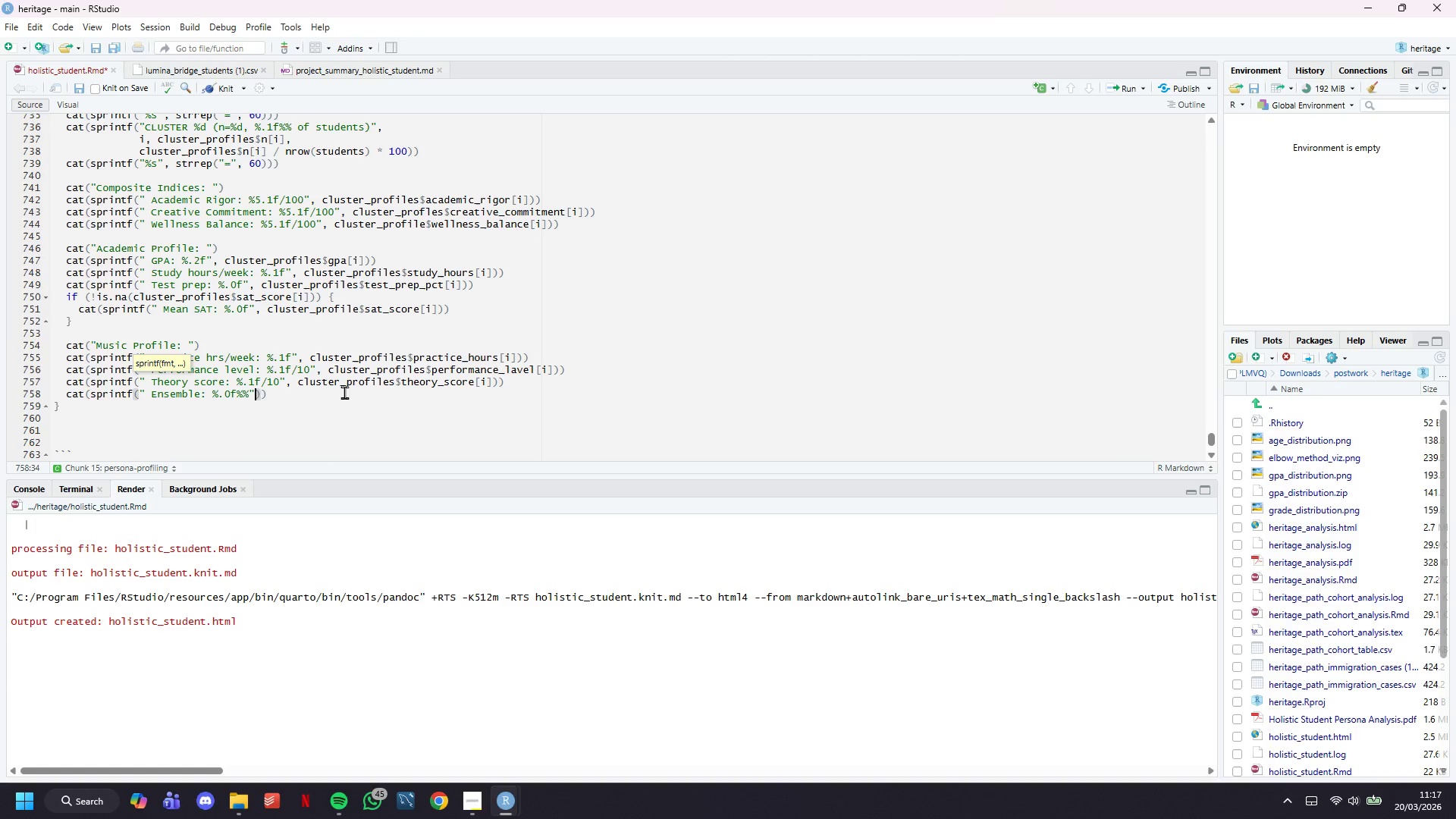 
type(, cluster_profiles$ensemble_pct[i)
 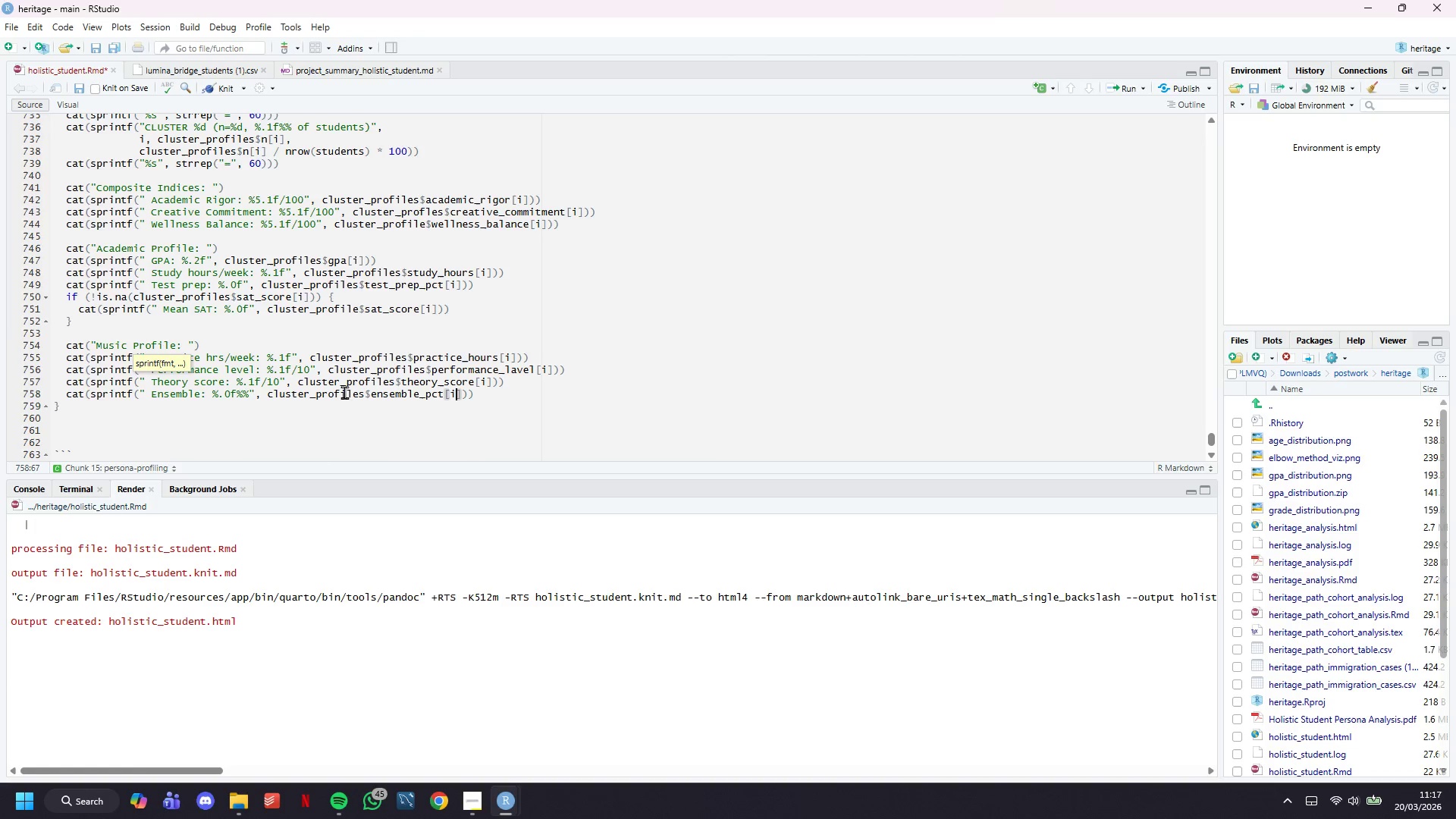 
wait(29.47)
 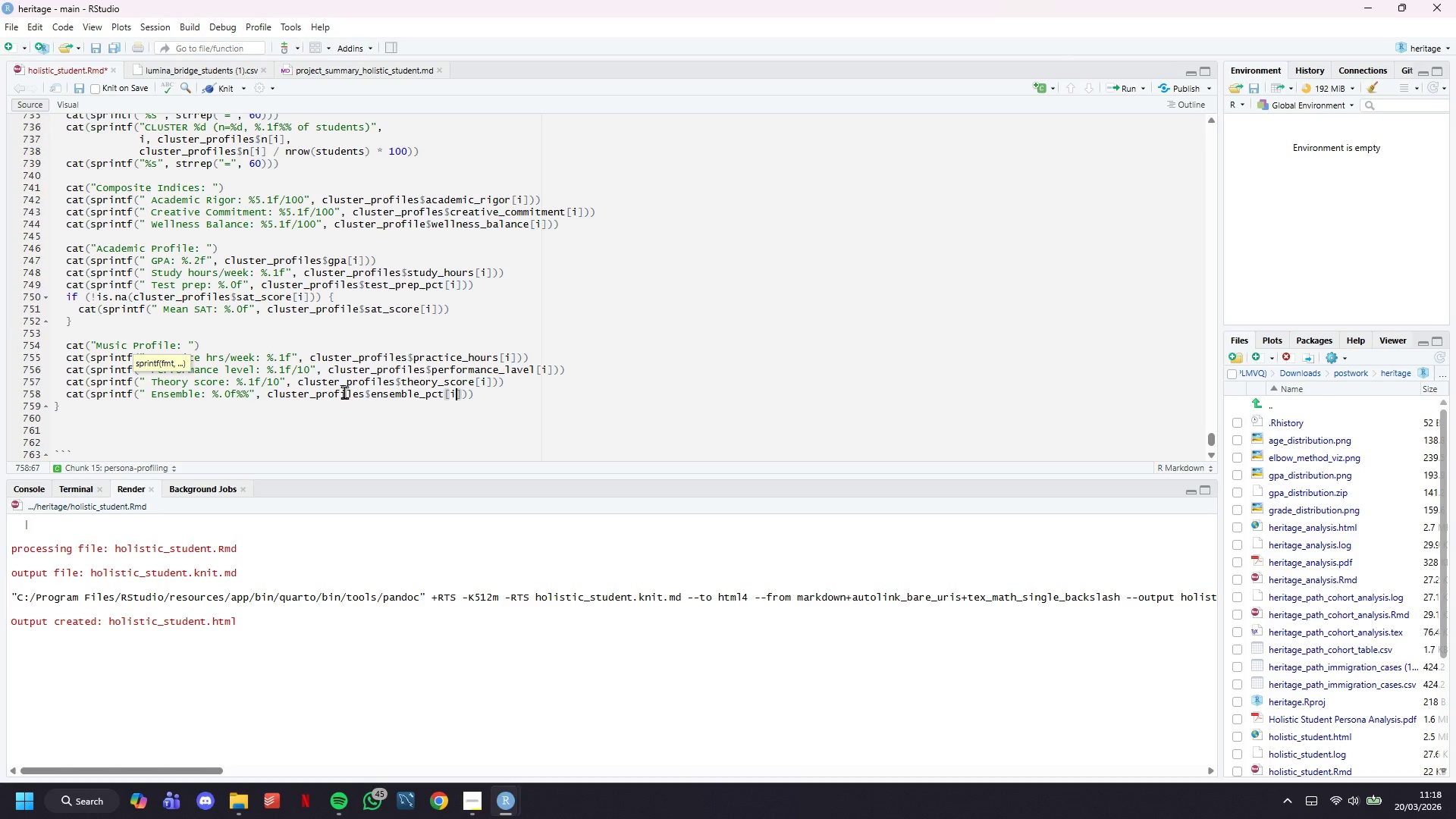 
left_click([230, 89])
 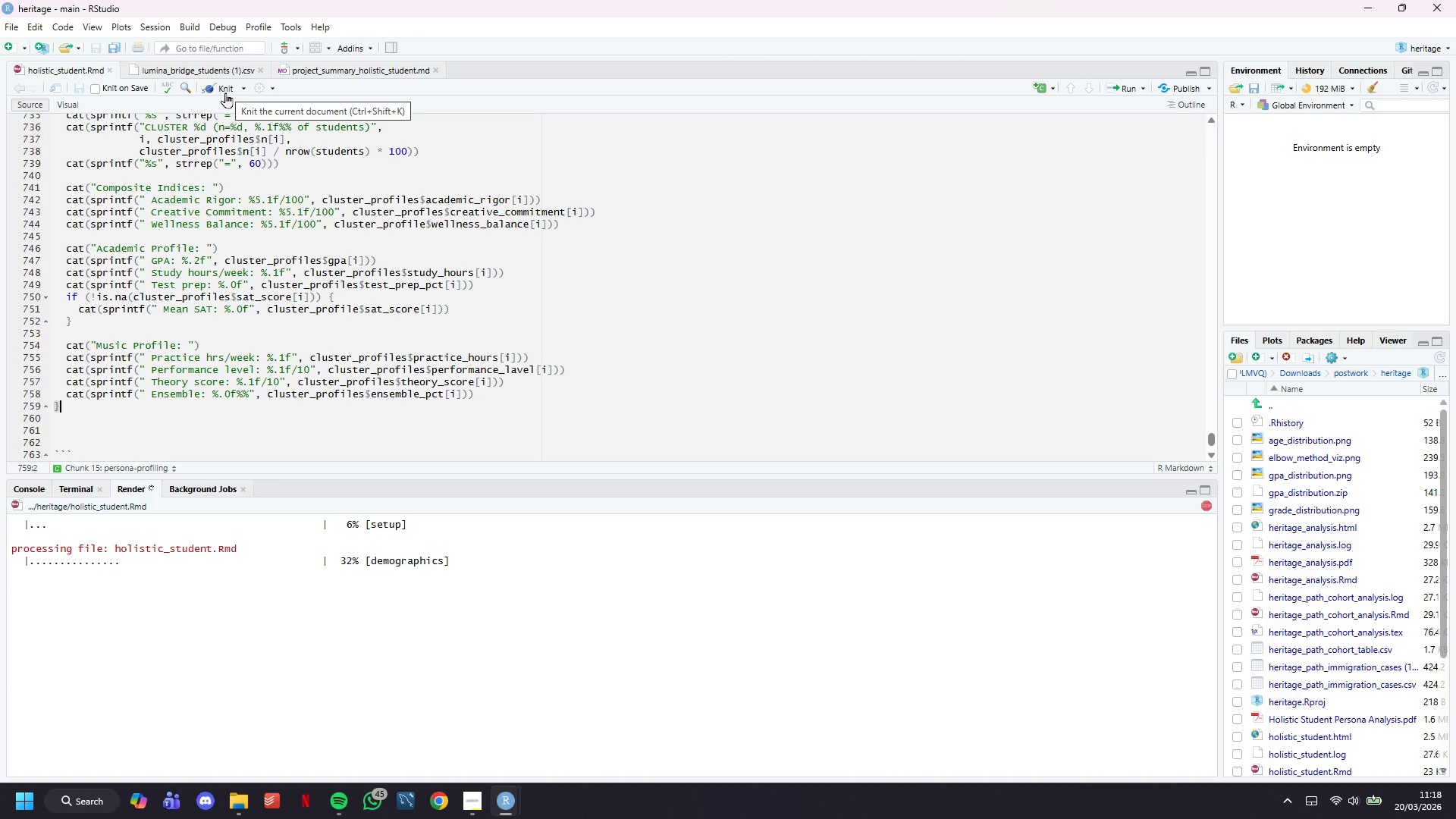 
wait(11.34)
 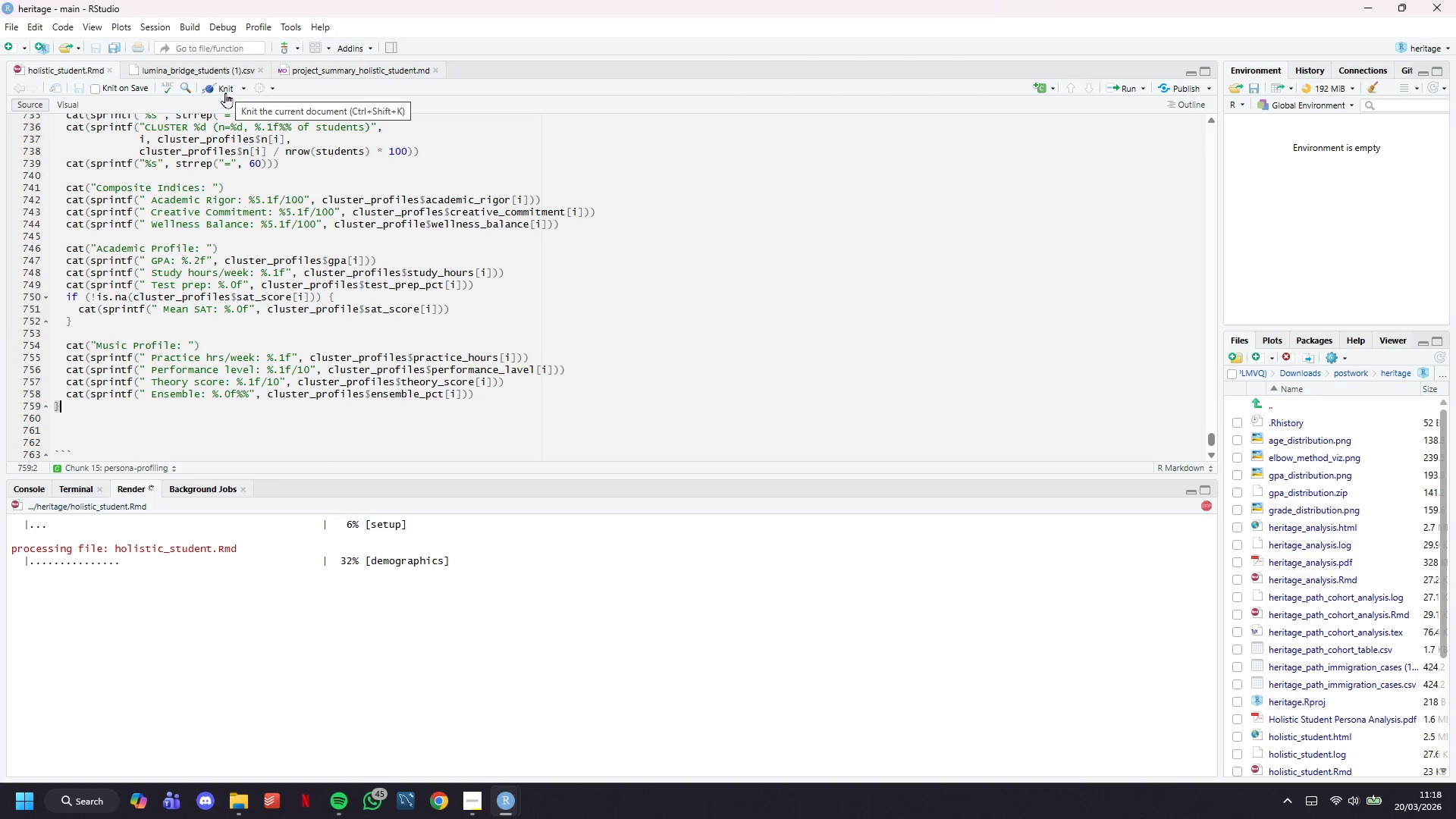 
scroll: coordinate [318, 136], scroll_direction: down, amount: 5.0
 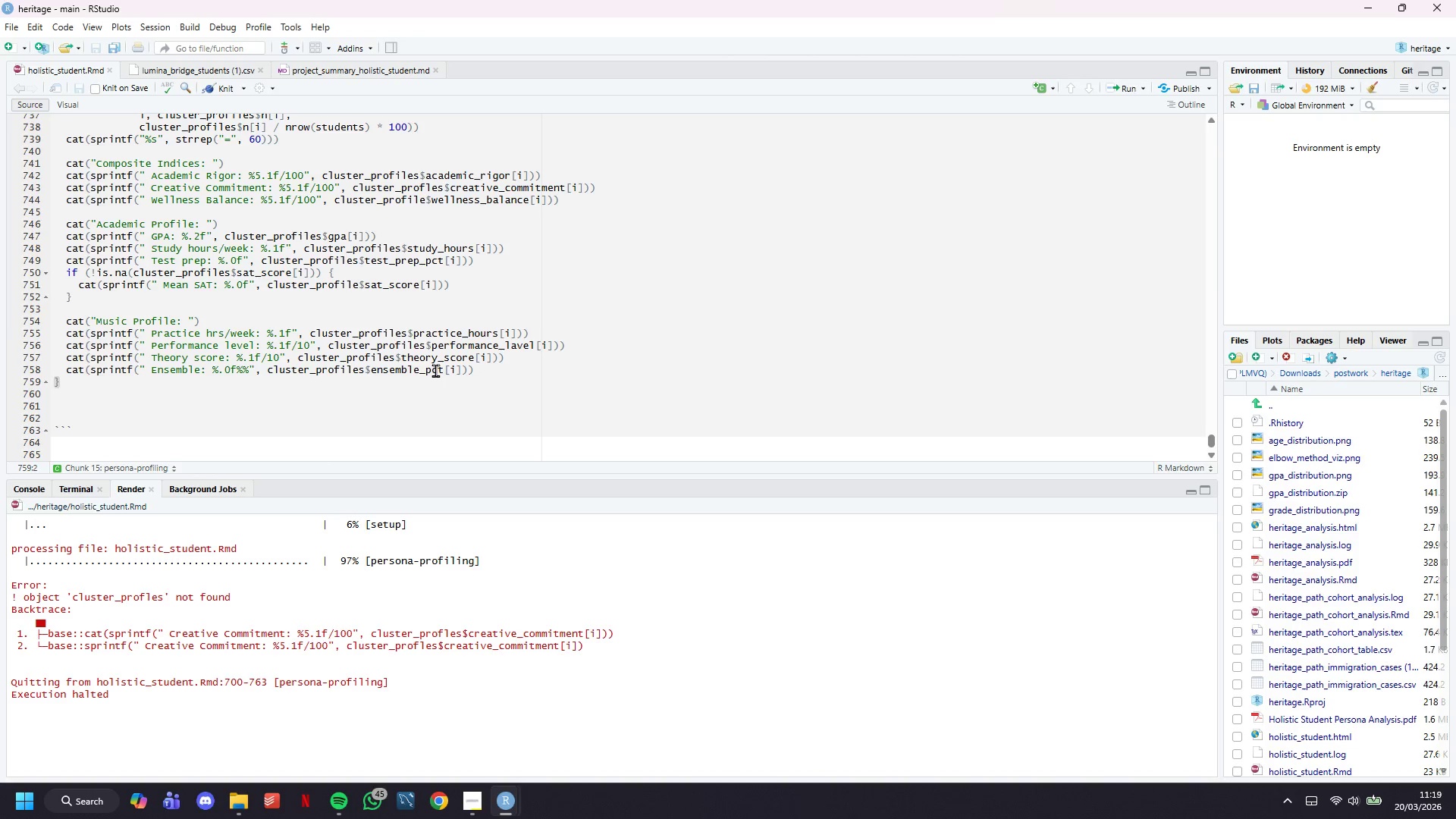 
wait(43.84)
 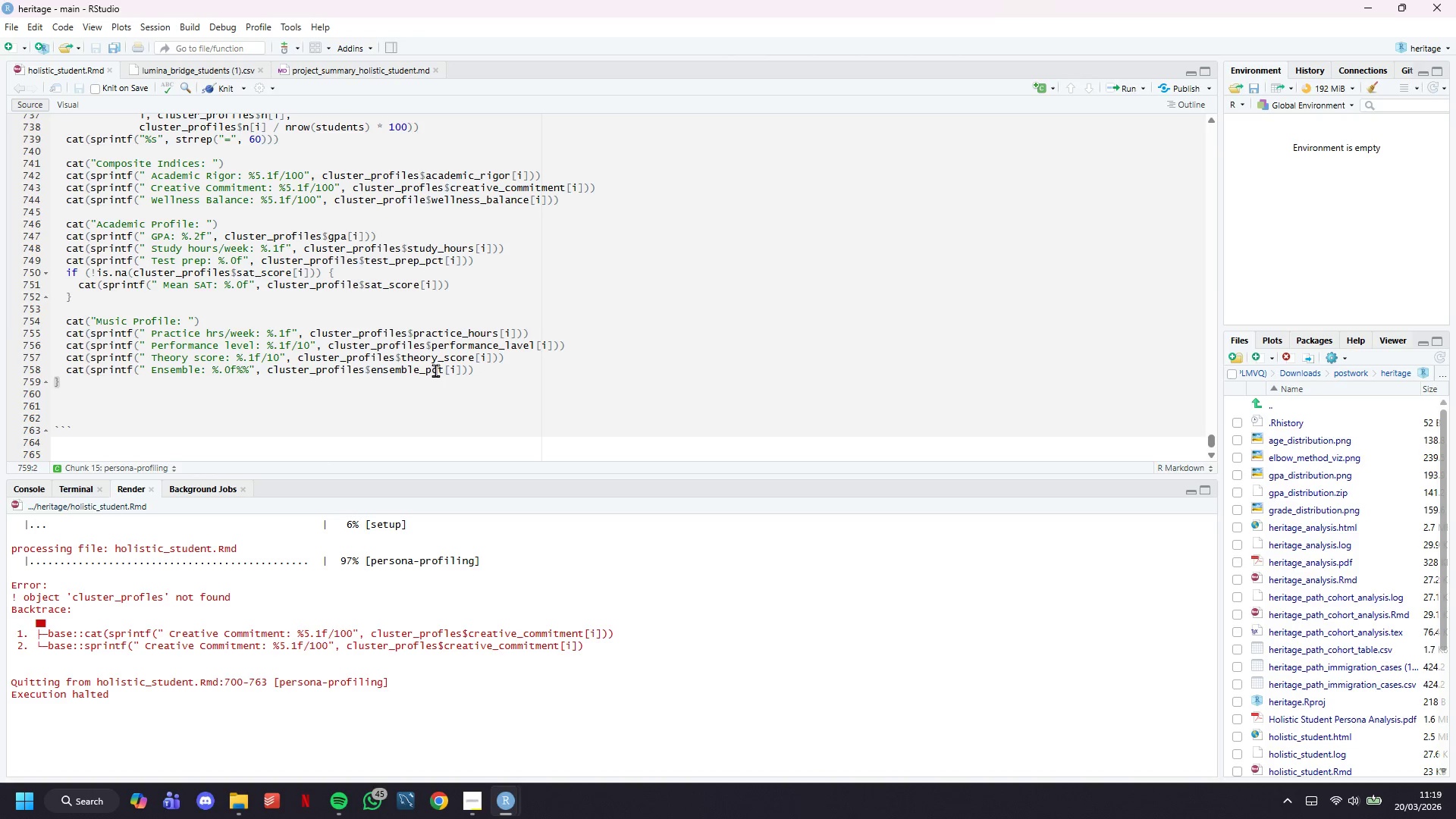 
left_click([426, 184])
 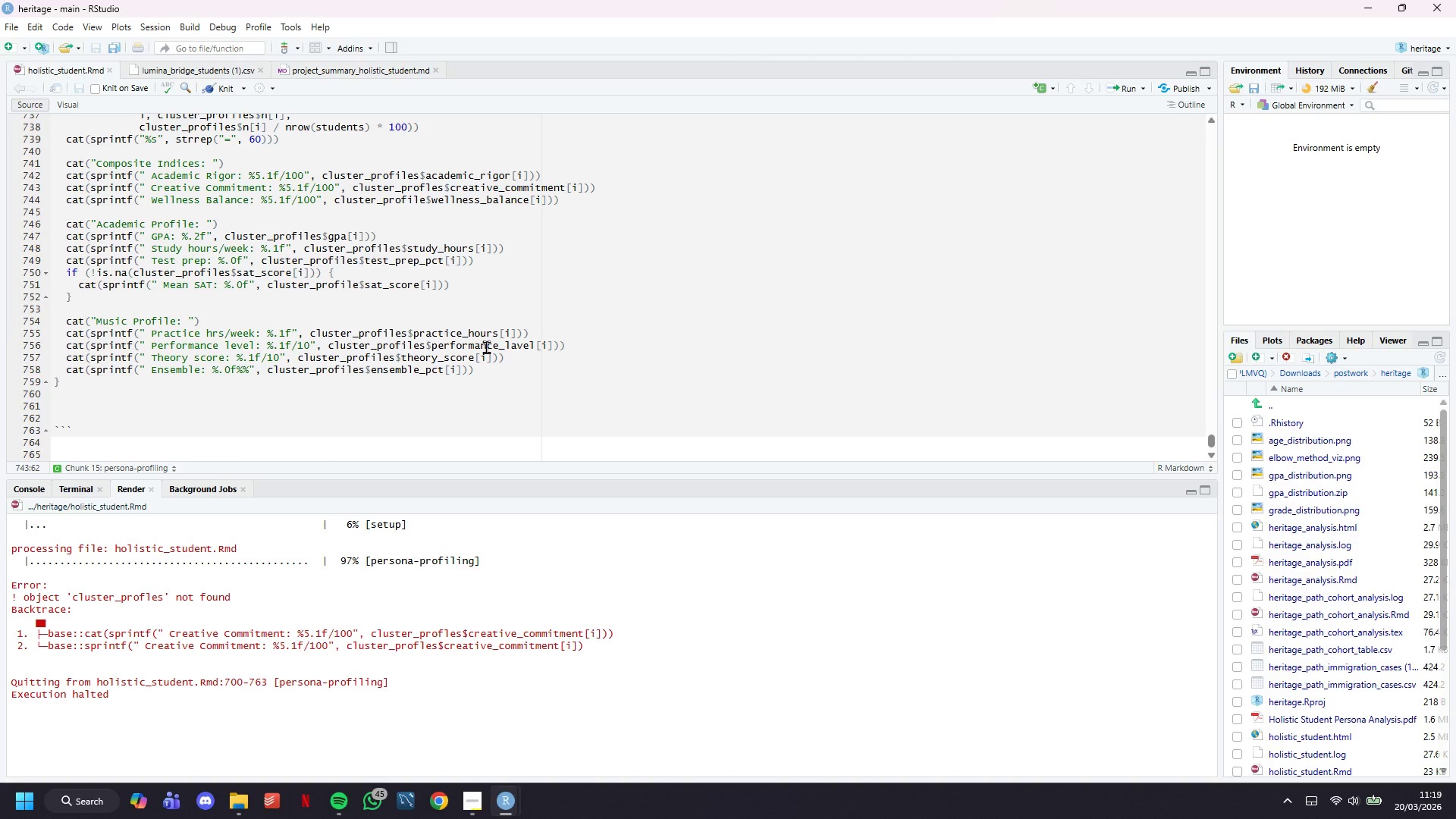 
key(I)
 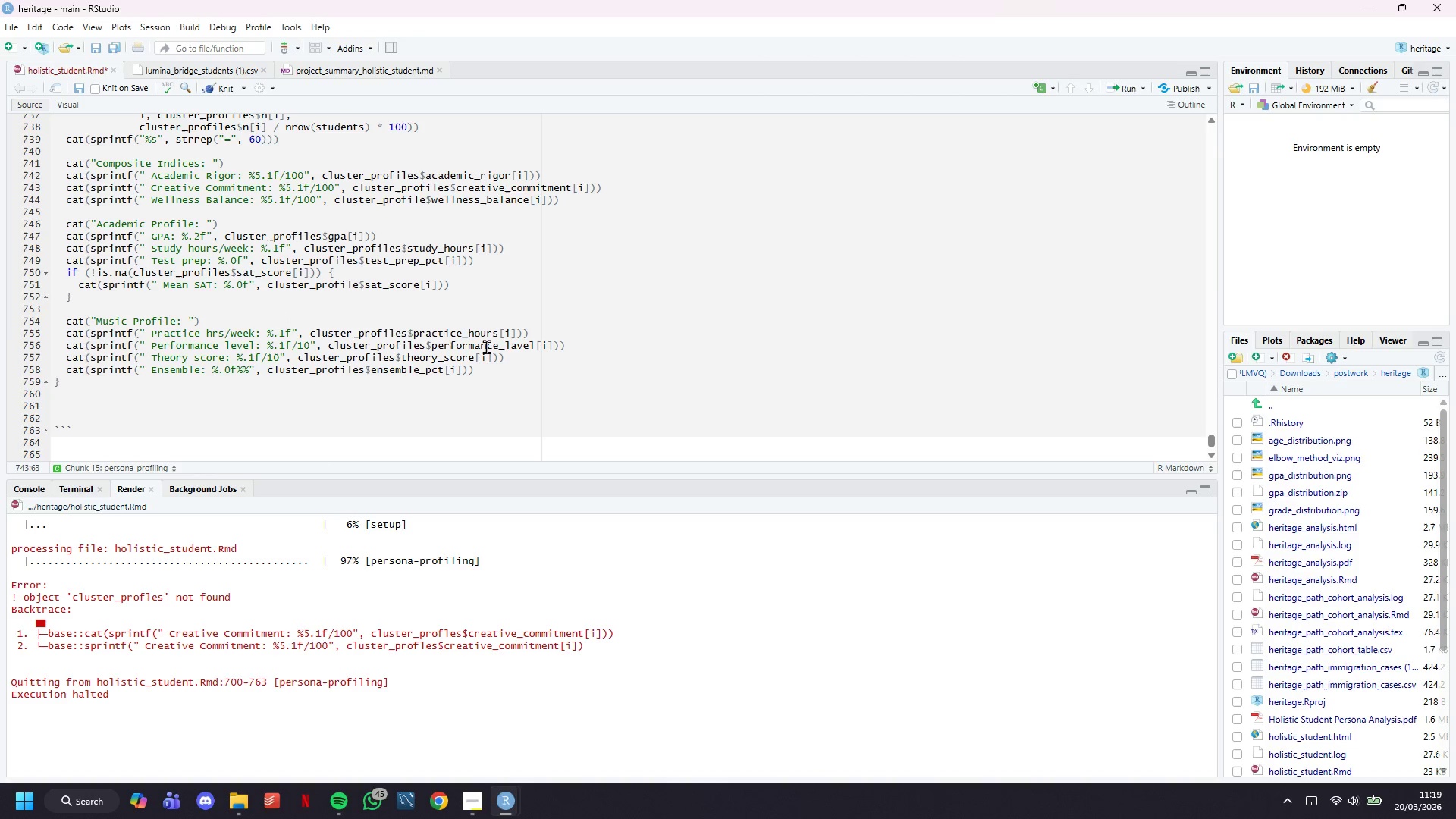 
key(ArrowDown)
 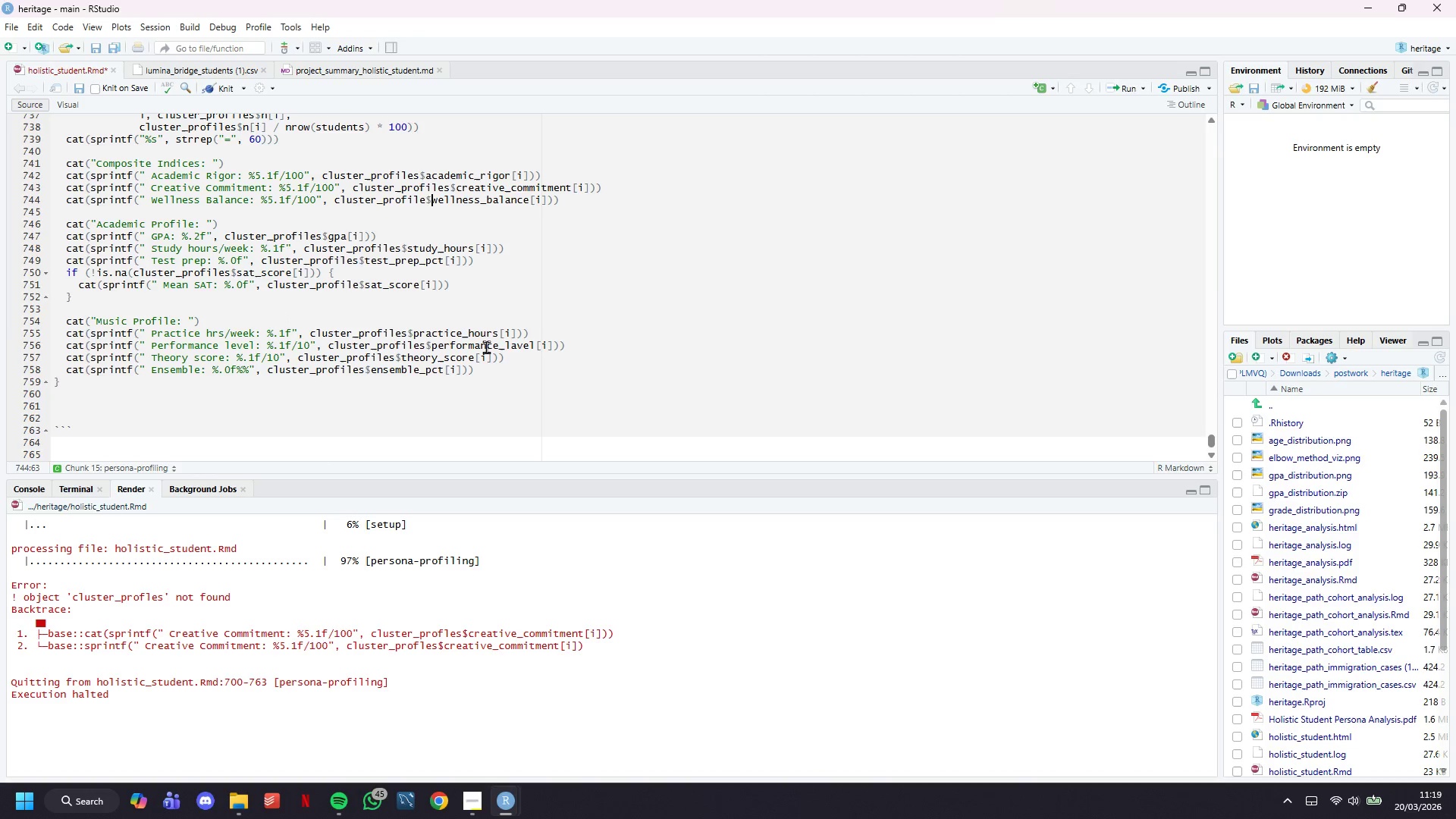 
key(ArrowLeft)
 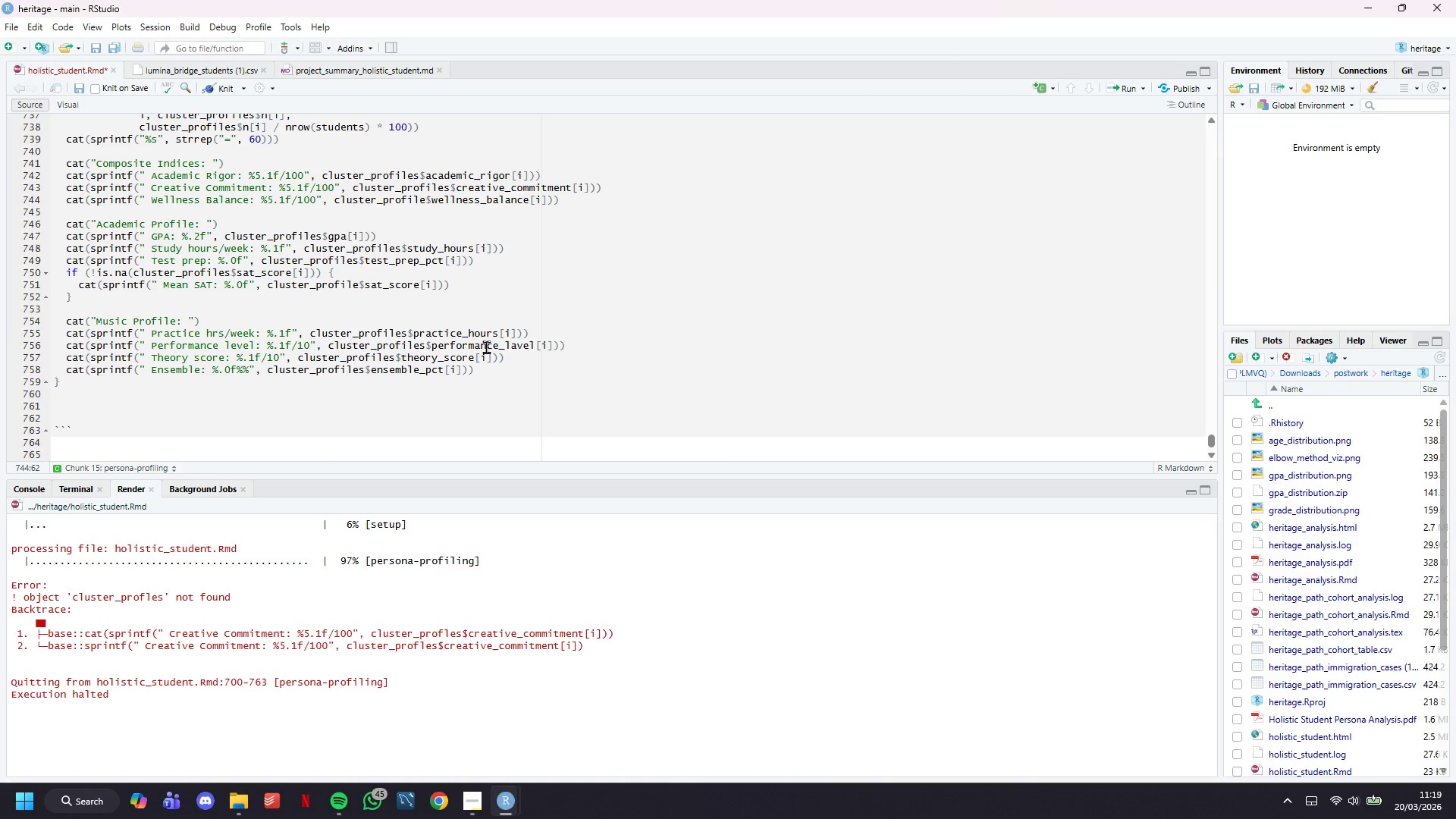 
key(S)
 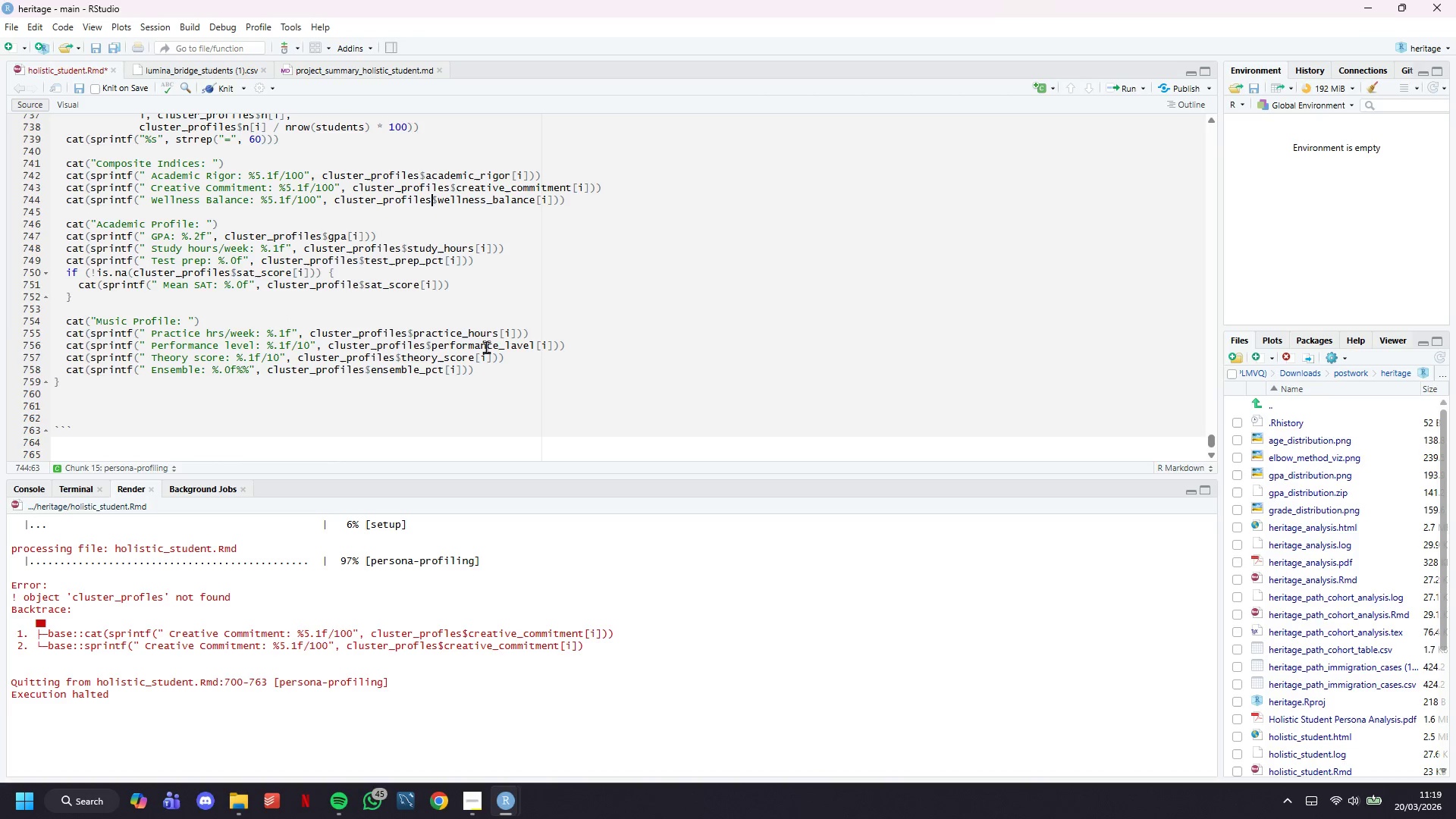 
key(ArrowDown)
 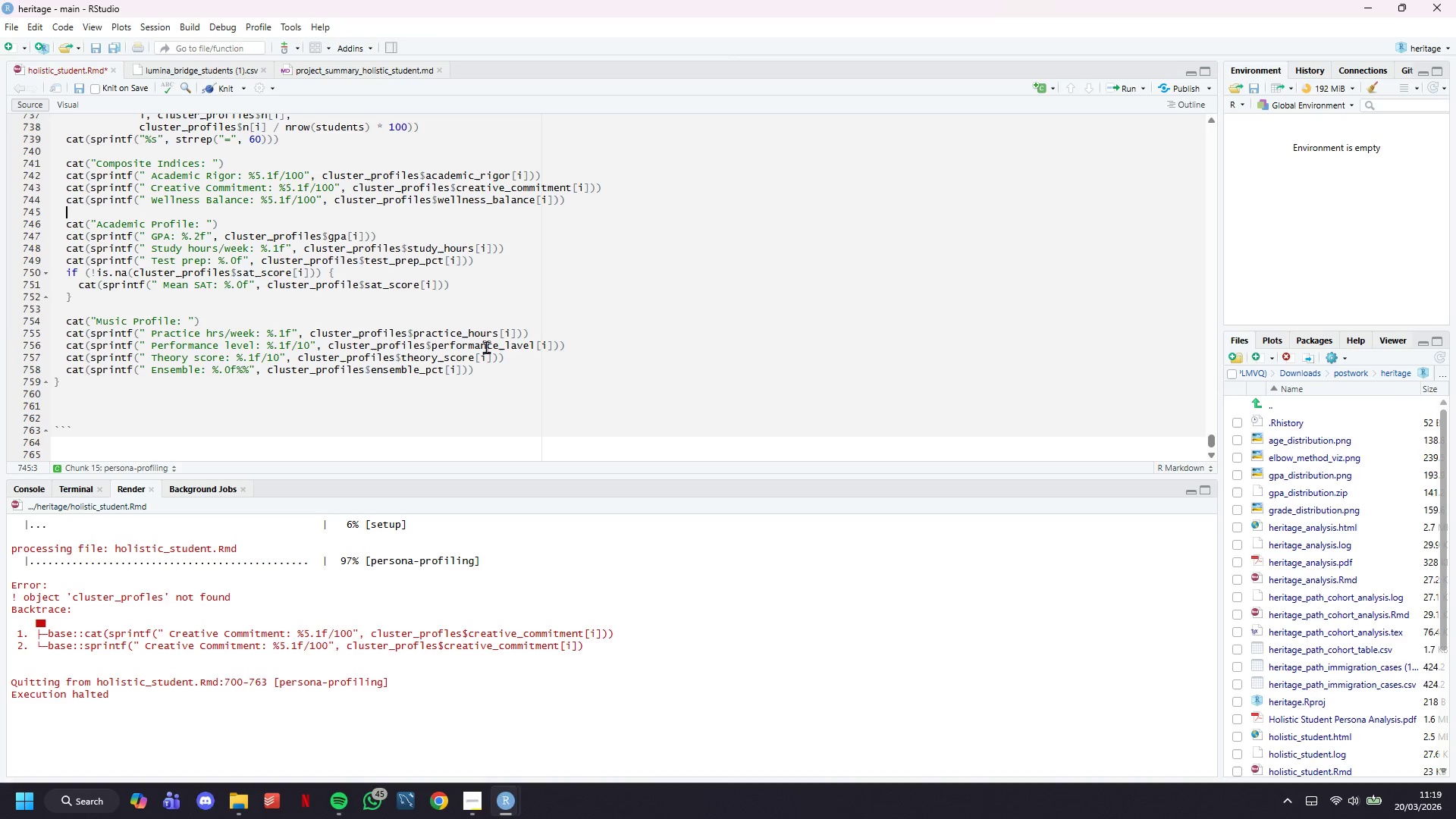 
key(ArrowDown)
 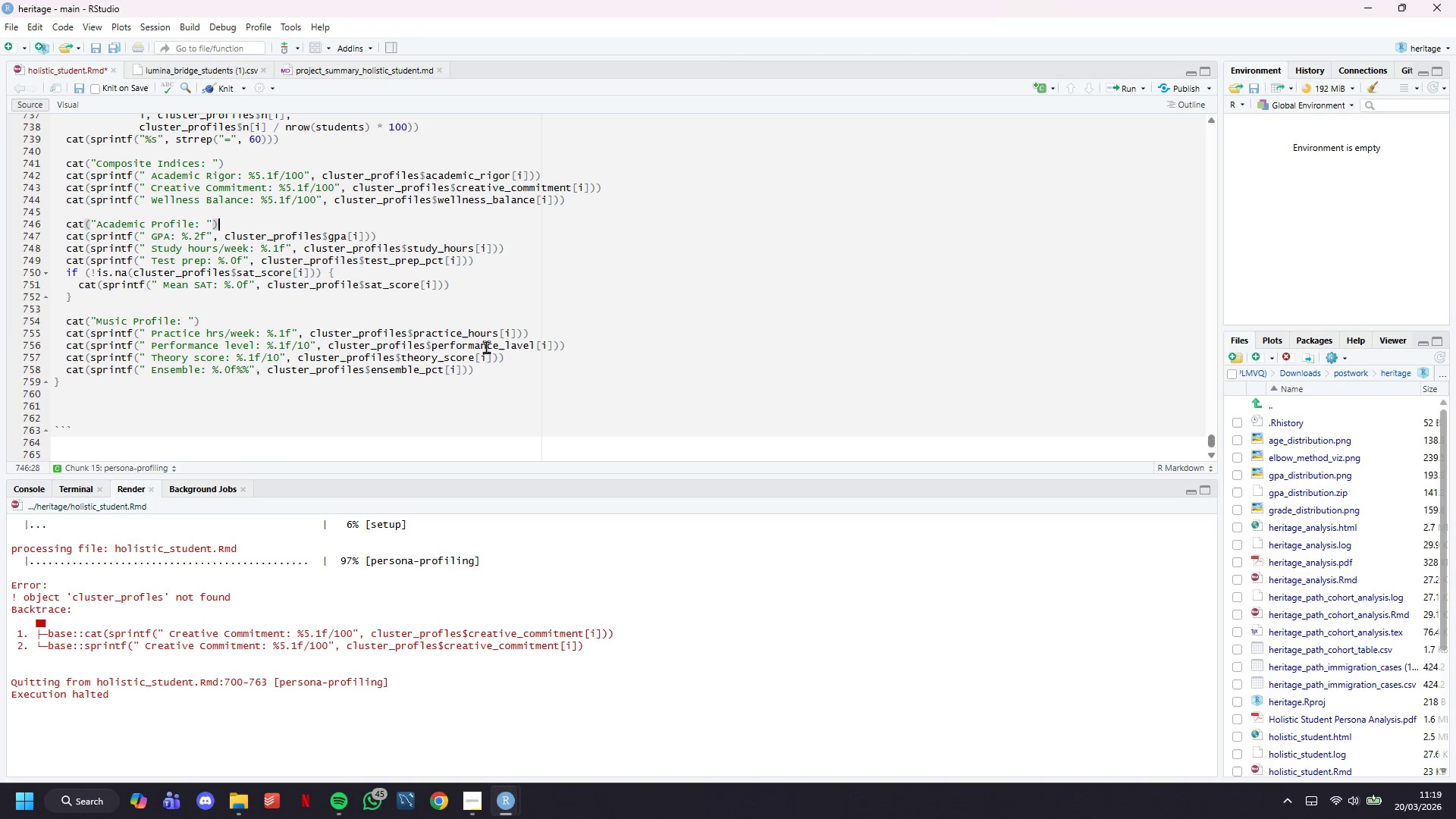 
key(ArrowDown)
 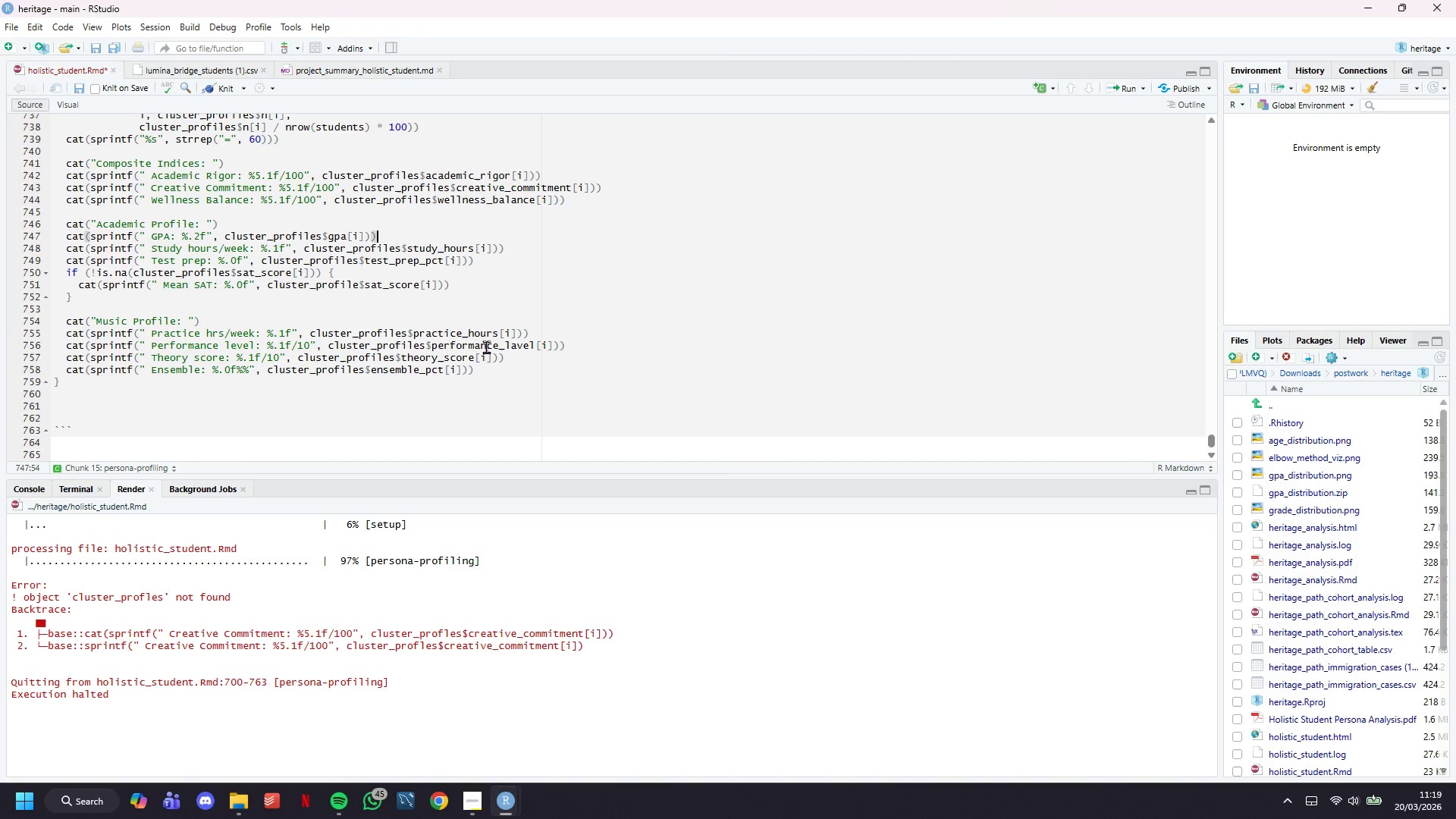 
key(ArrowDown)
 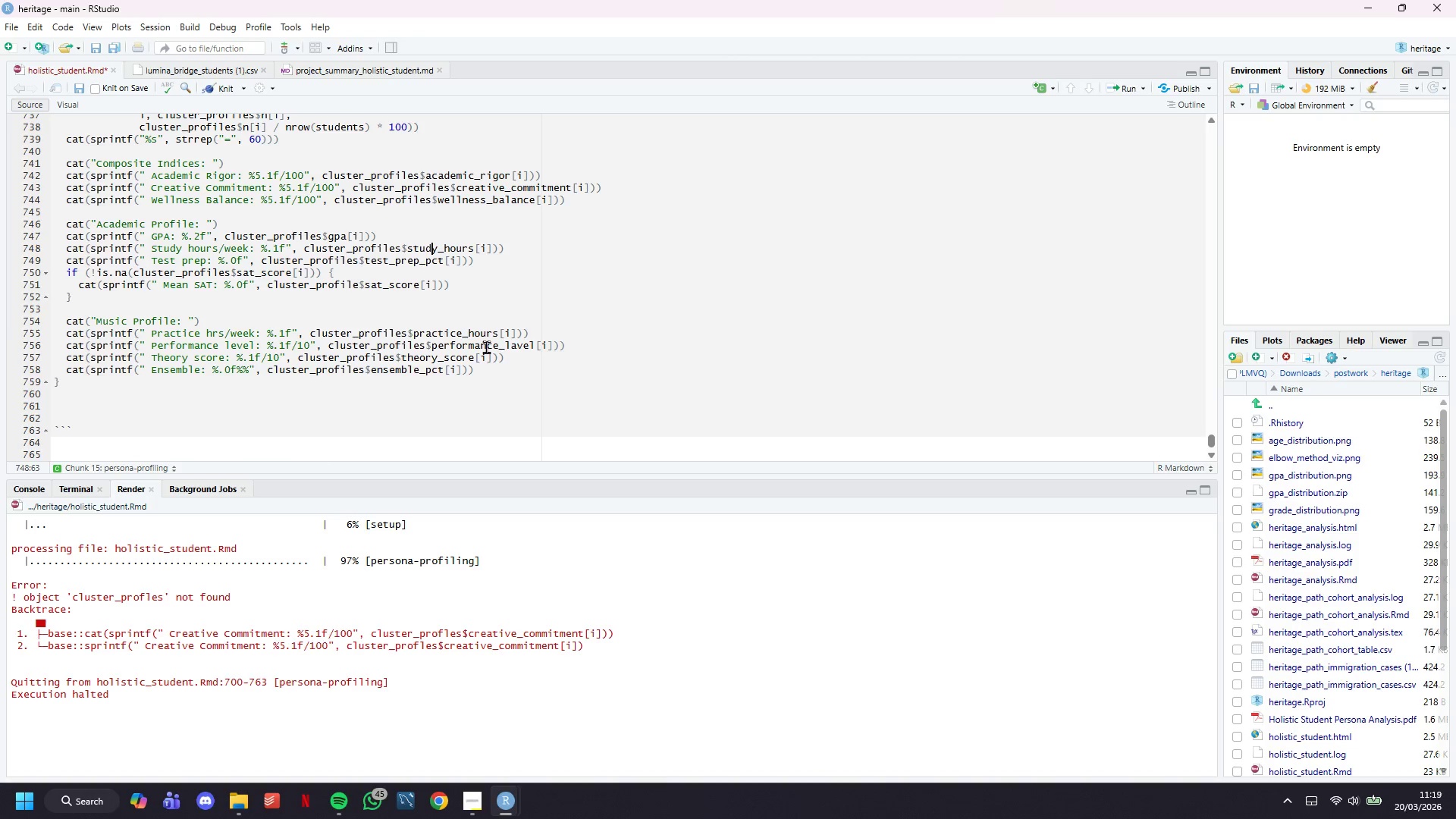 
key(ArrowDown)
 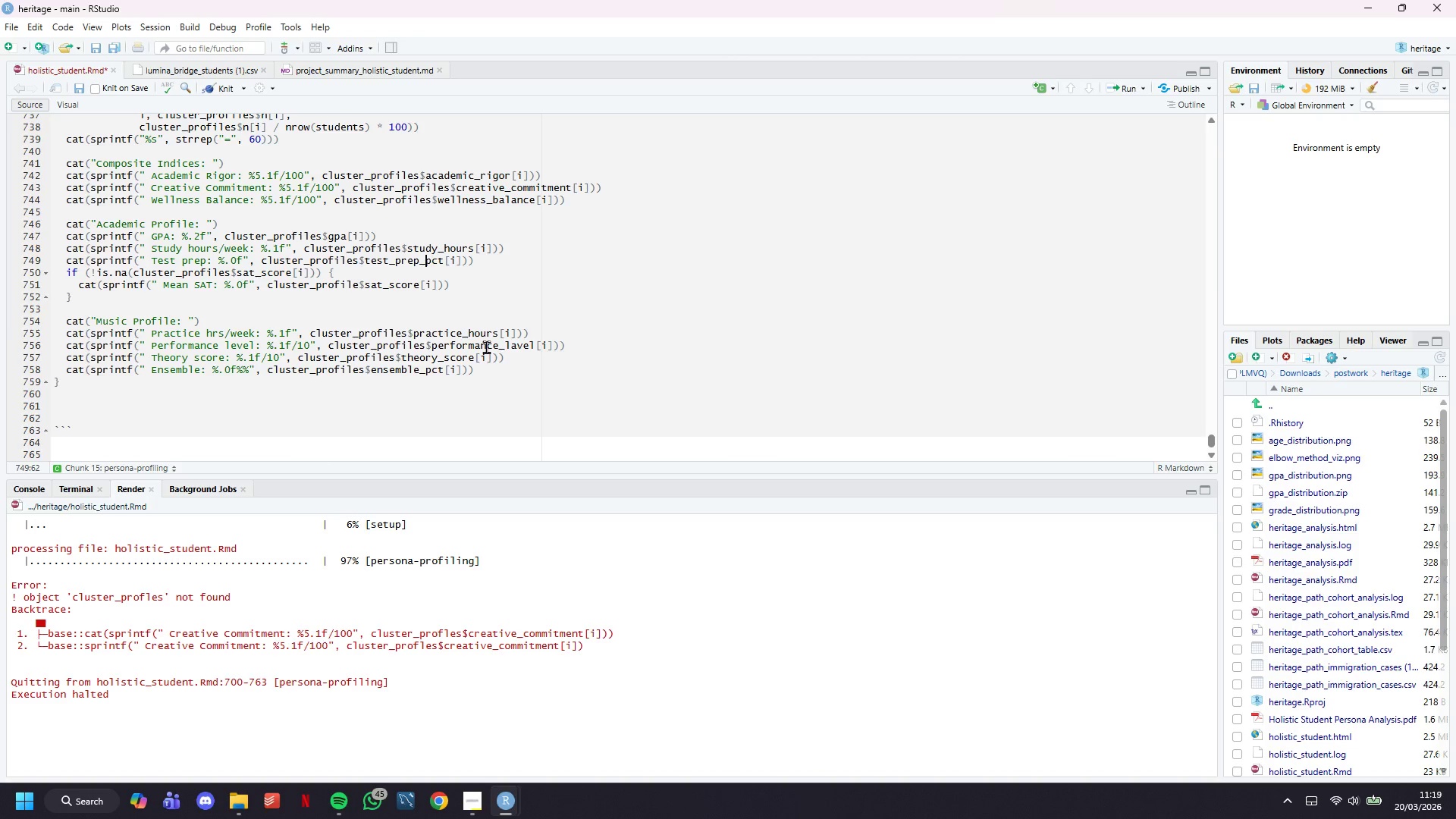 
hold_key(key=ArrowLeft, duration=1.38)
 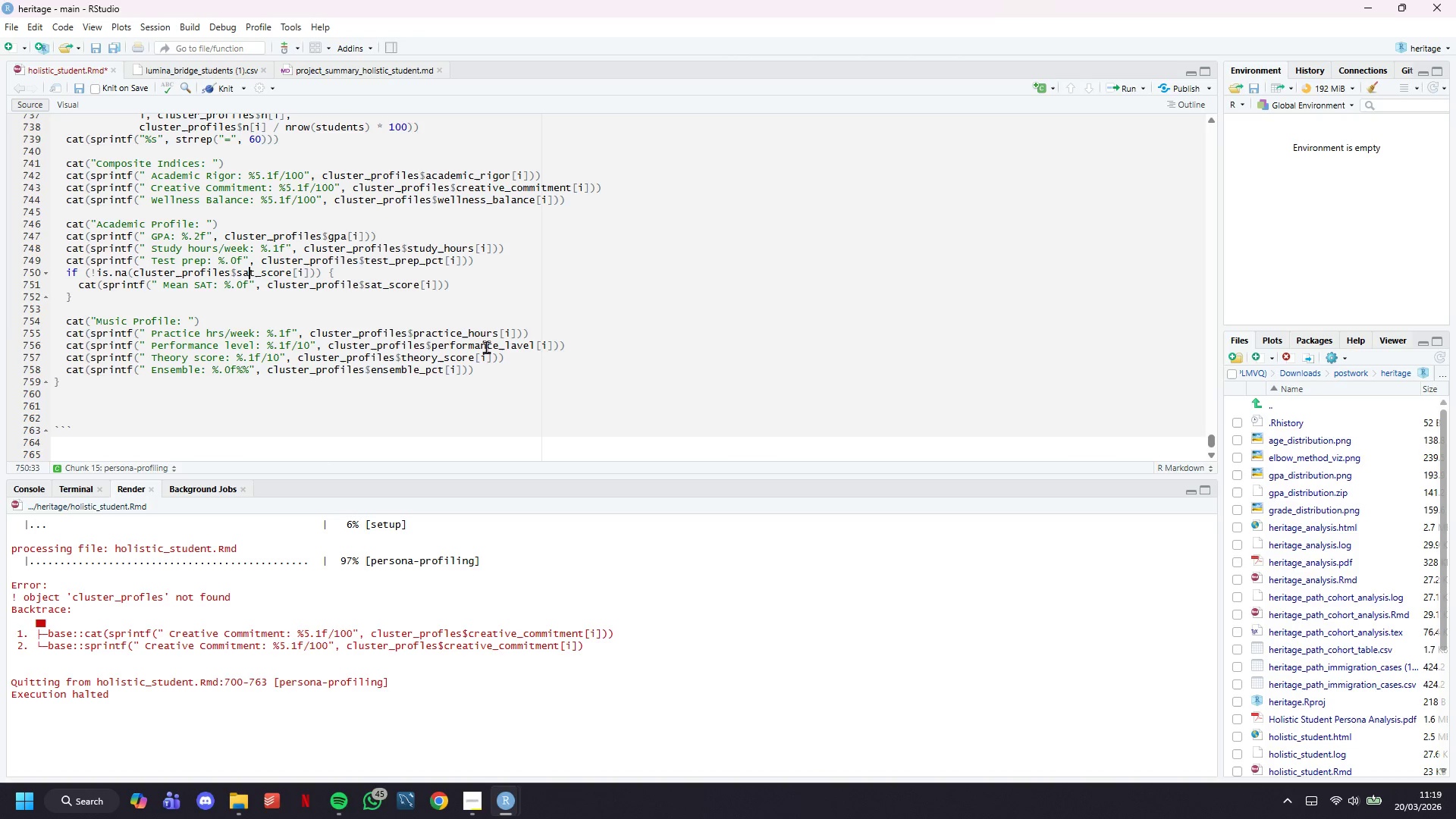 
key(ArrowDown)
 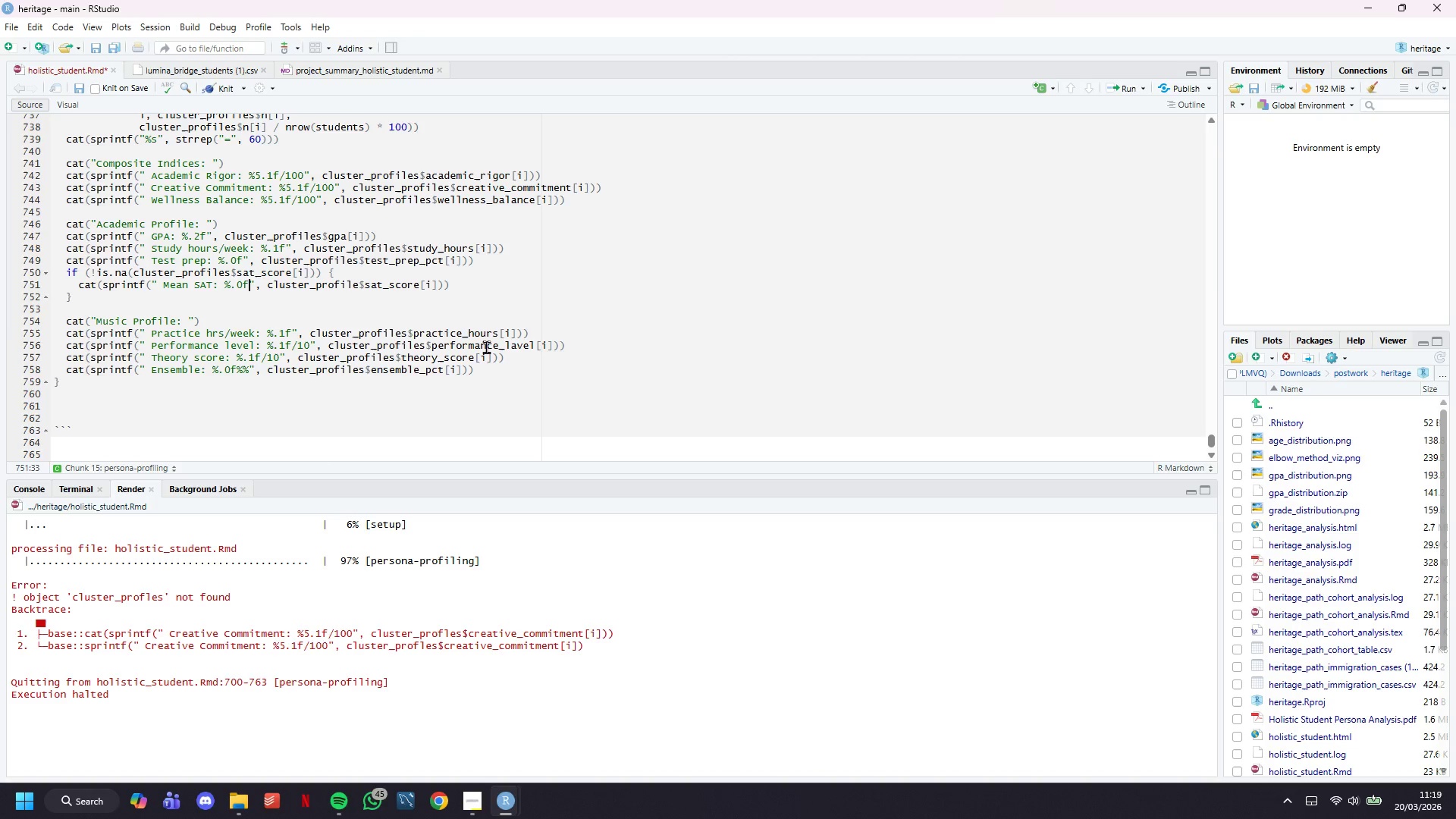 
key(ArrowDown)
 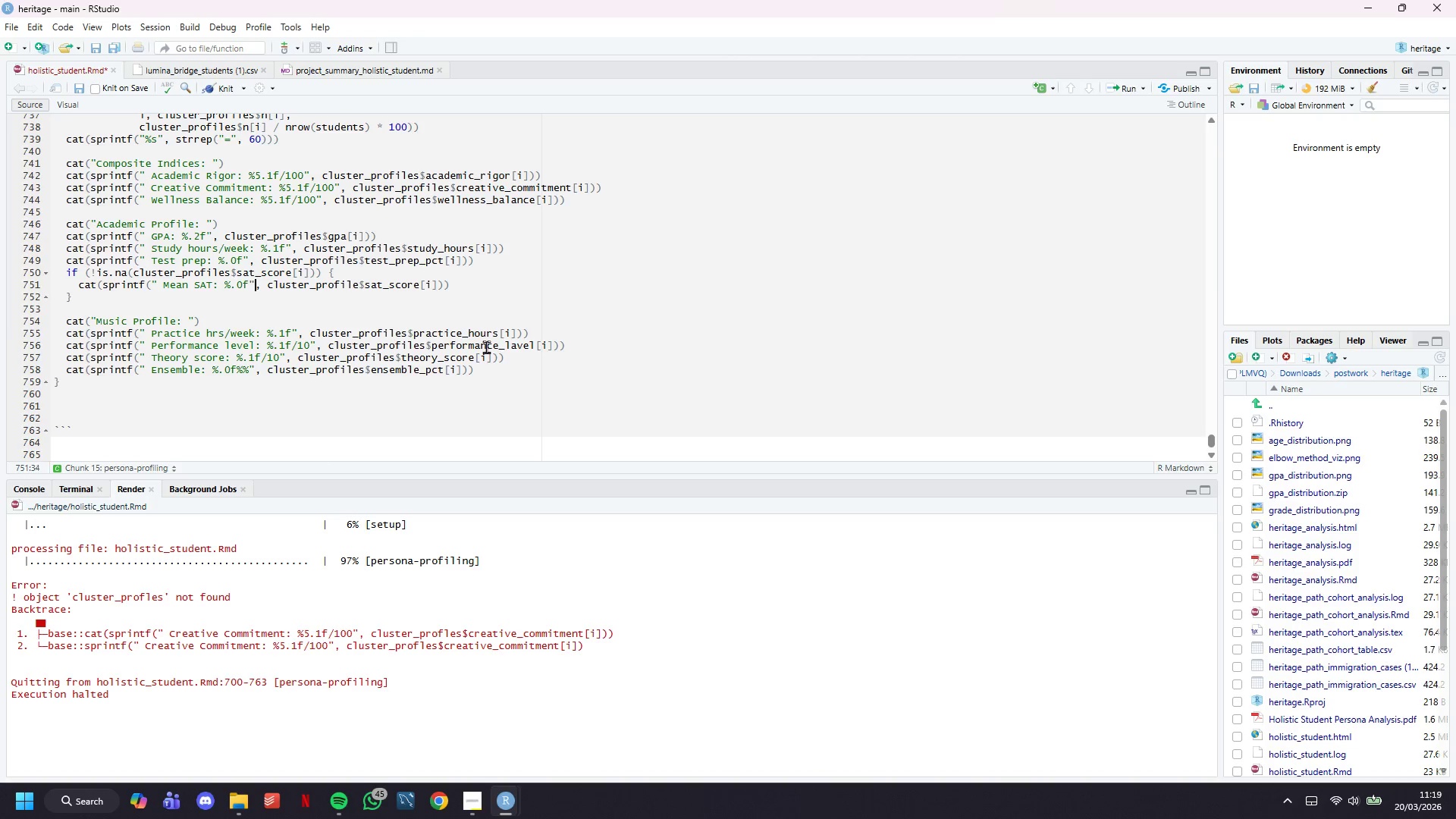 
hold_key(key=ArrowRight, duration=1.06)
 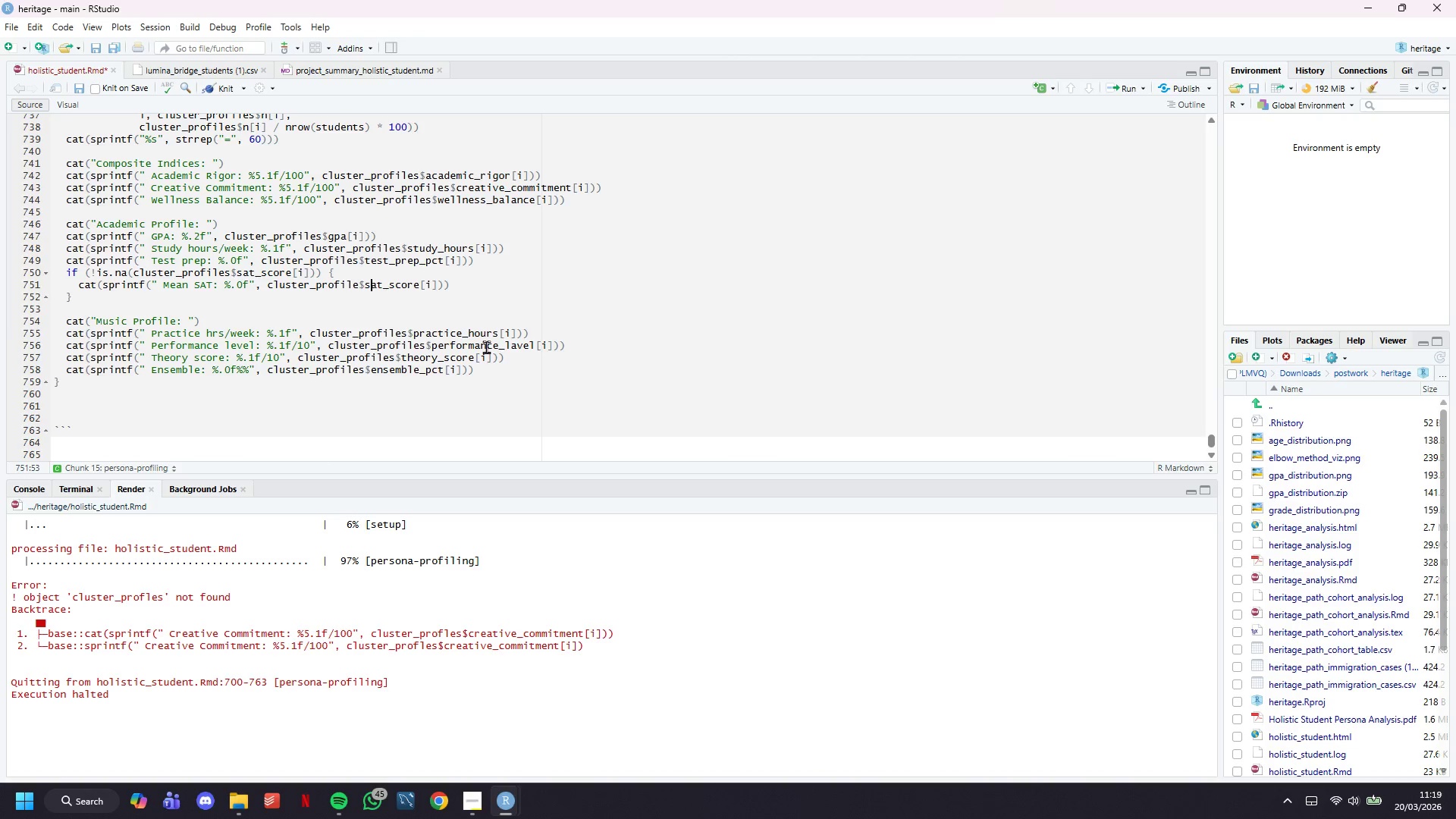 
key(ArrowLeft)
 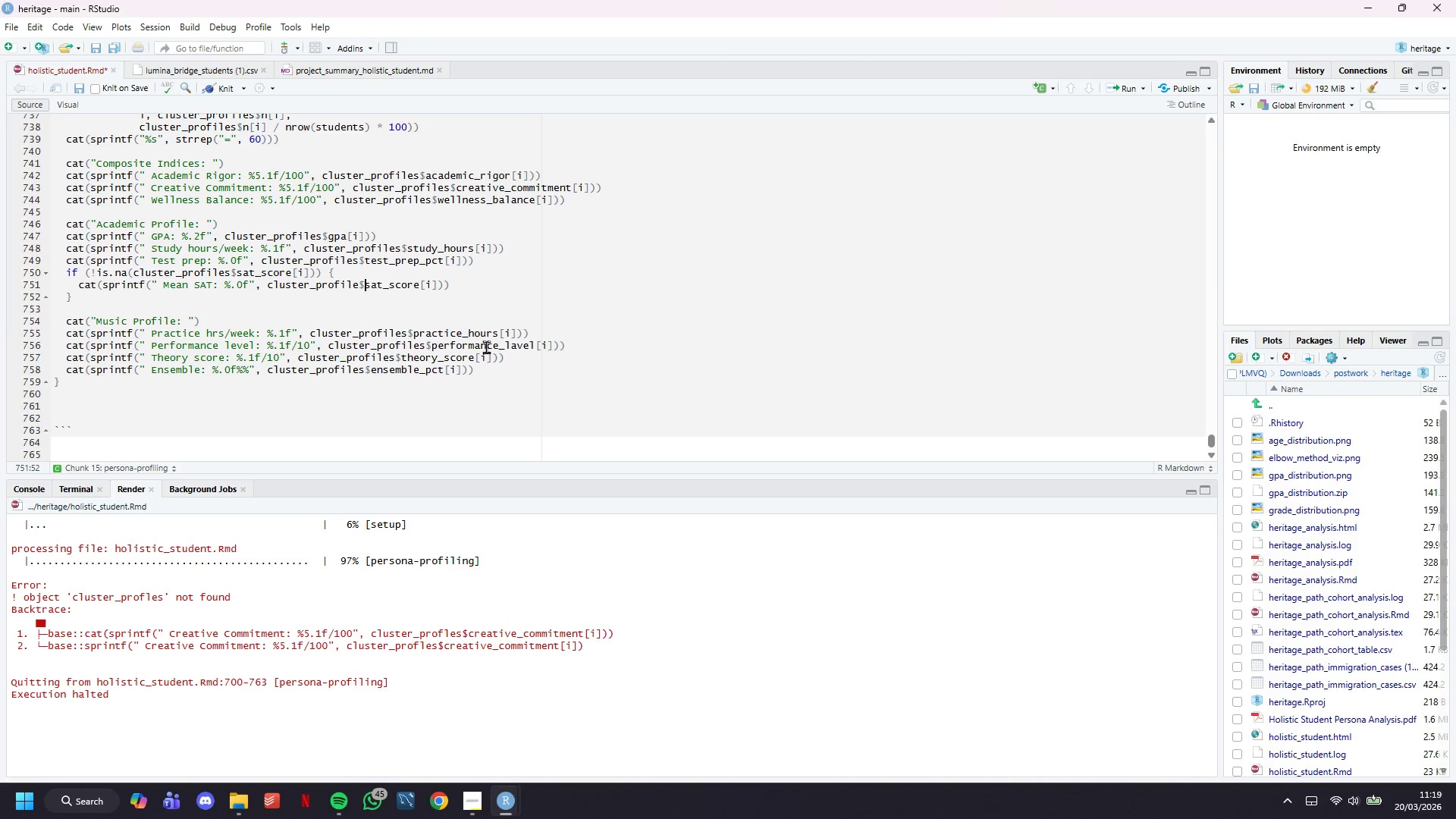 
key(ArrowLeft)
 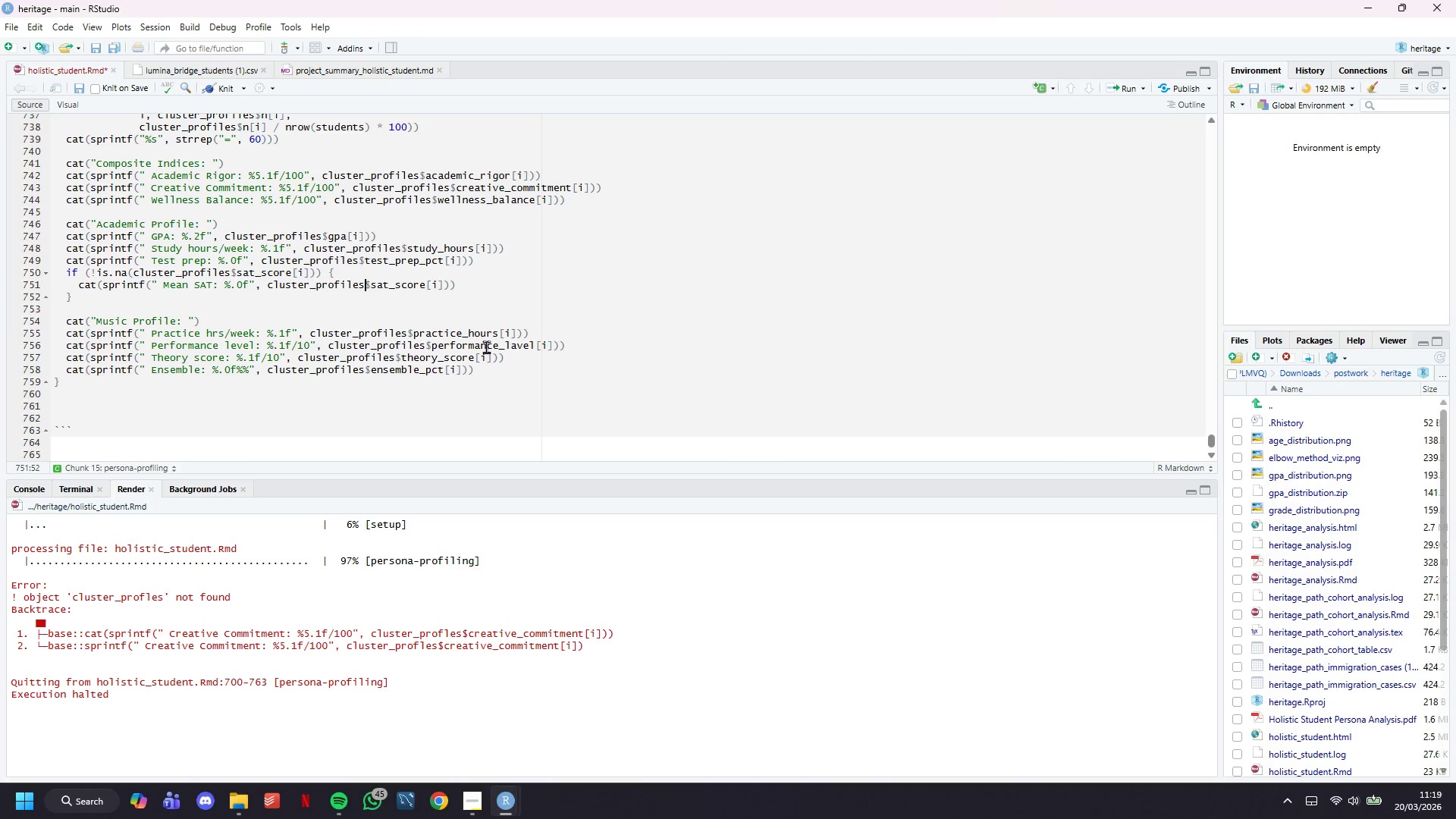 
key(S)
 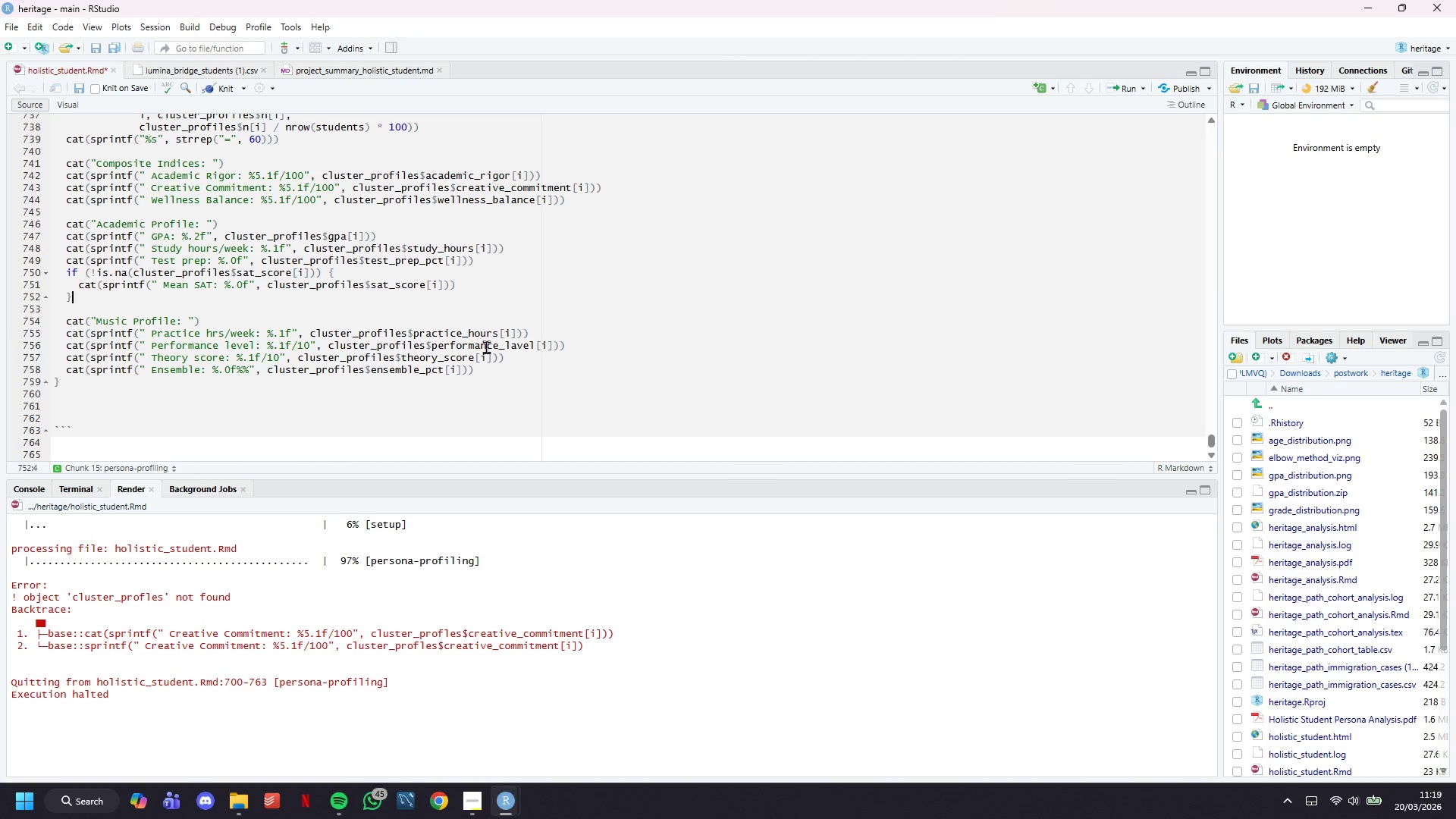 
key(ArrowDown)
 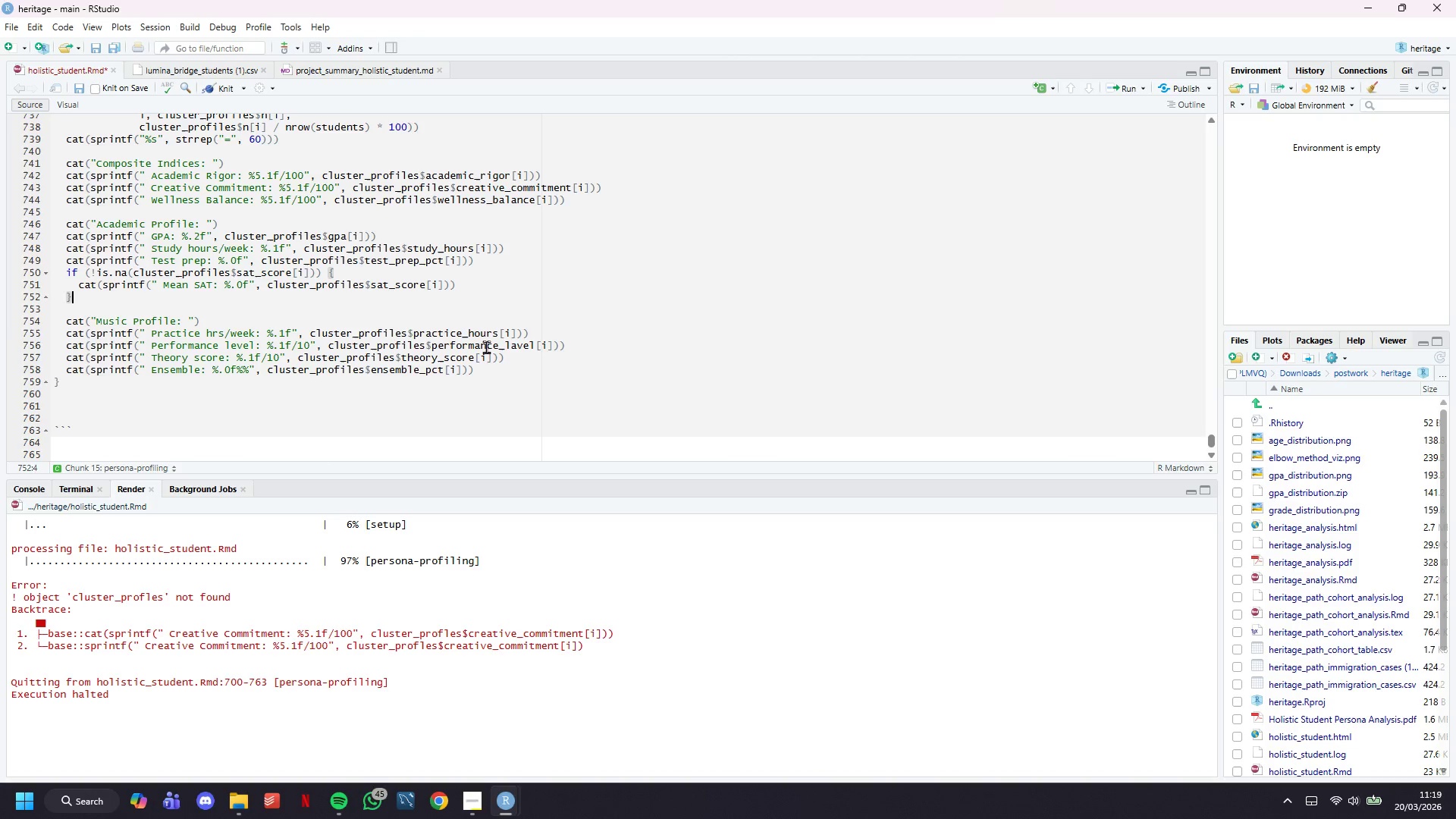 
key(ArrowDown)
 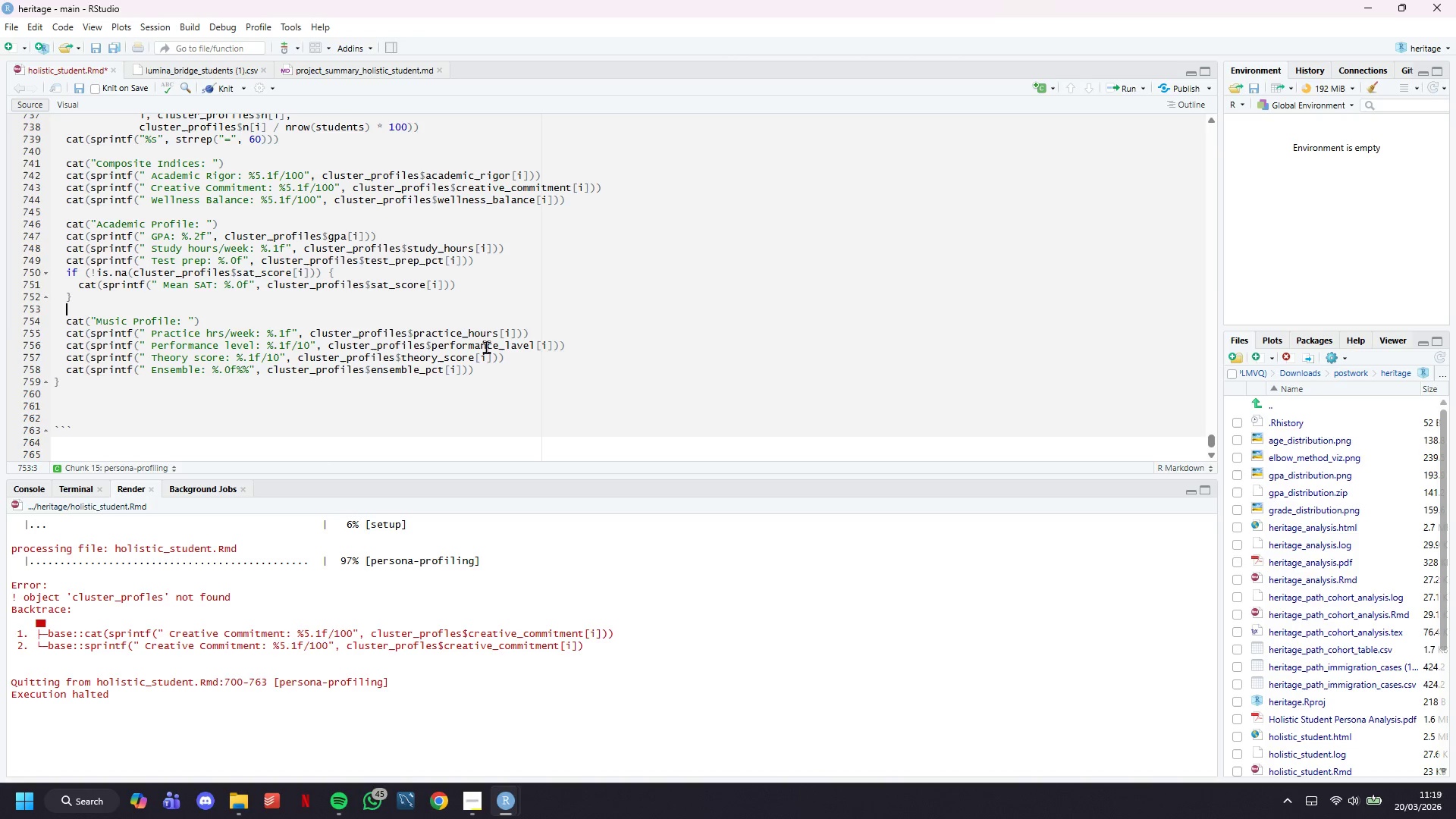 
hold_key(key=ArrowDown, duration=0.39)
 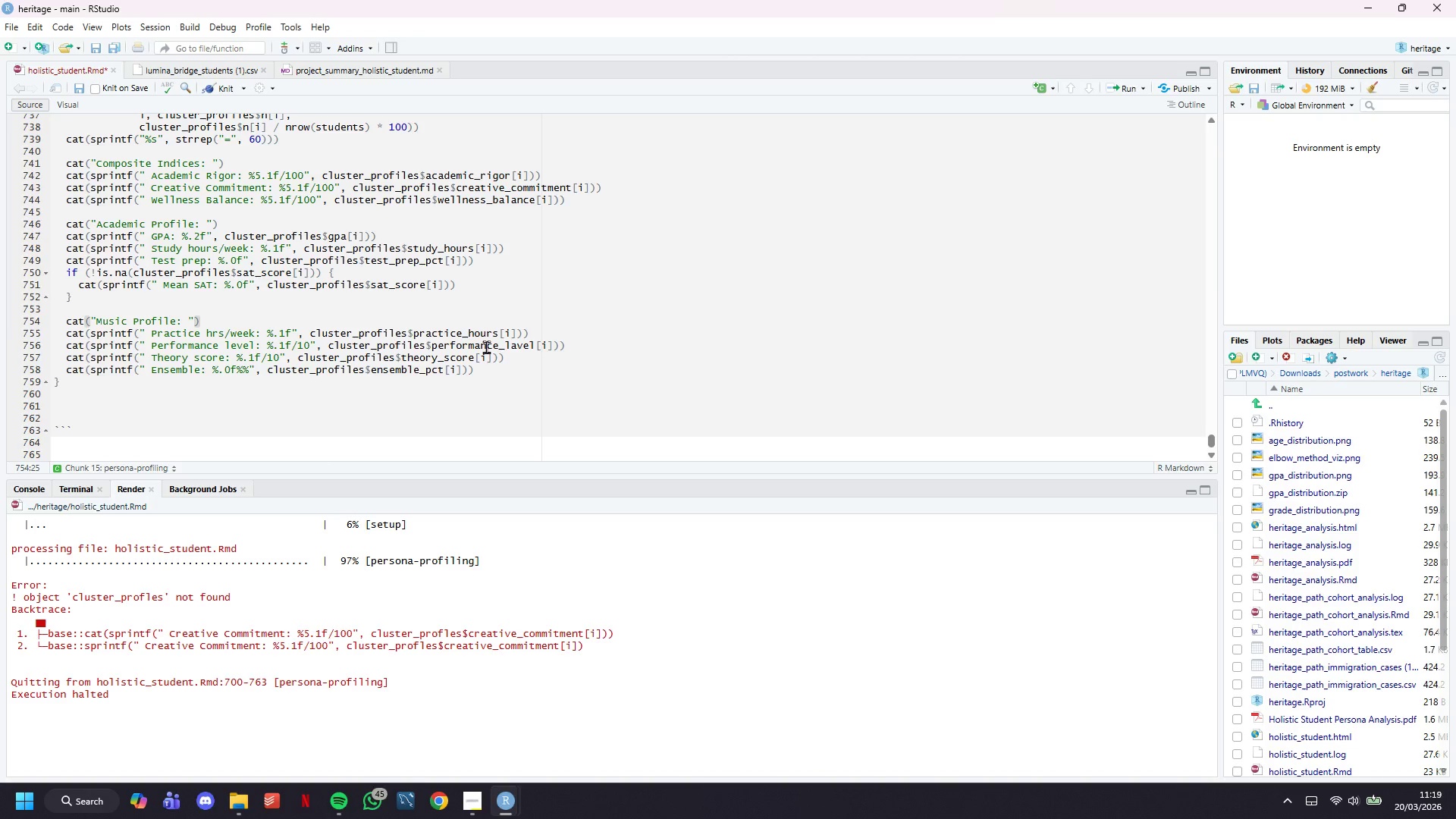 
key(ArrowDown)
 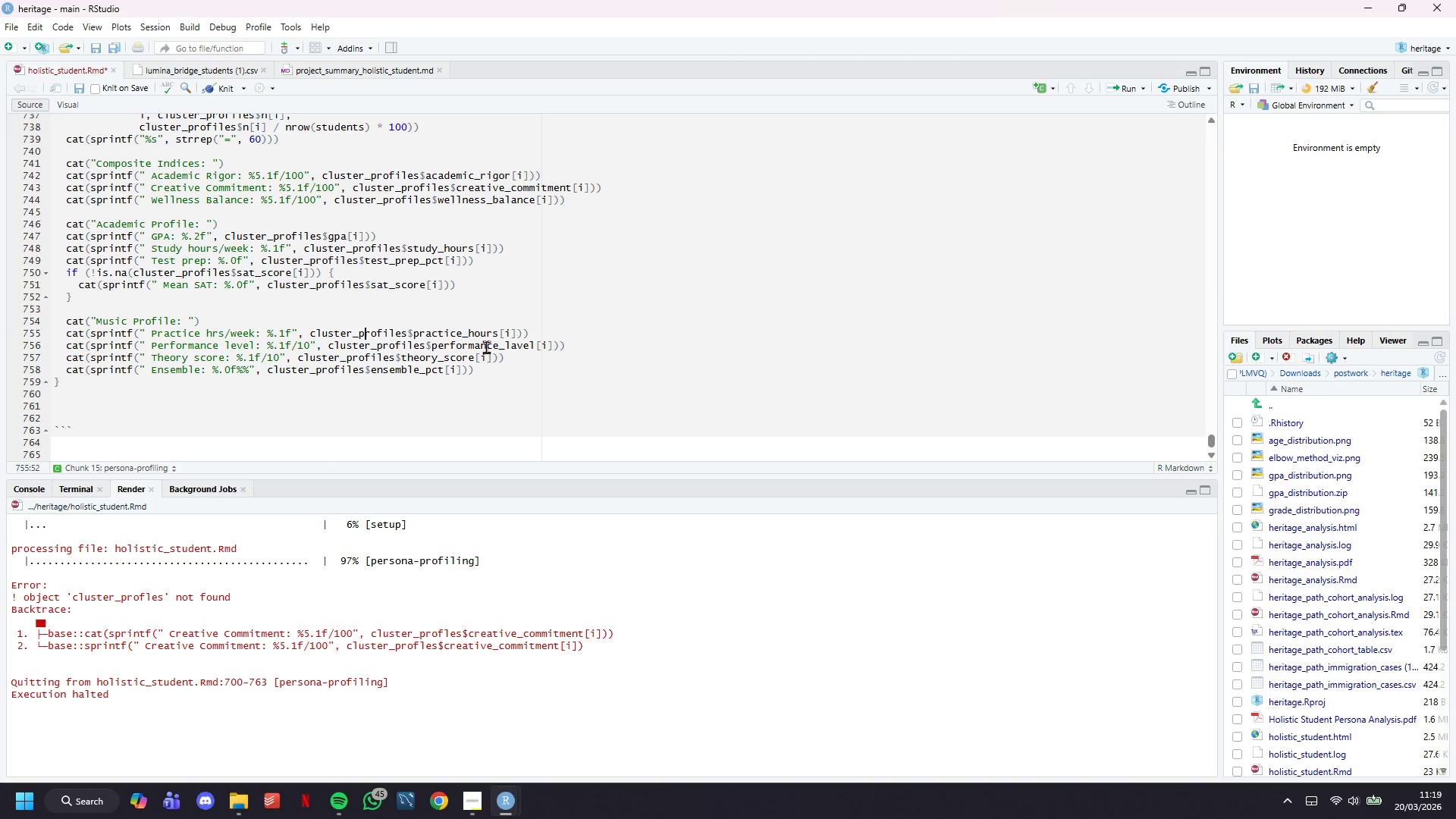 
key(ArrowDown)
 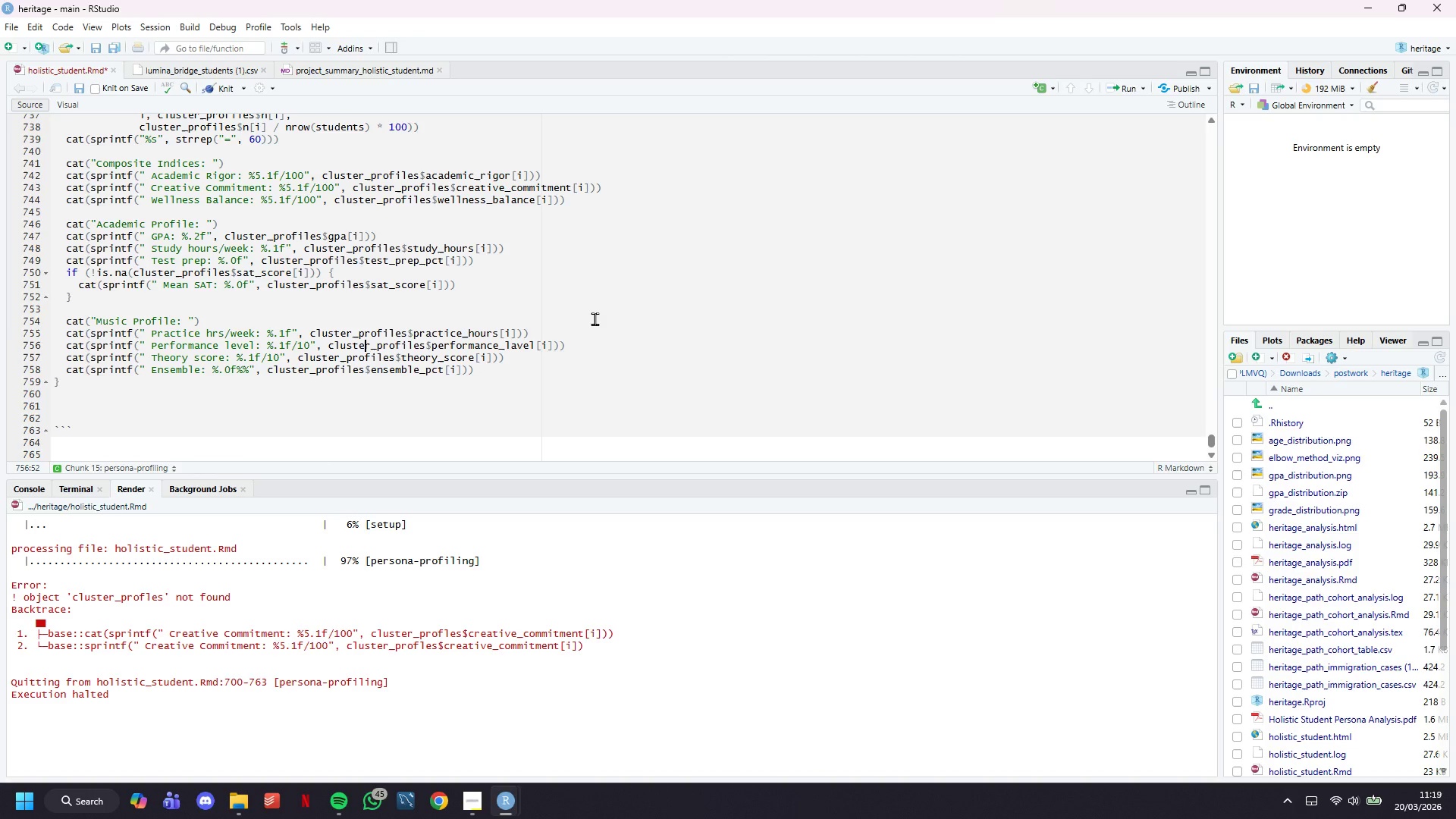 
wait(10.33)
 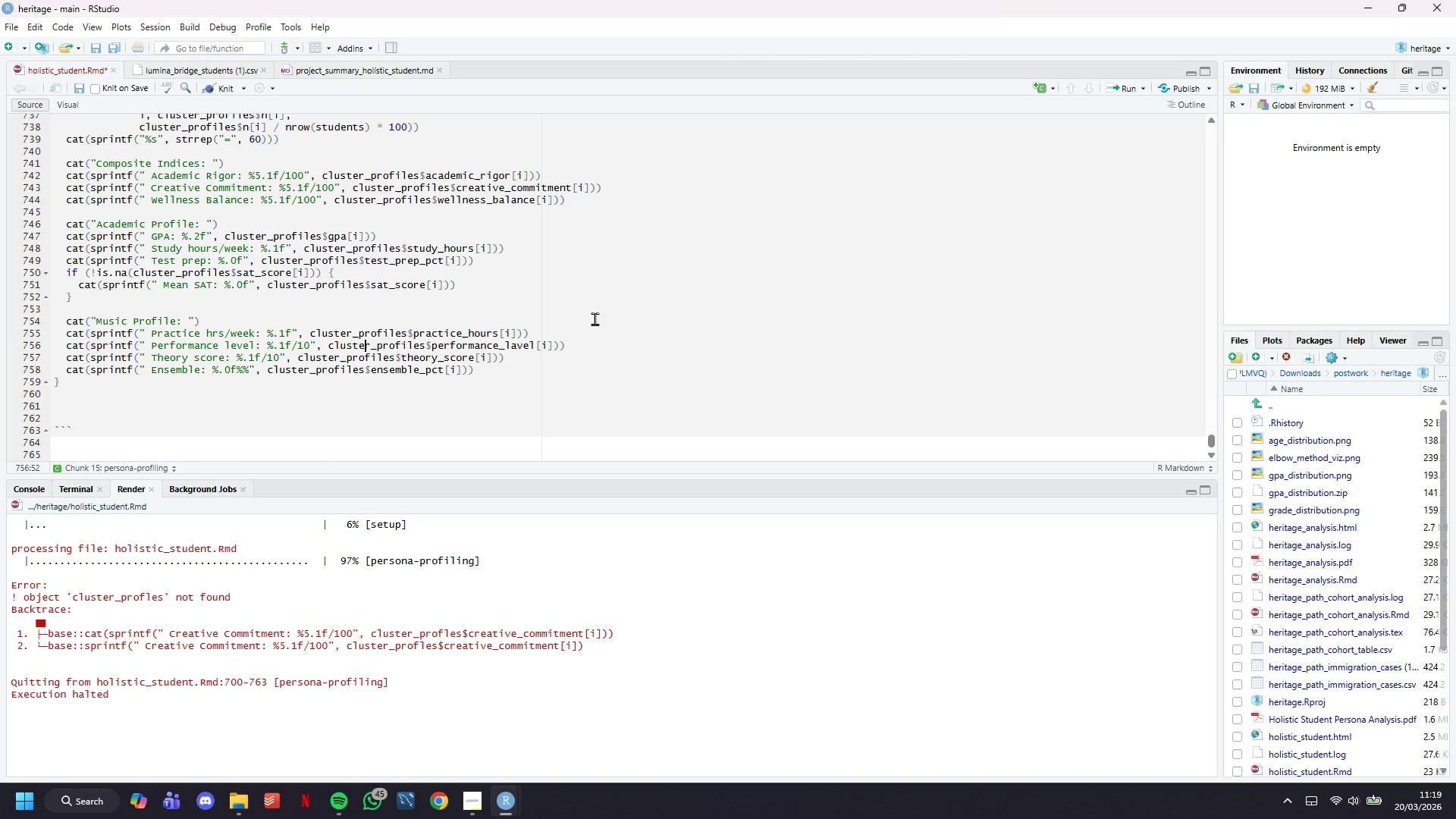 
scroll: coordinate [424, 391], scroll_direction: down, amount: 4.0
 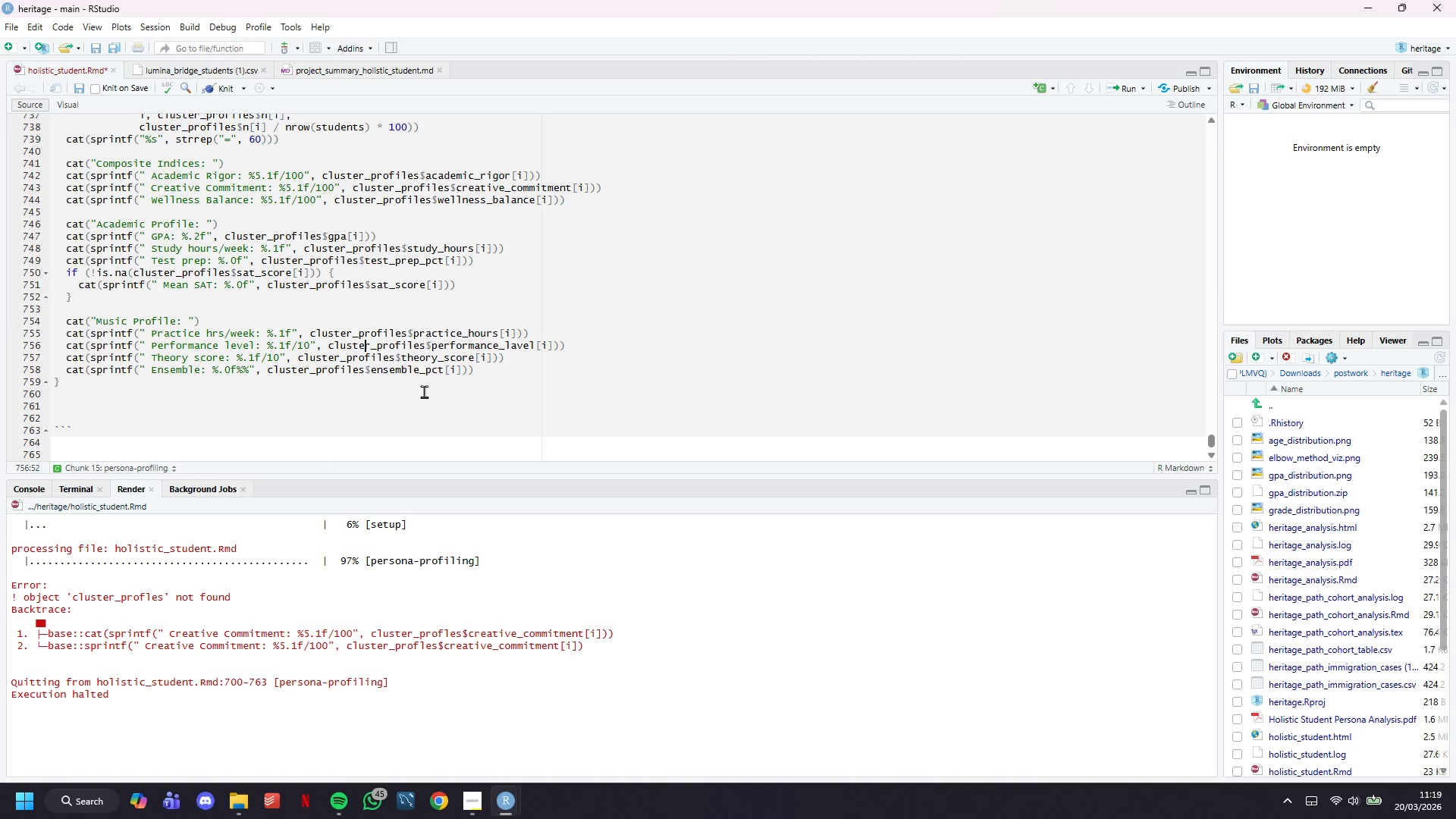 
left_click([366, 380])
 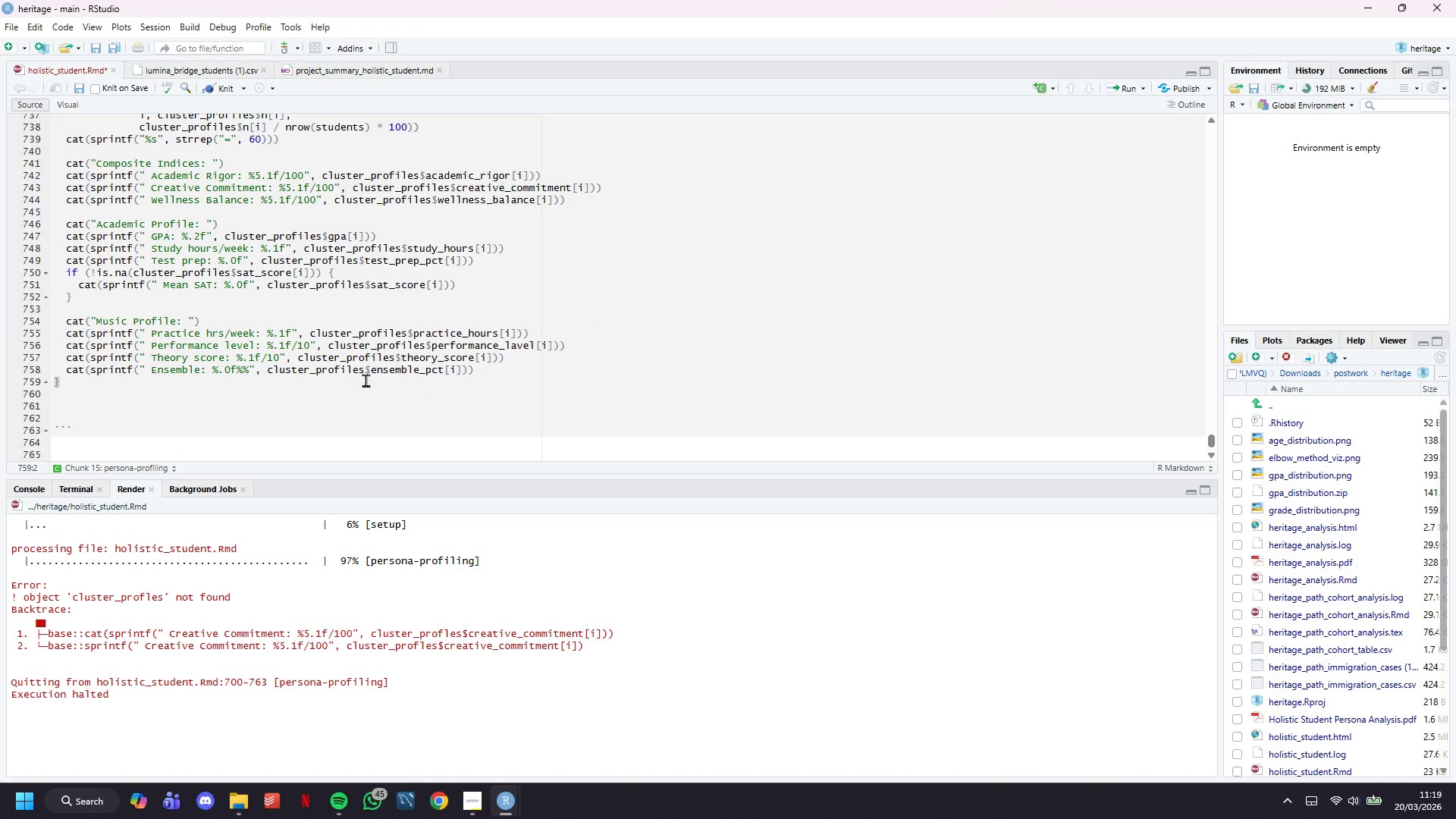 
key(ArrowLeft)
 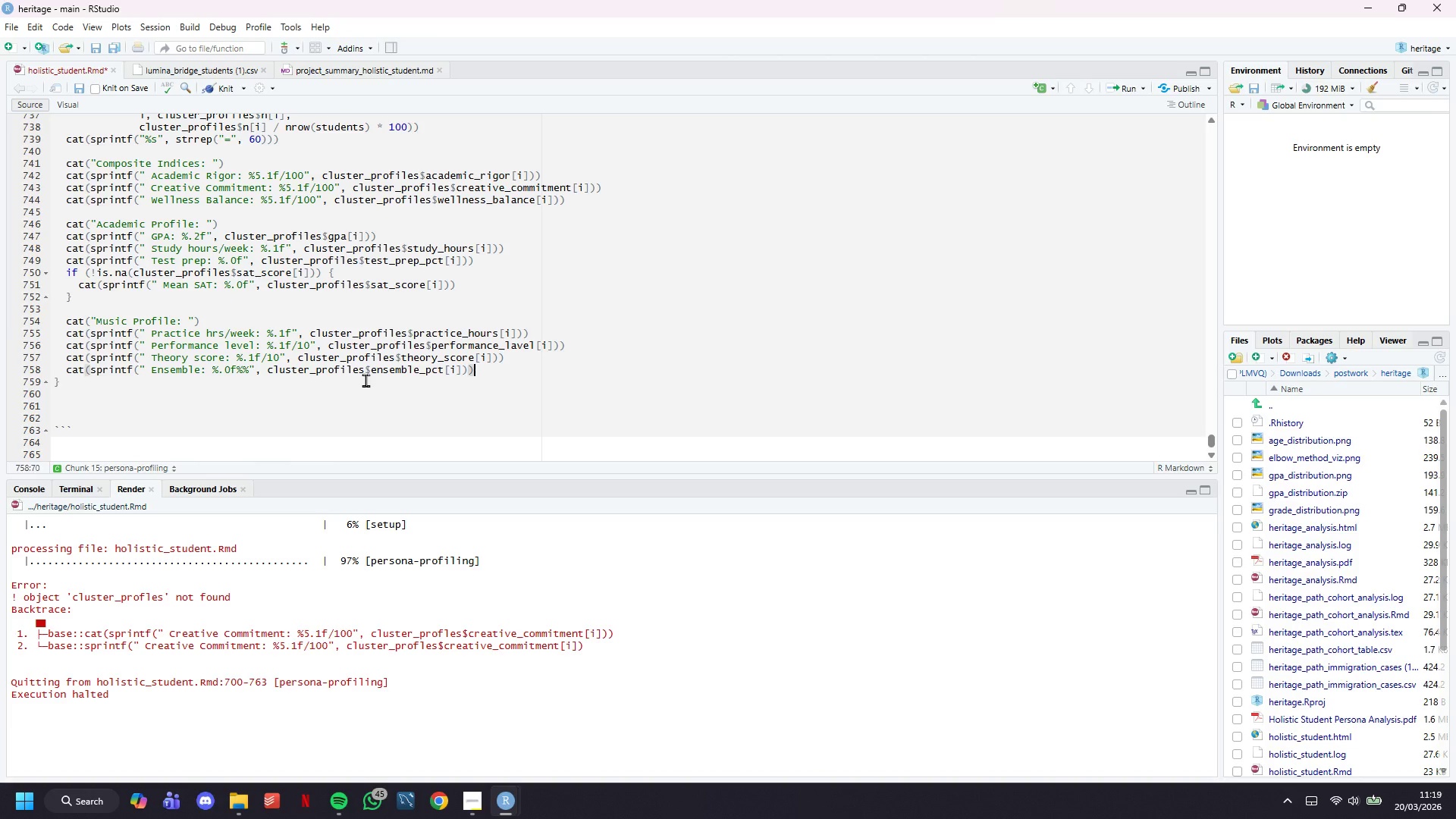 
key(ArrowLeft)
 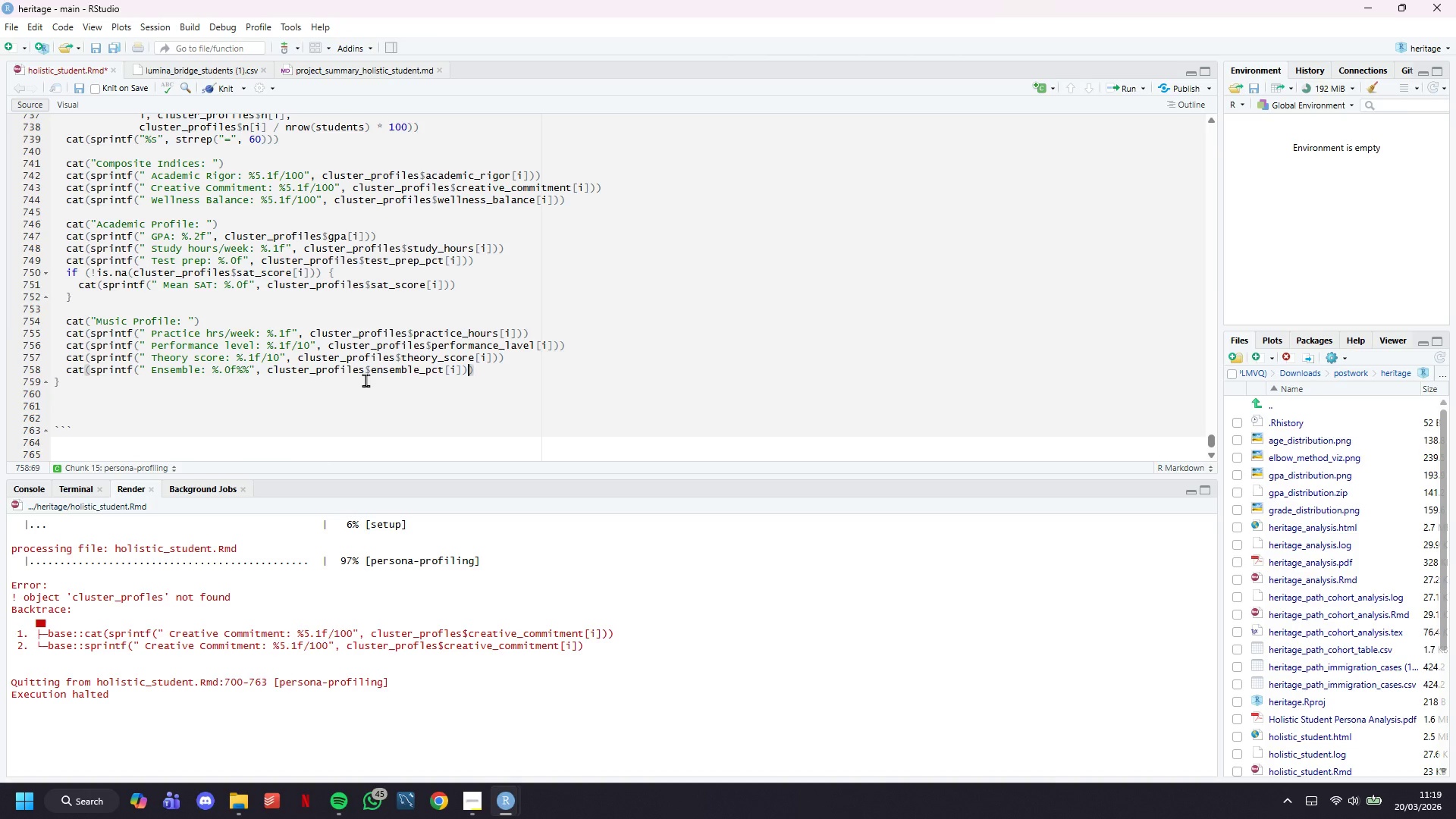 
key(ArrowLeft)
 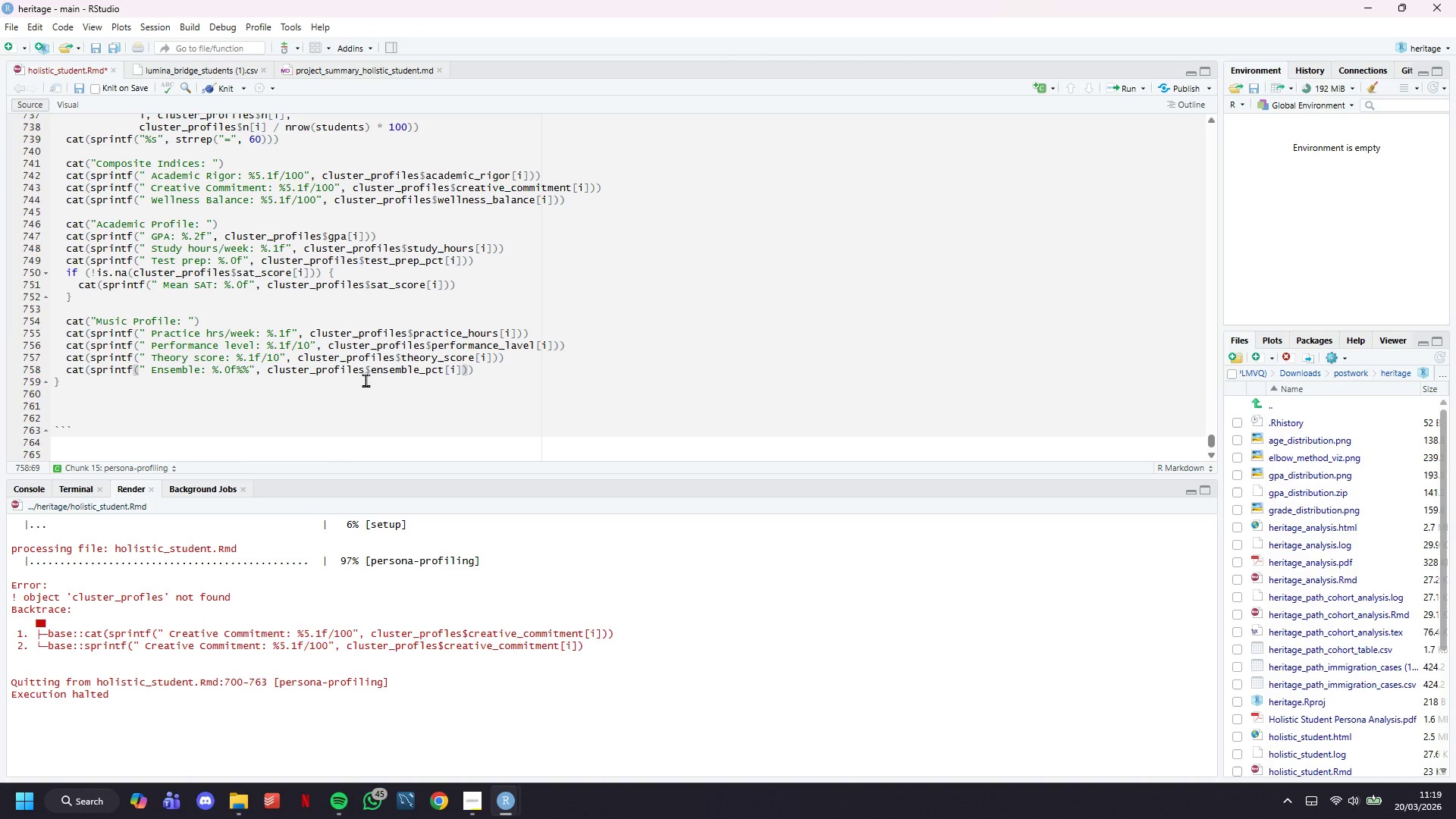 
key(ArrowDown)
 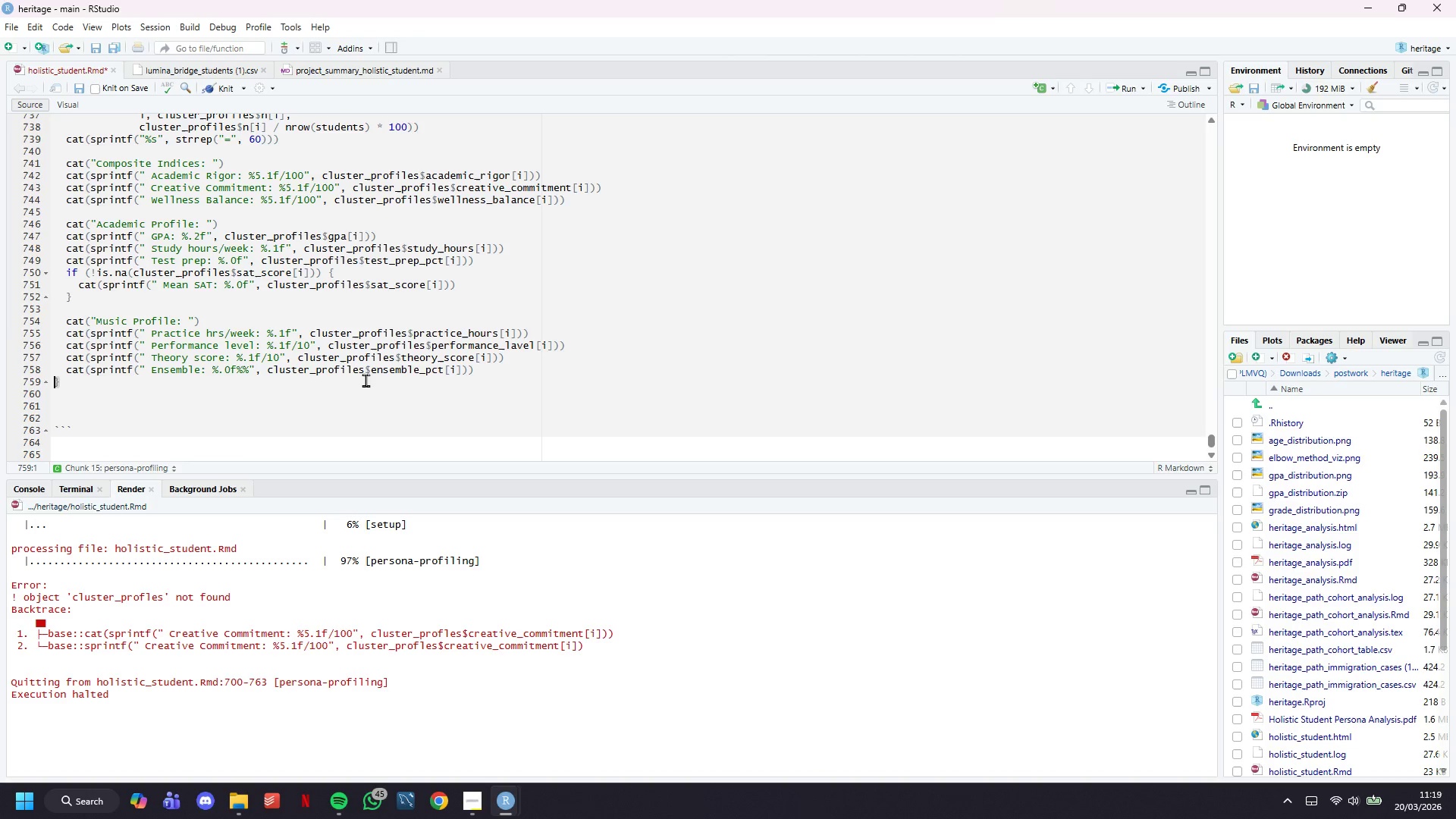 
key(ArrowLeft)
 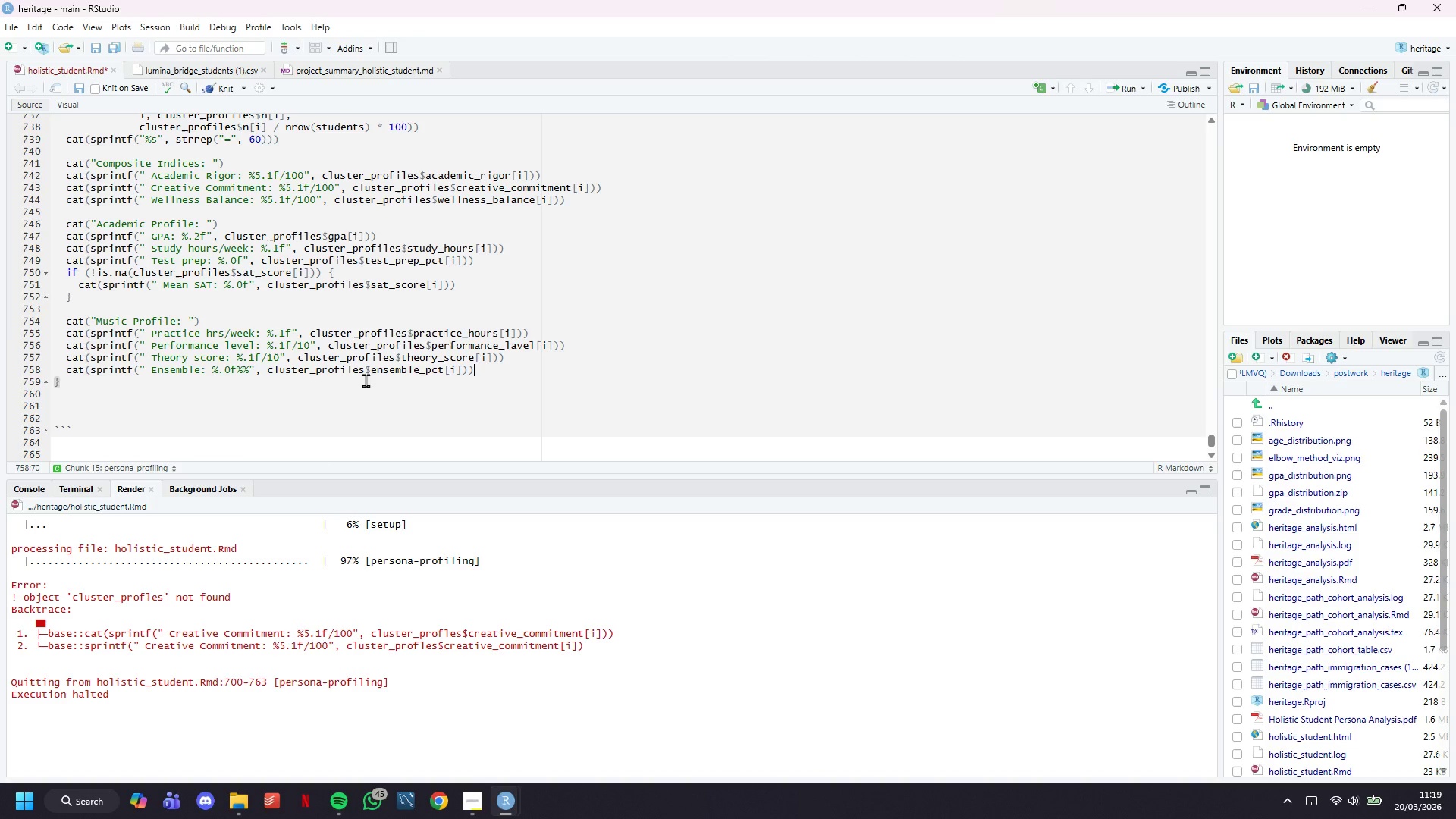 
key(ArrowLeft)
 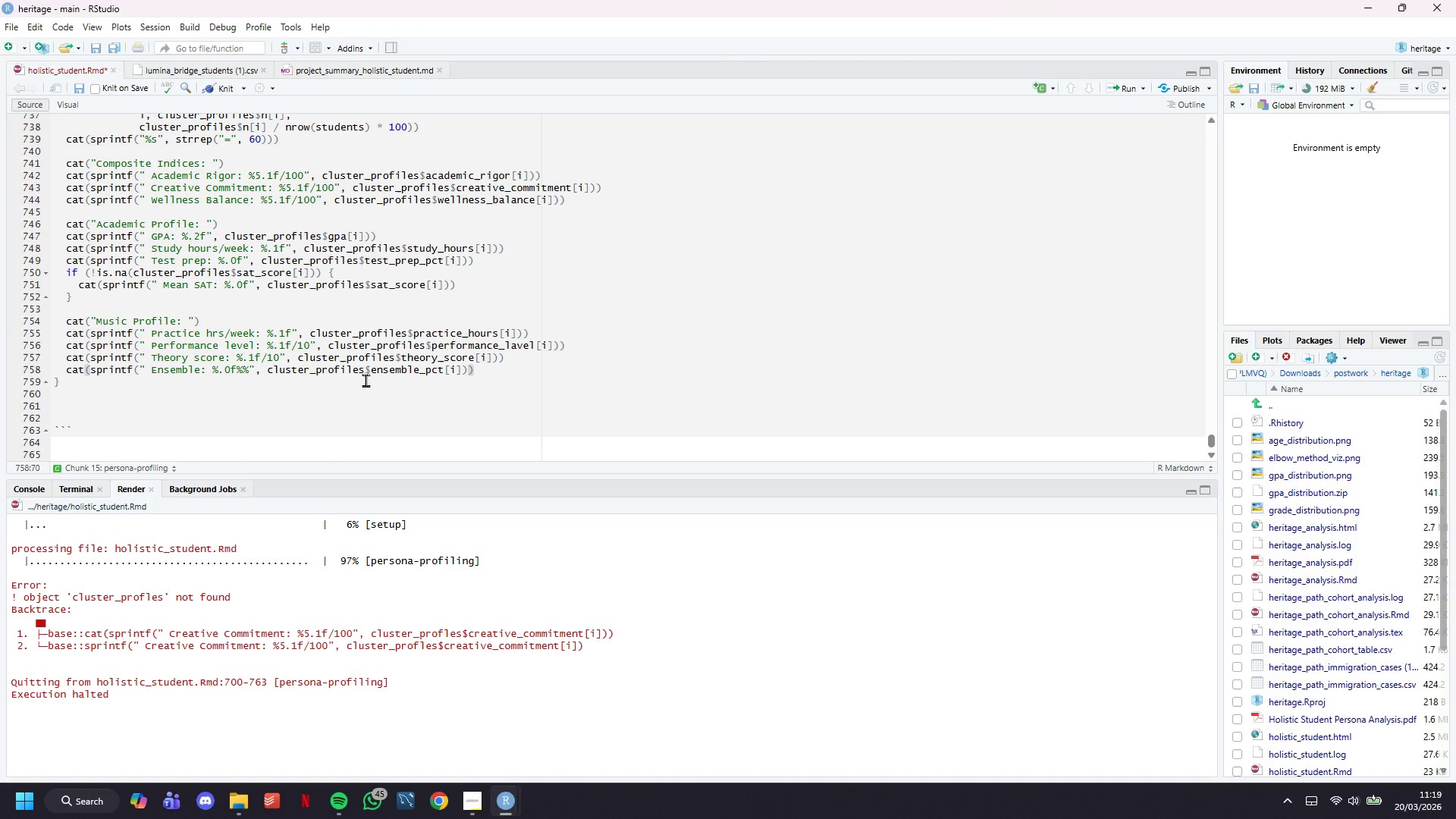 
key(Enter)
 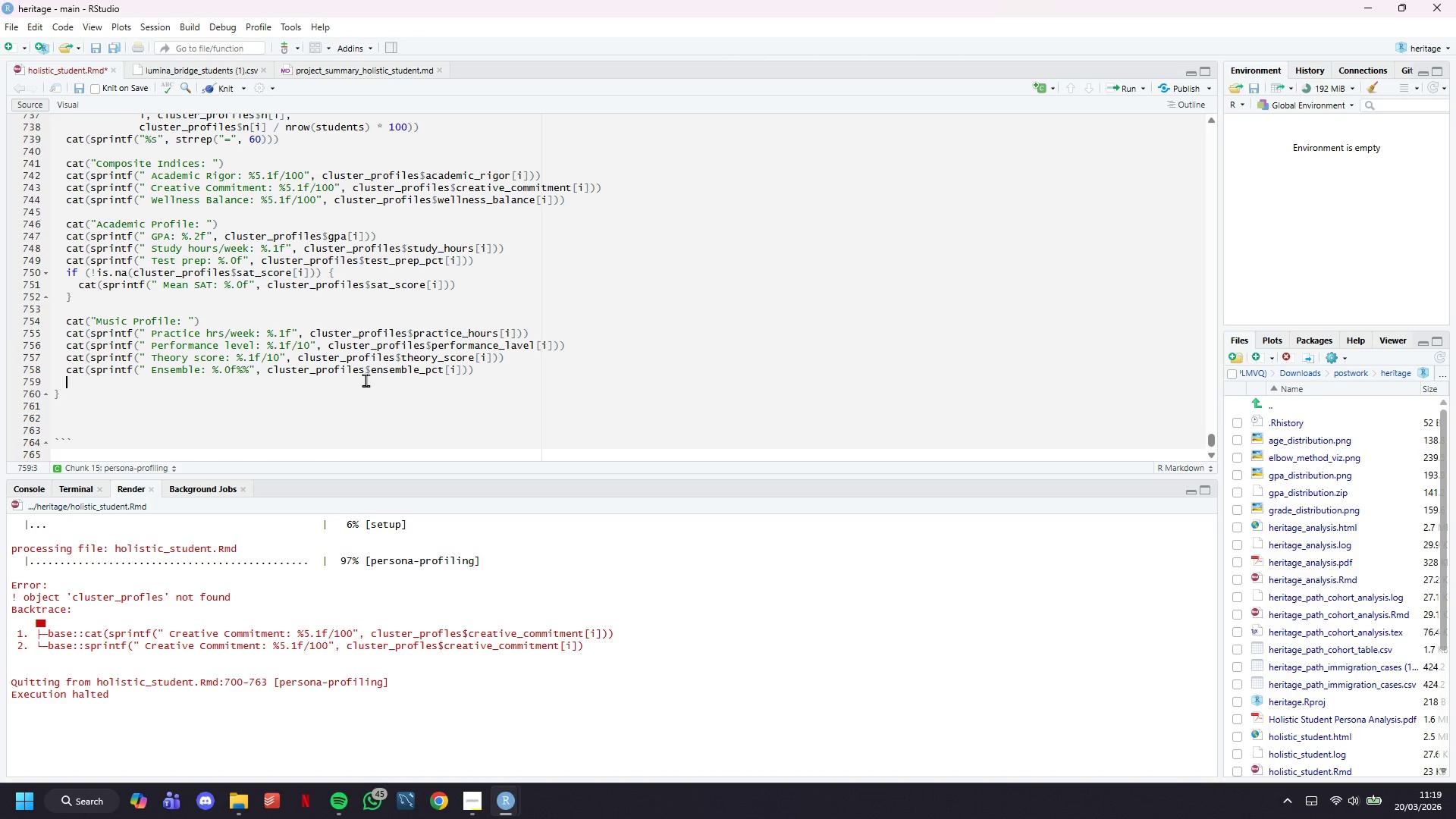 
key(Enter)
 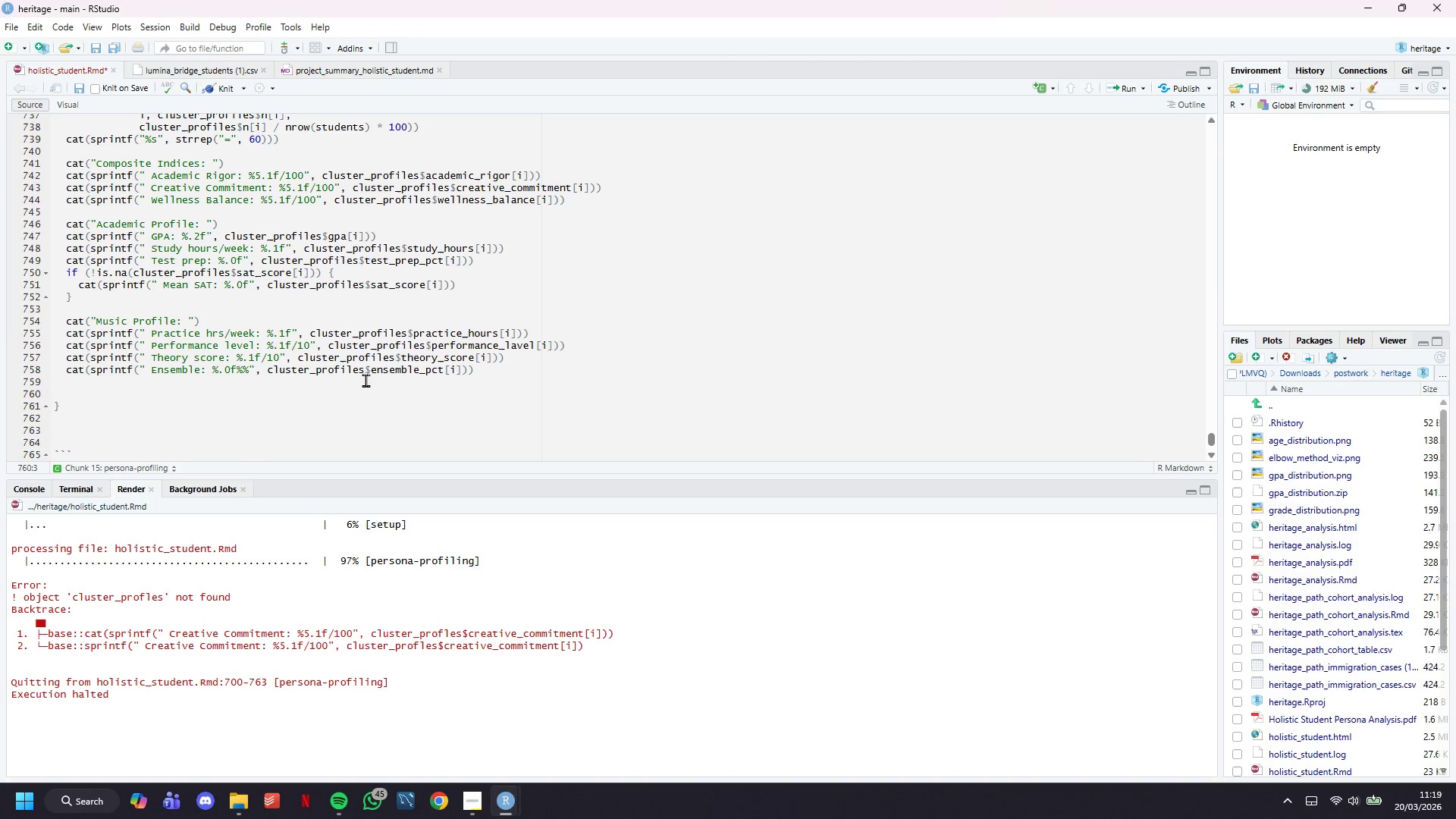 
type(cat("Wellness: )
 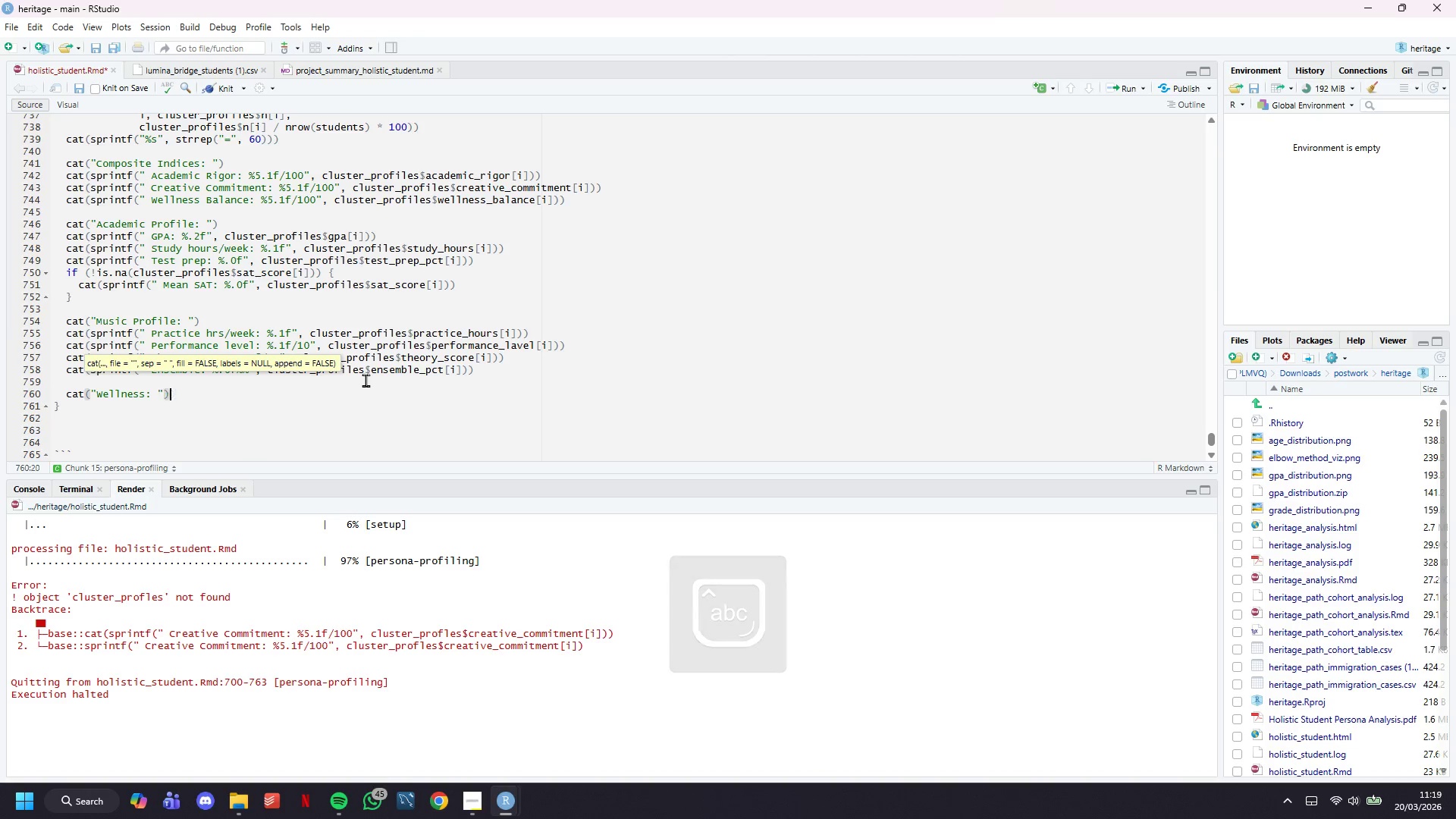 
 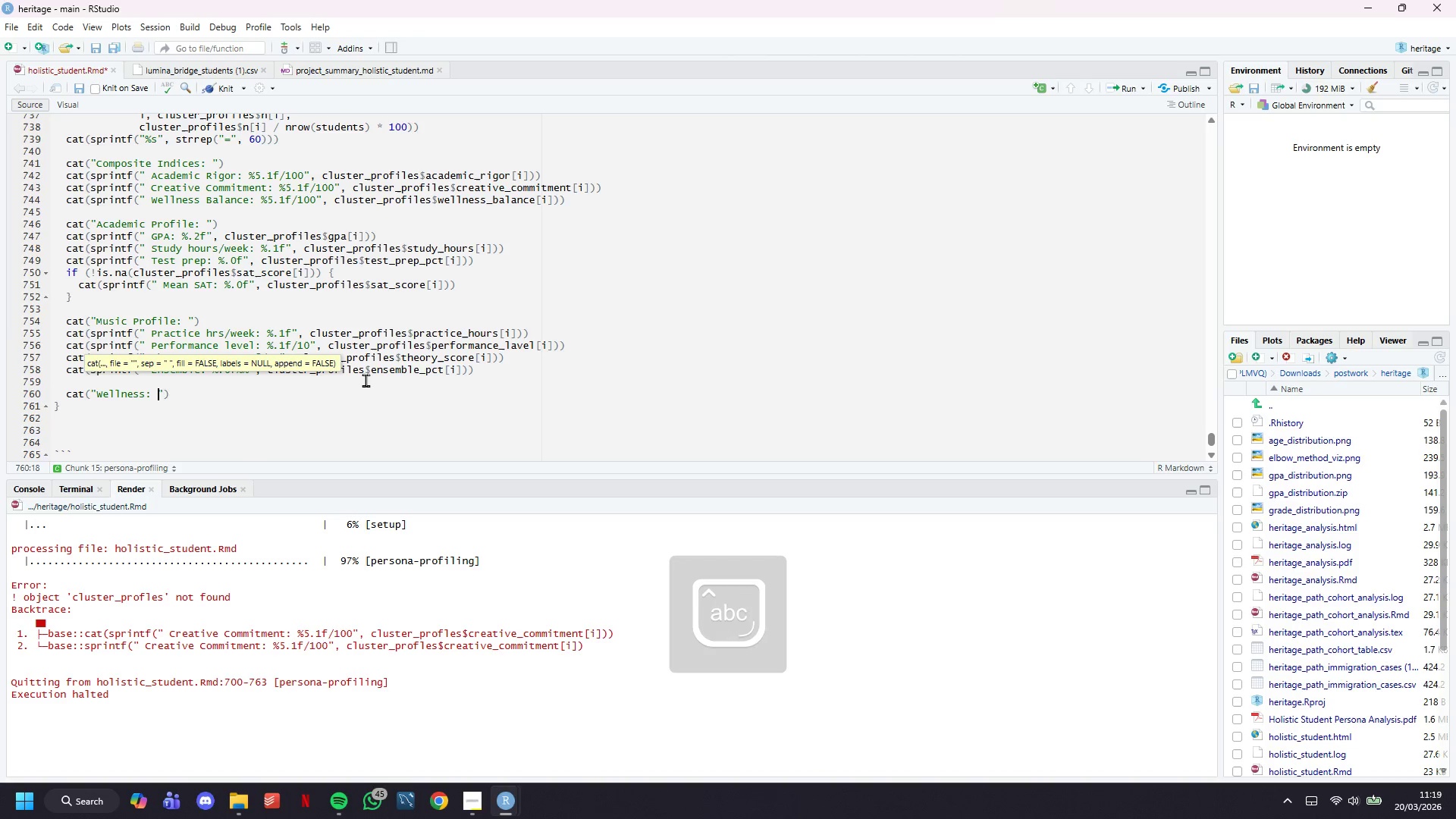 
key(ArrowRight)
 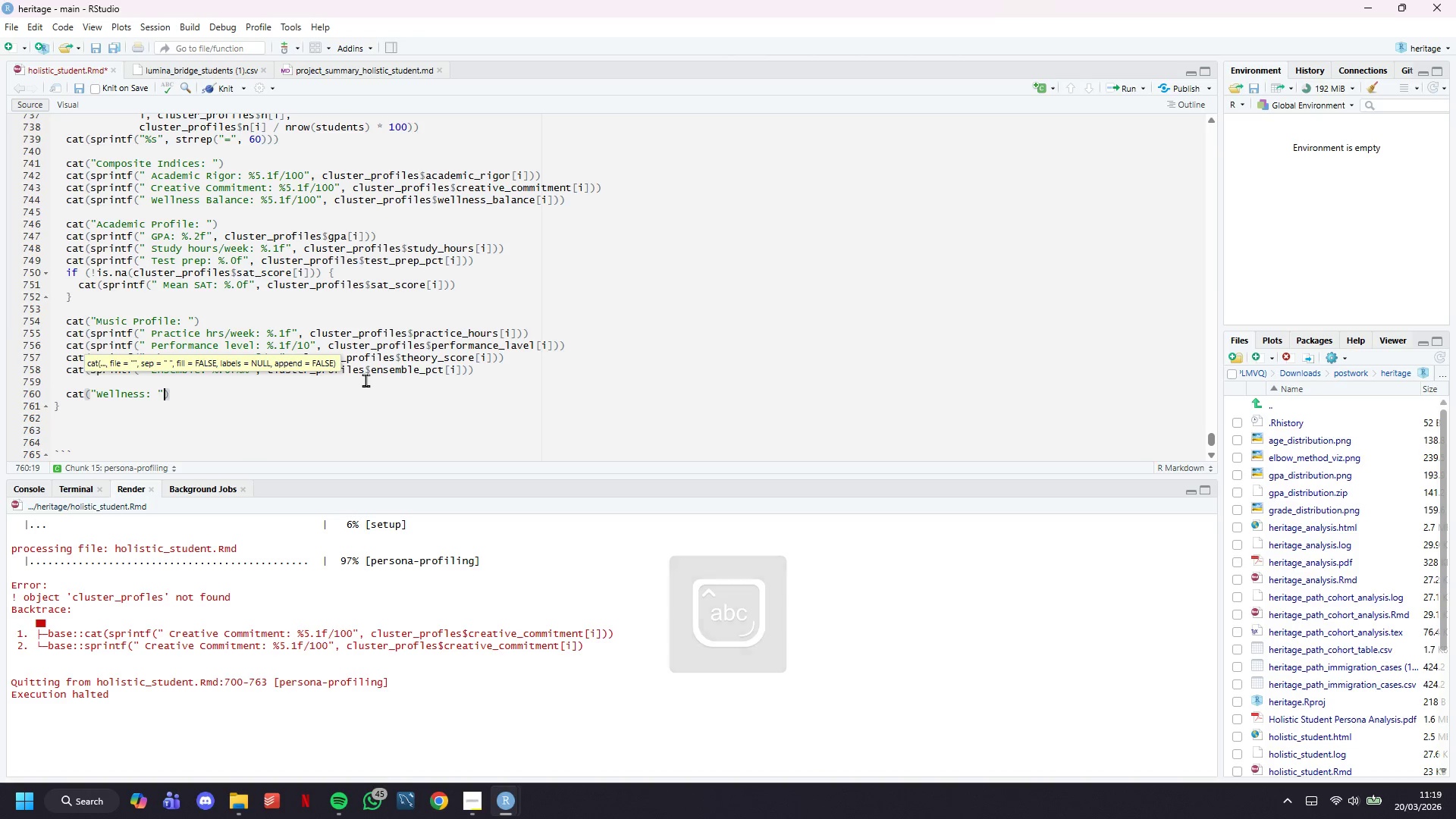 
key(ArrowRight)
 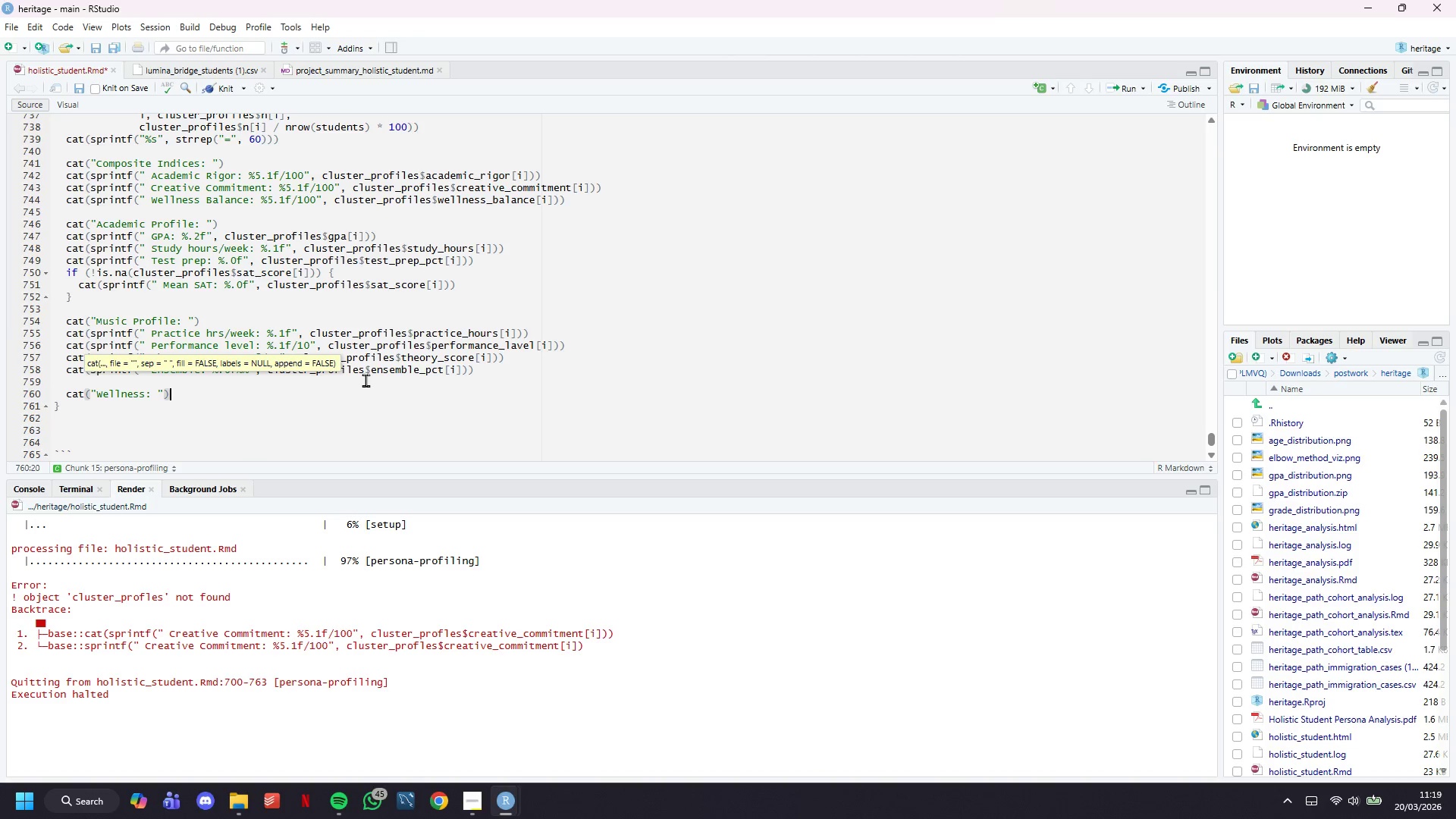 
key(Enter)
 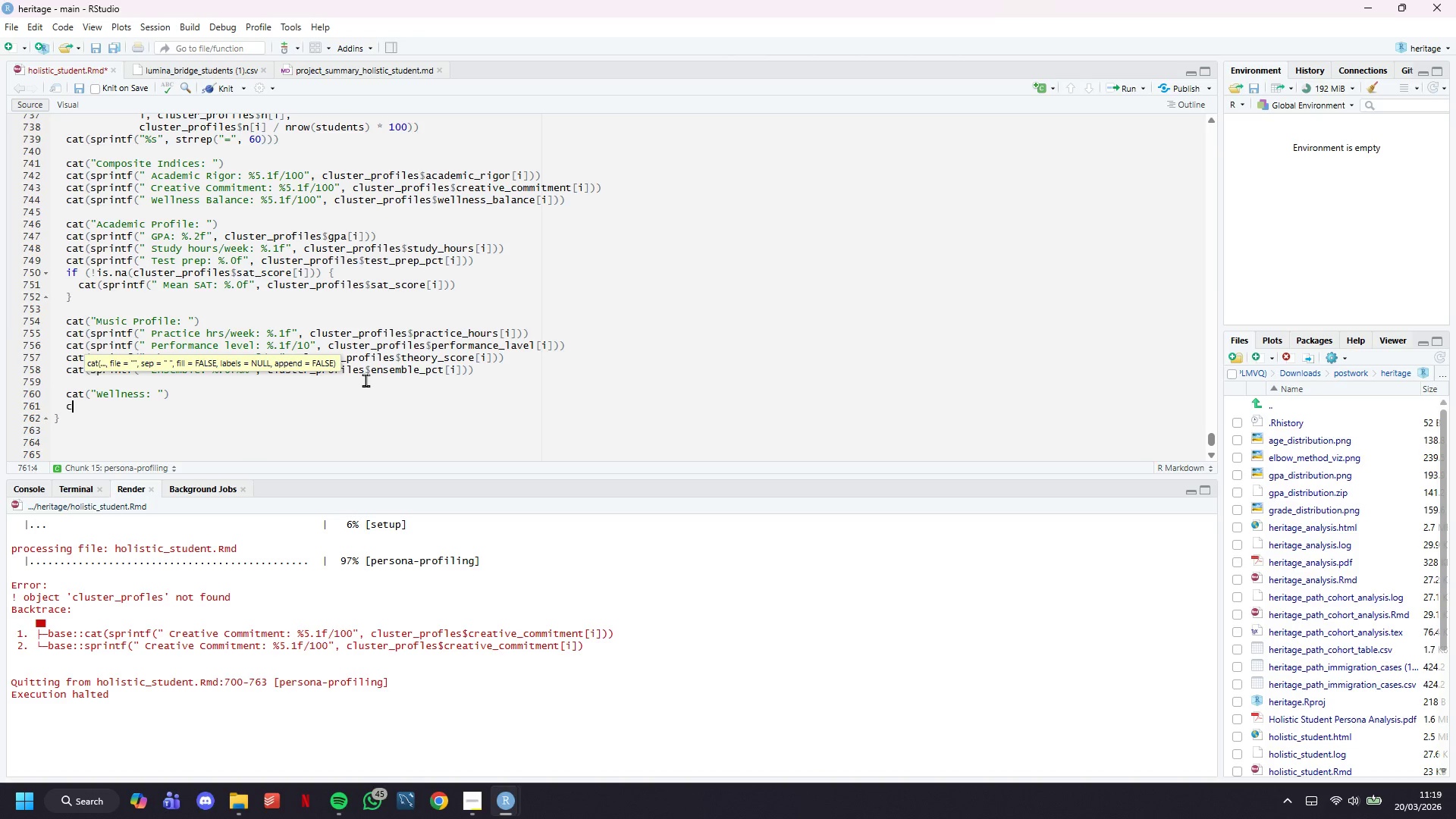 
type(cat(sprintf(" Stress Level: %.1f/10)
 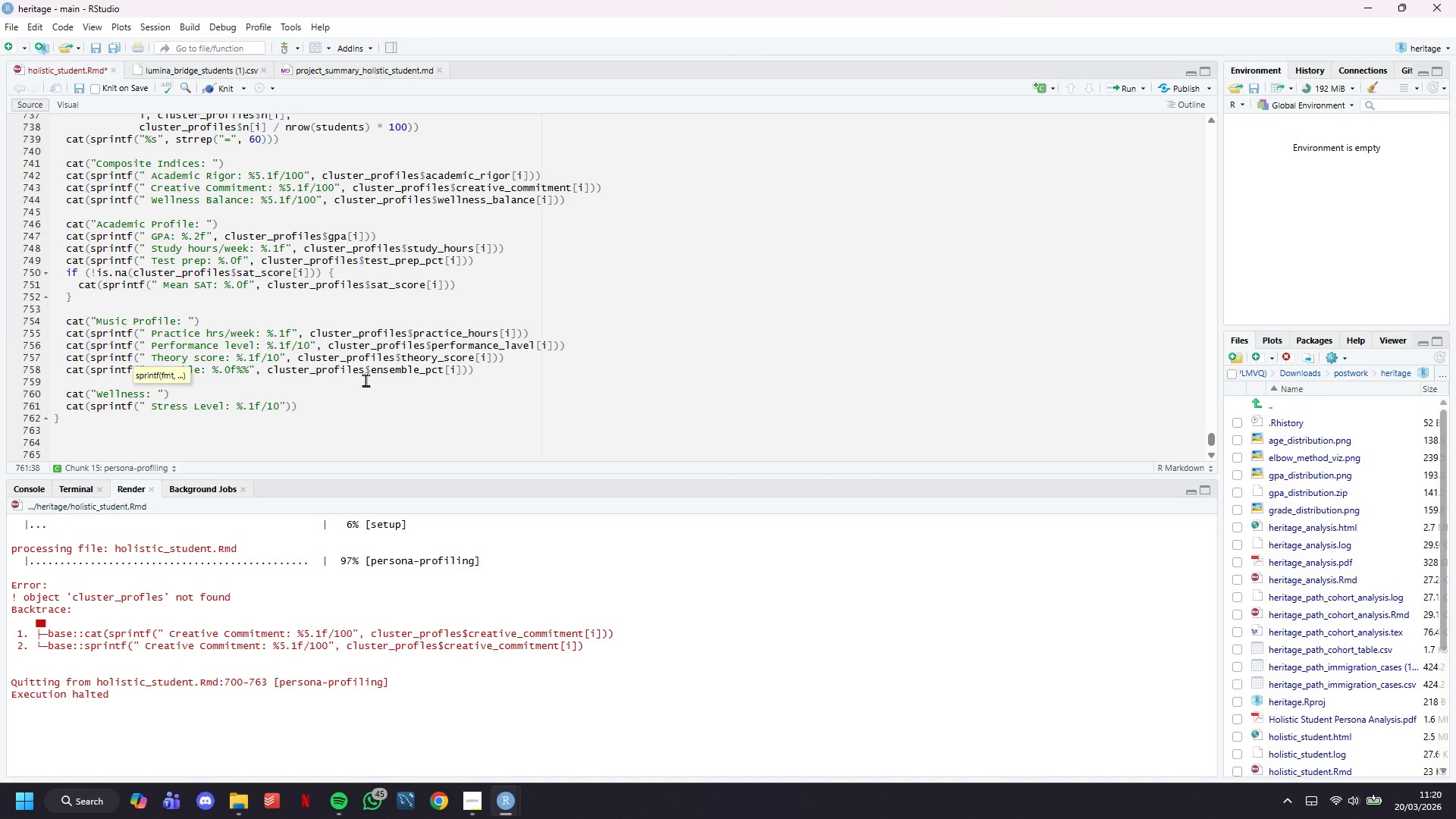 
key(ArrowRight)
 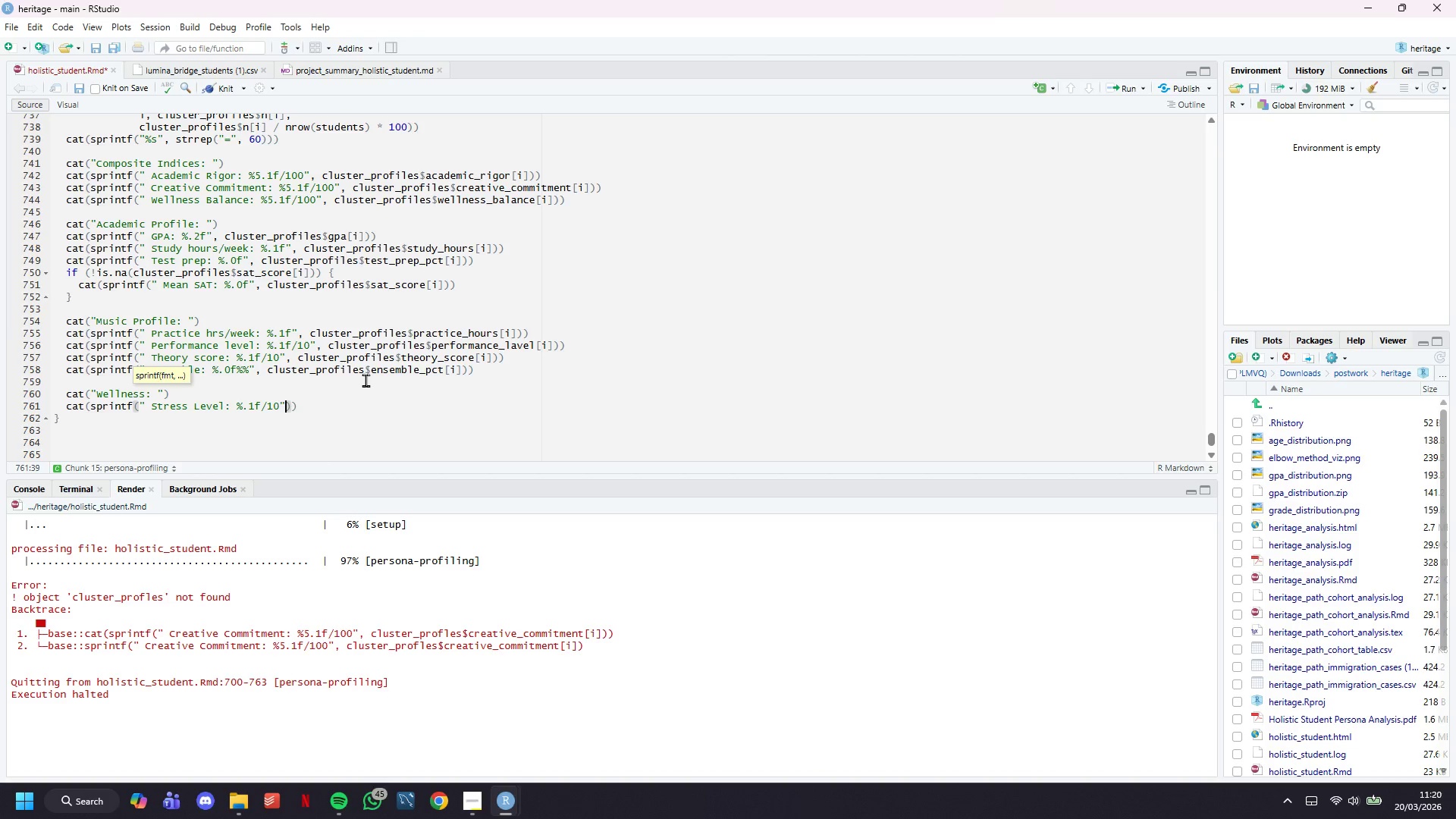 
type(, cluster_profiles$stress_level[i)
 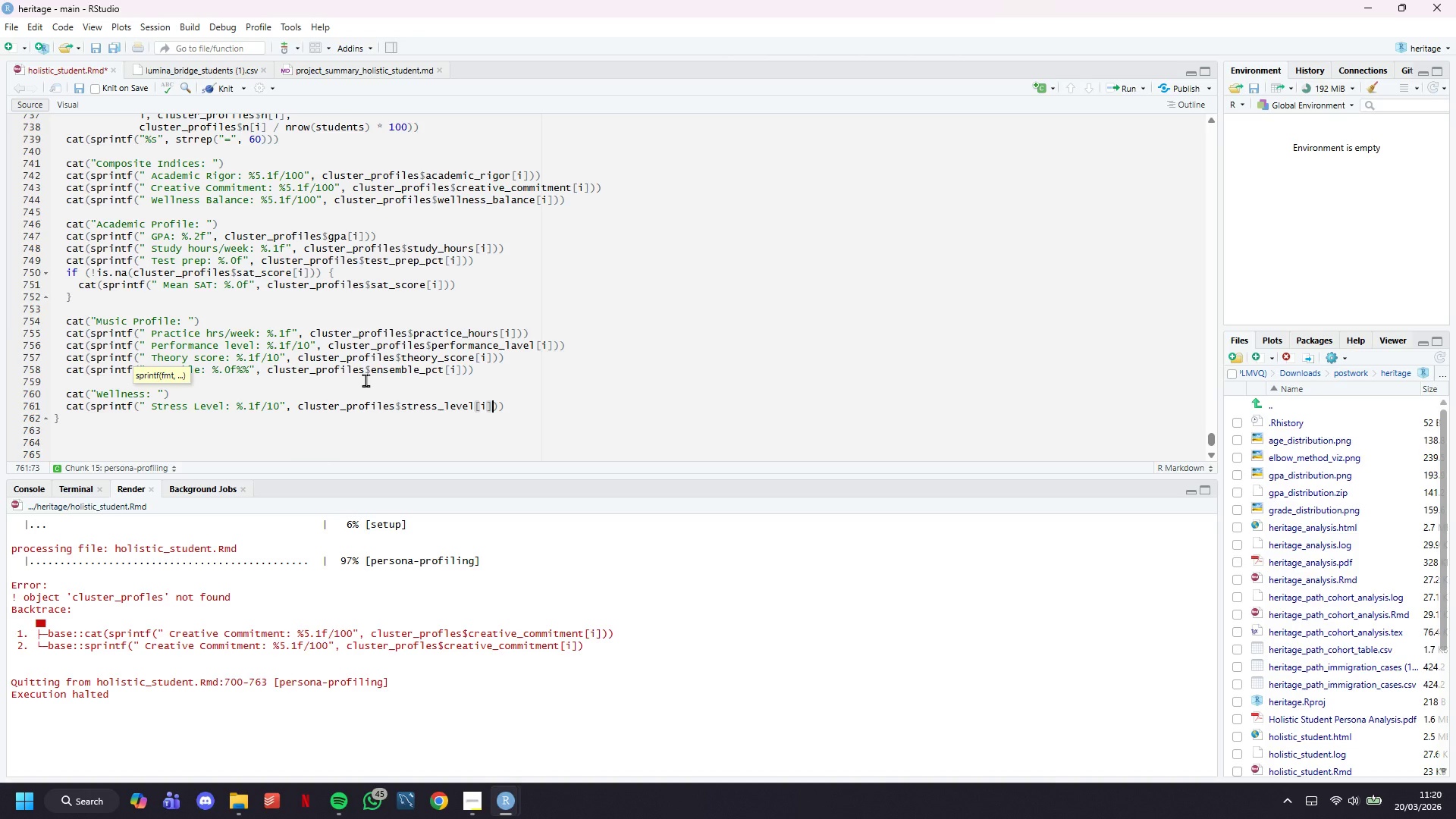 
 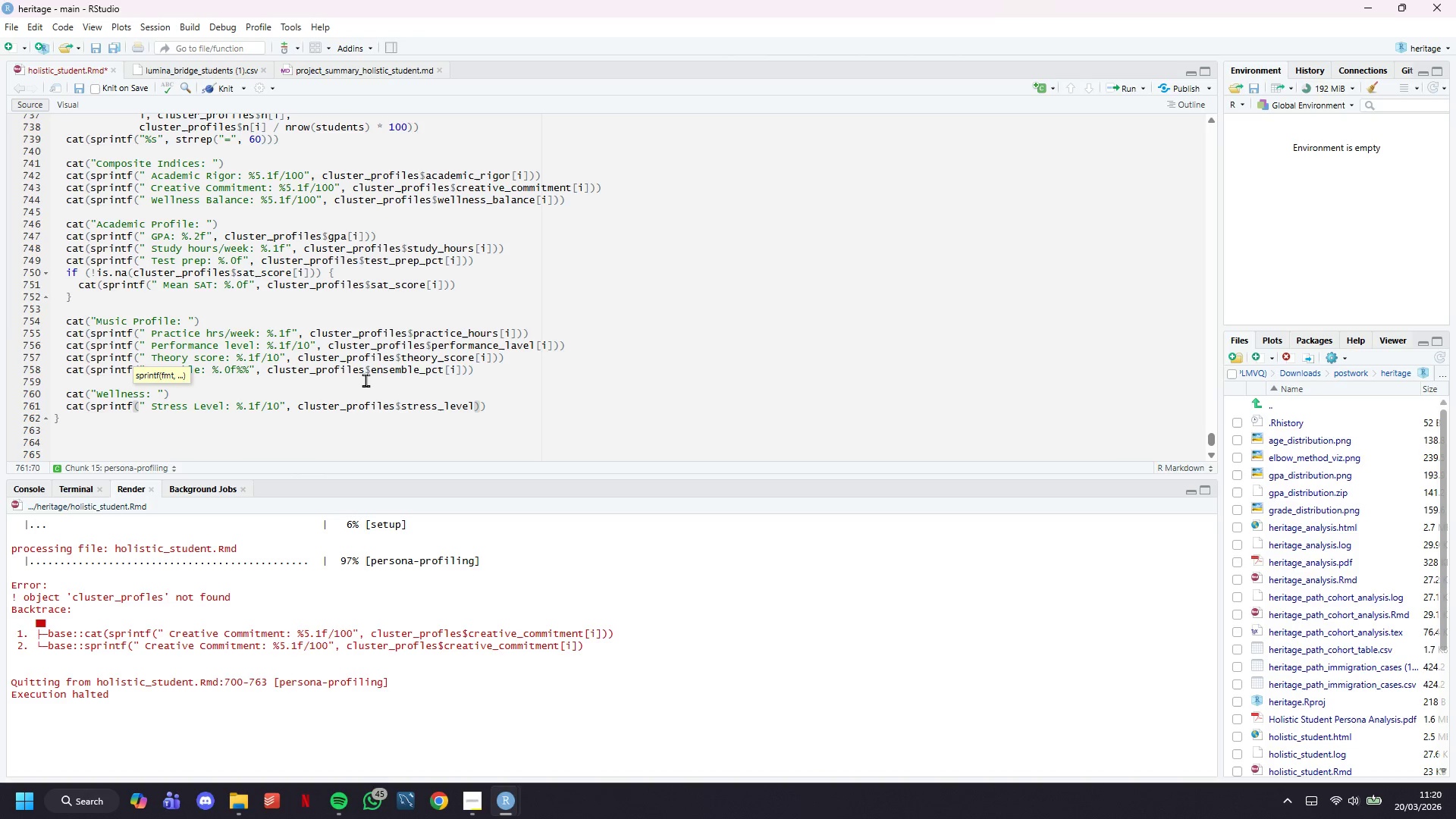 
key(ArrowRight)
 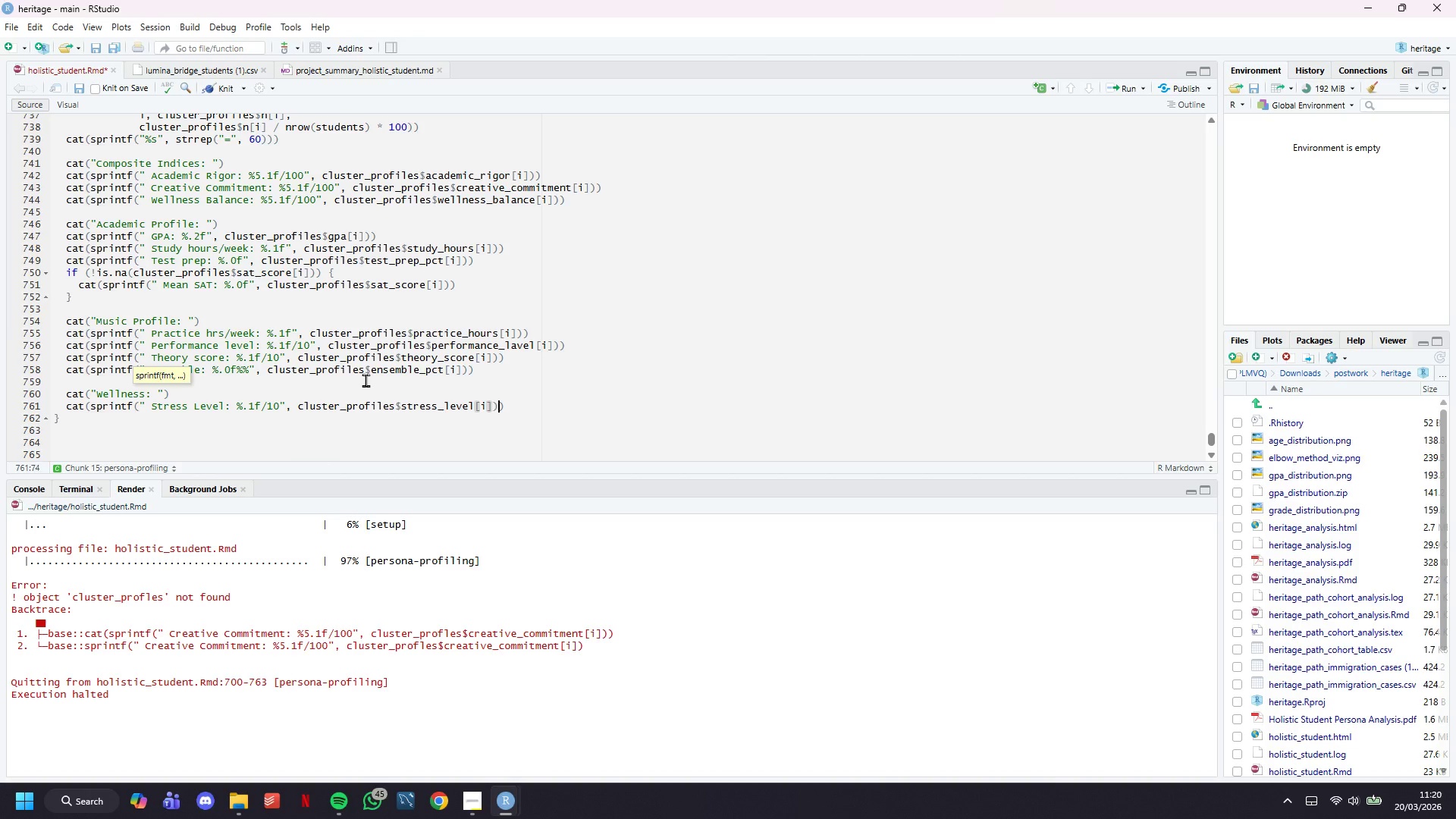 
key(ArrowRight)
 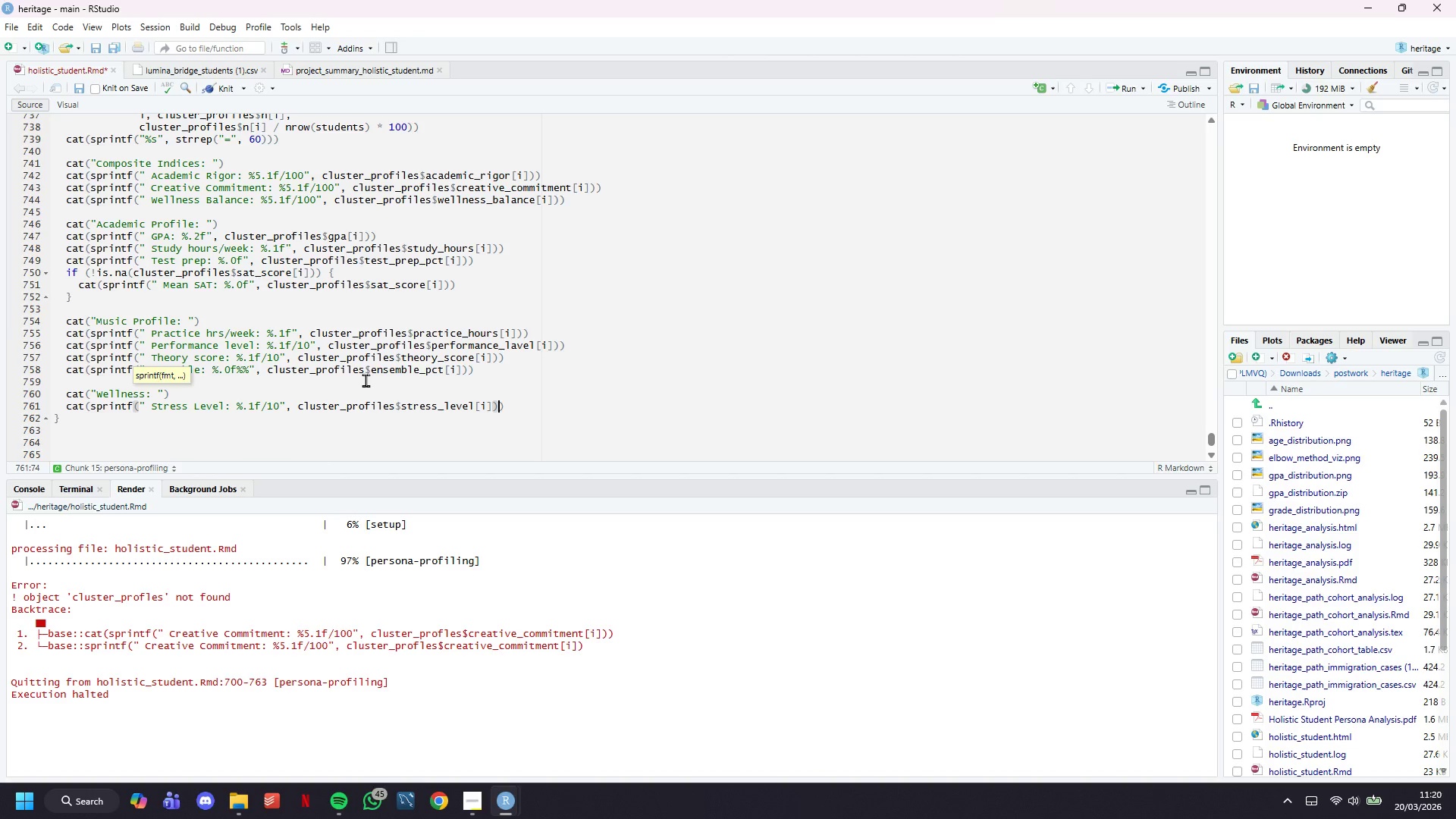 
key(ArrowRight)
 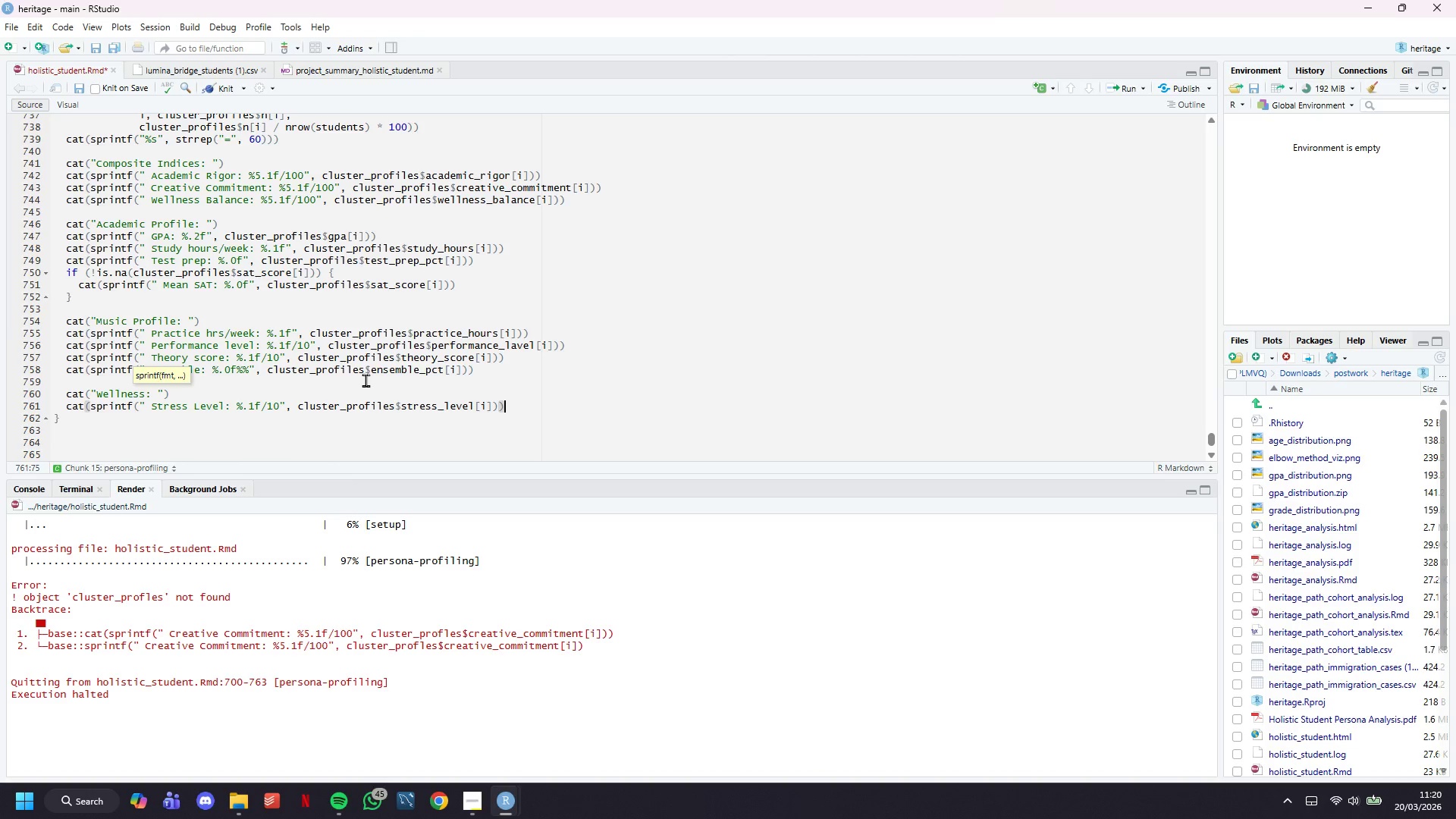 
key(Enter)
 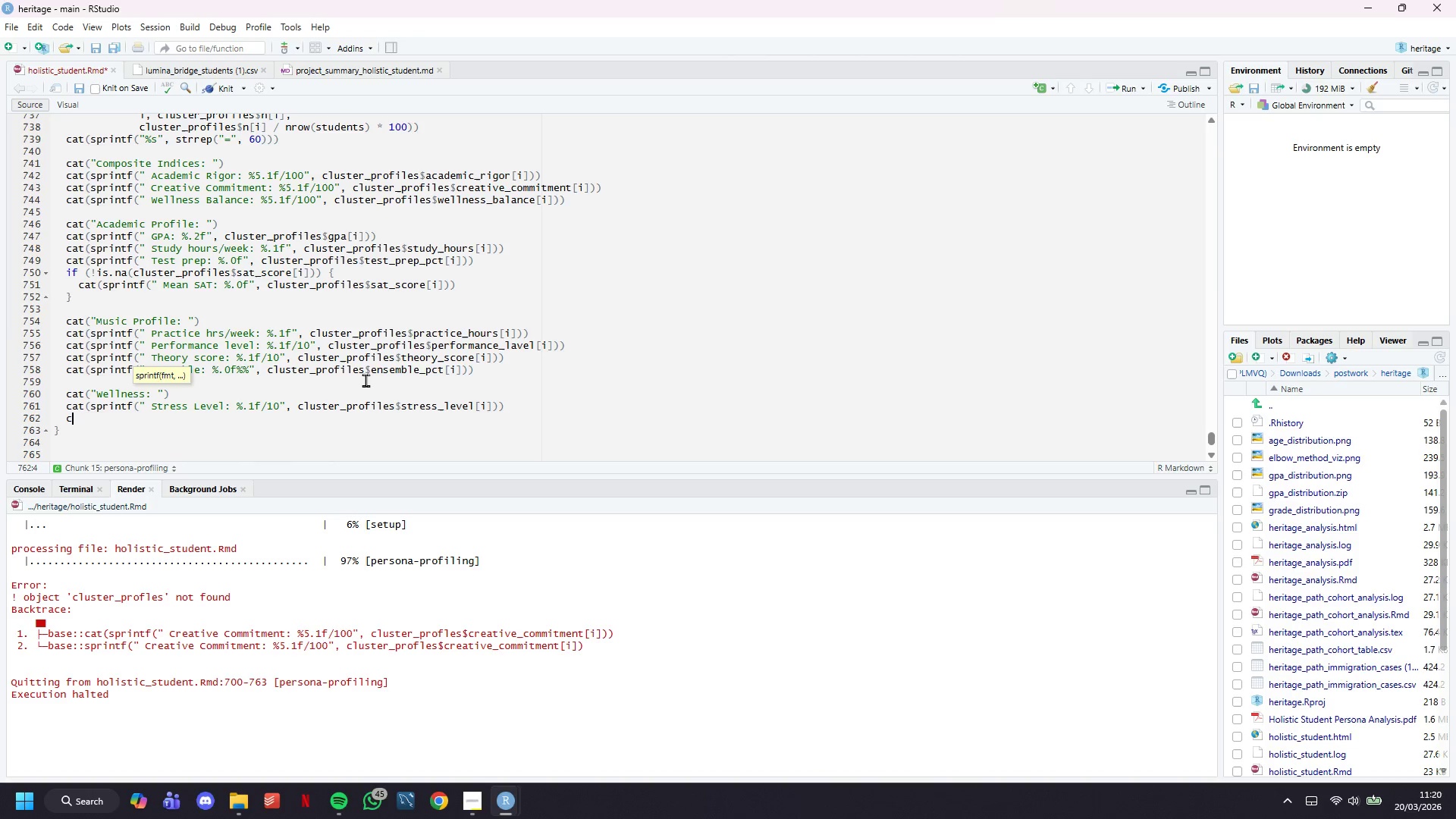 
type(cat(sprintf9" )
key(Backspace)
key(Backspace)
key(Backspace)
type(()
 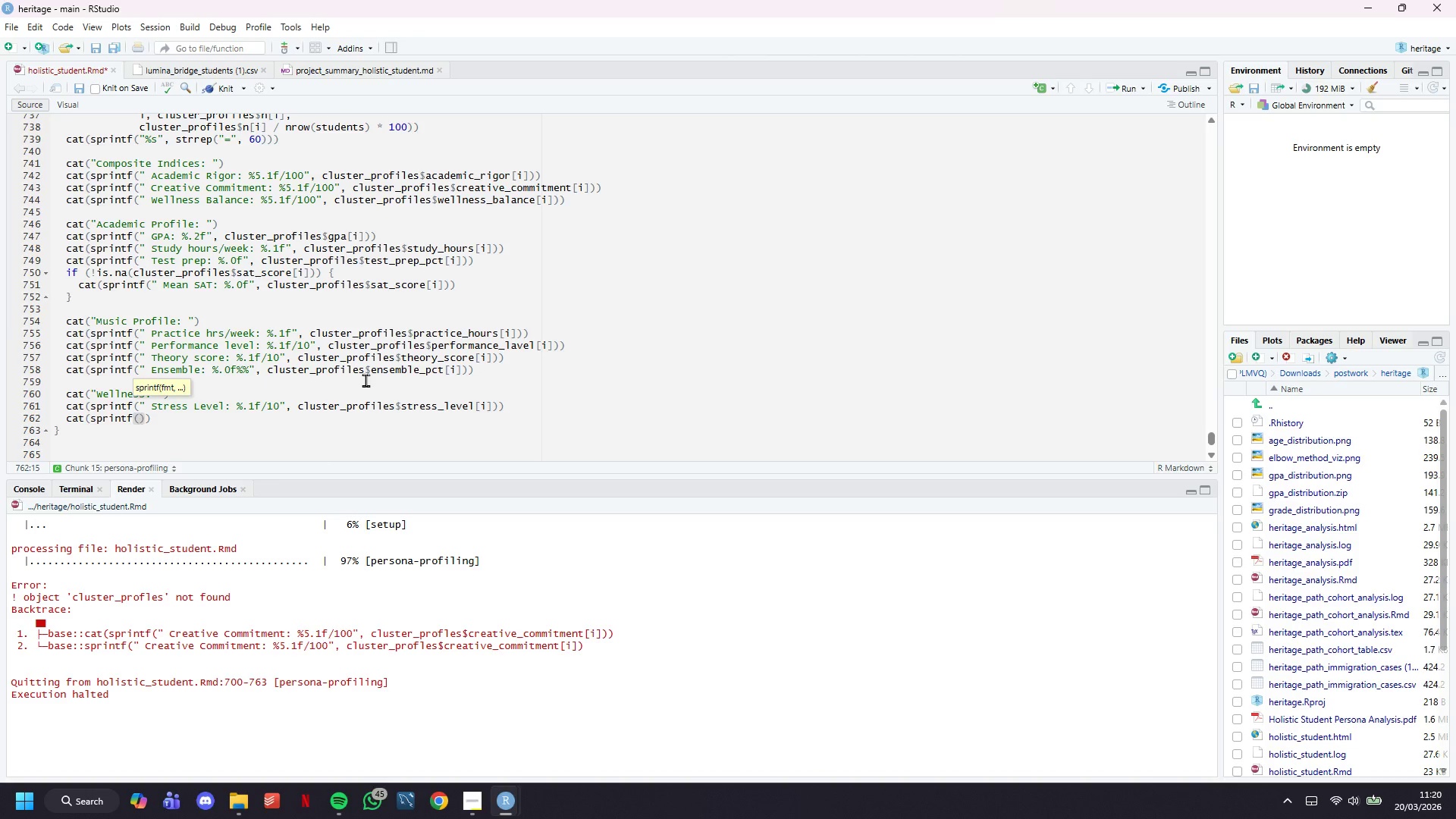 
hold_key(key=ShiftLeft, duration=0.31)
 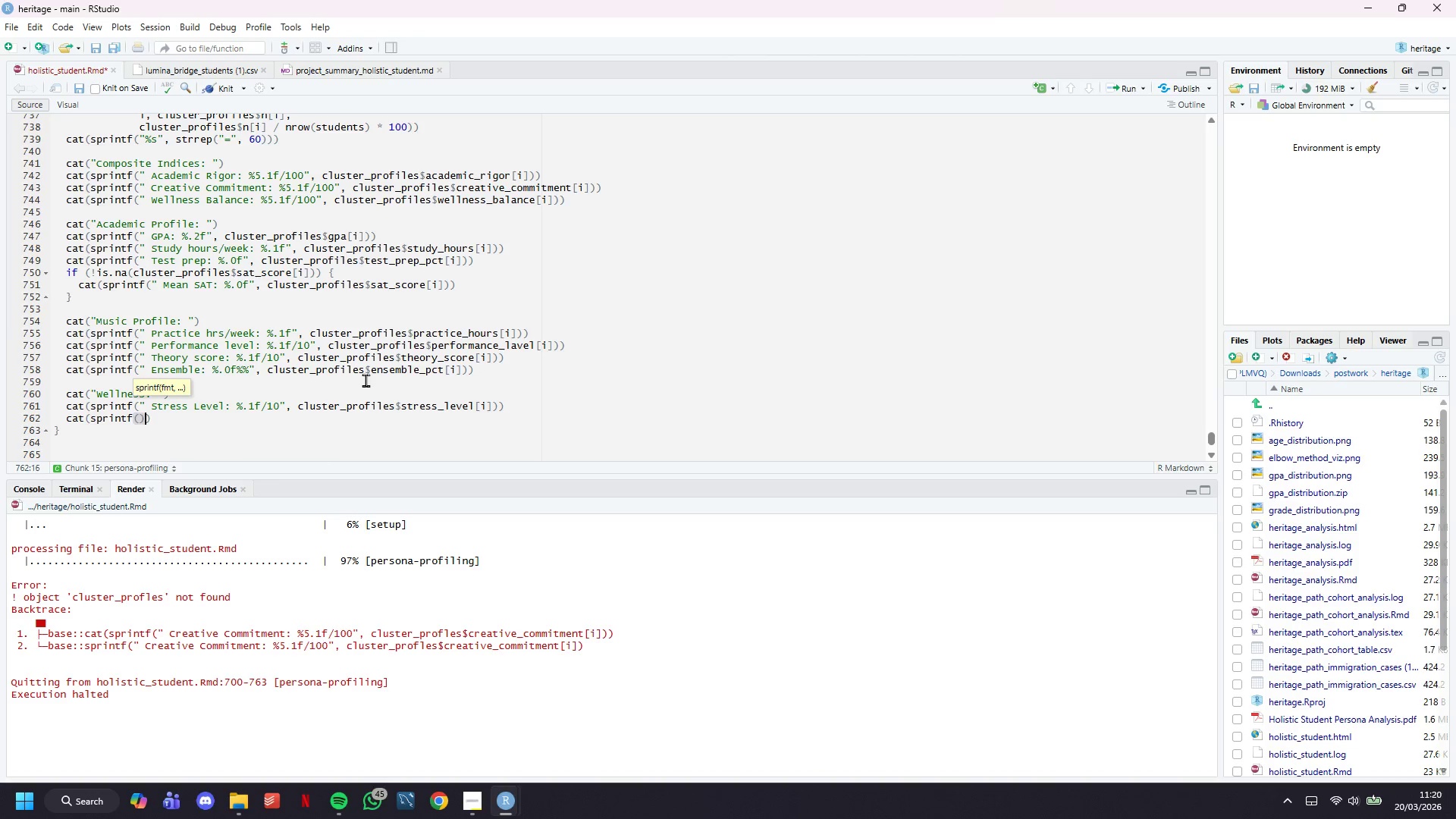 
key(ArrowRight)
 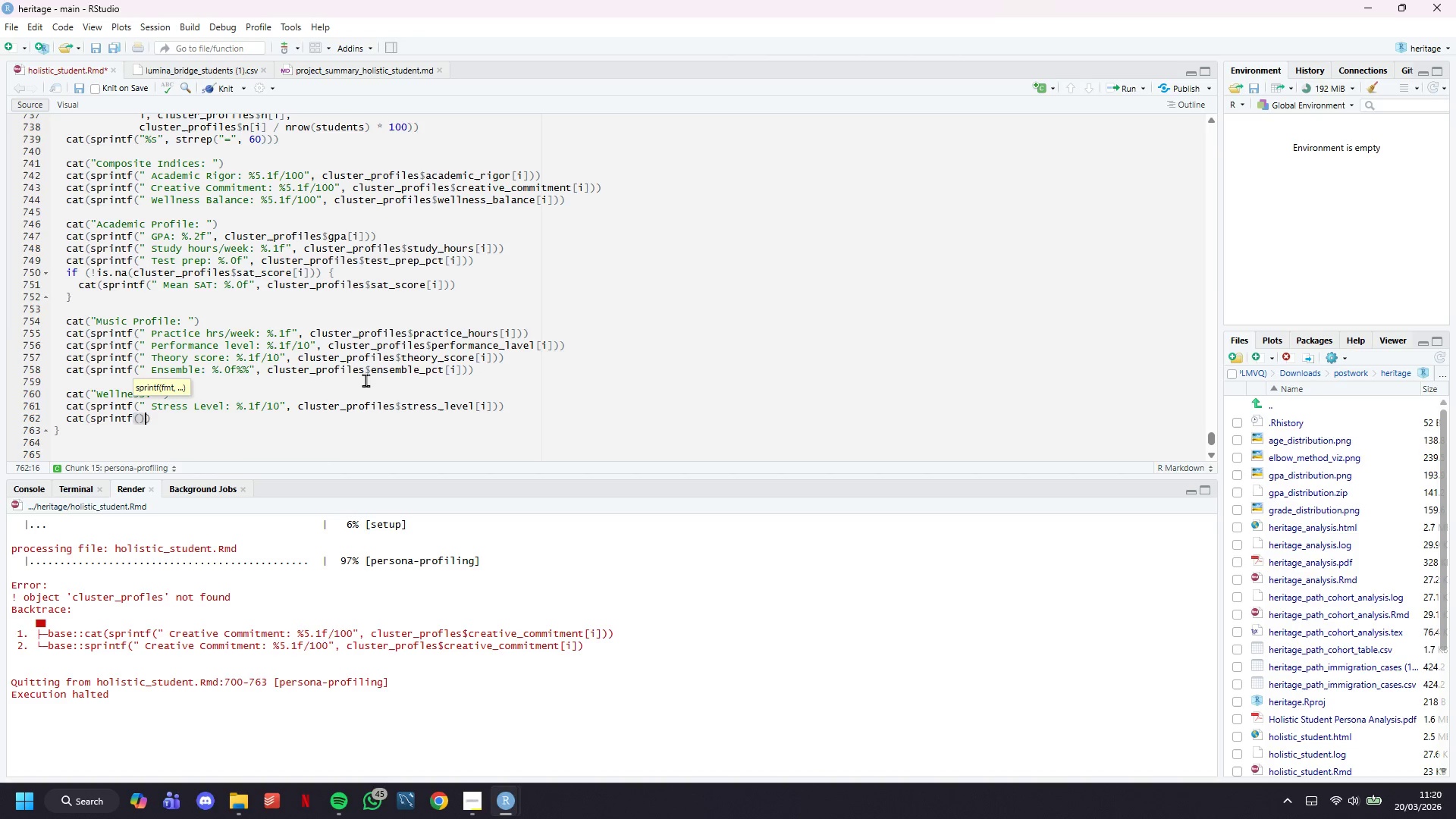 
key(ArrowRight)
 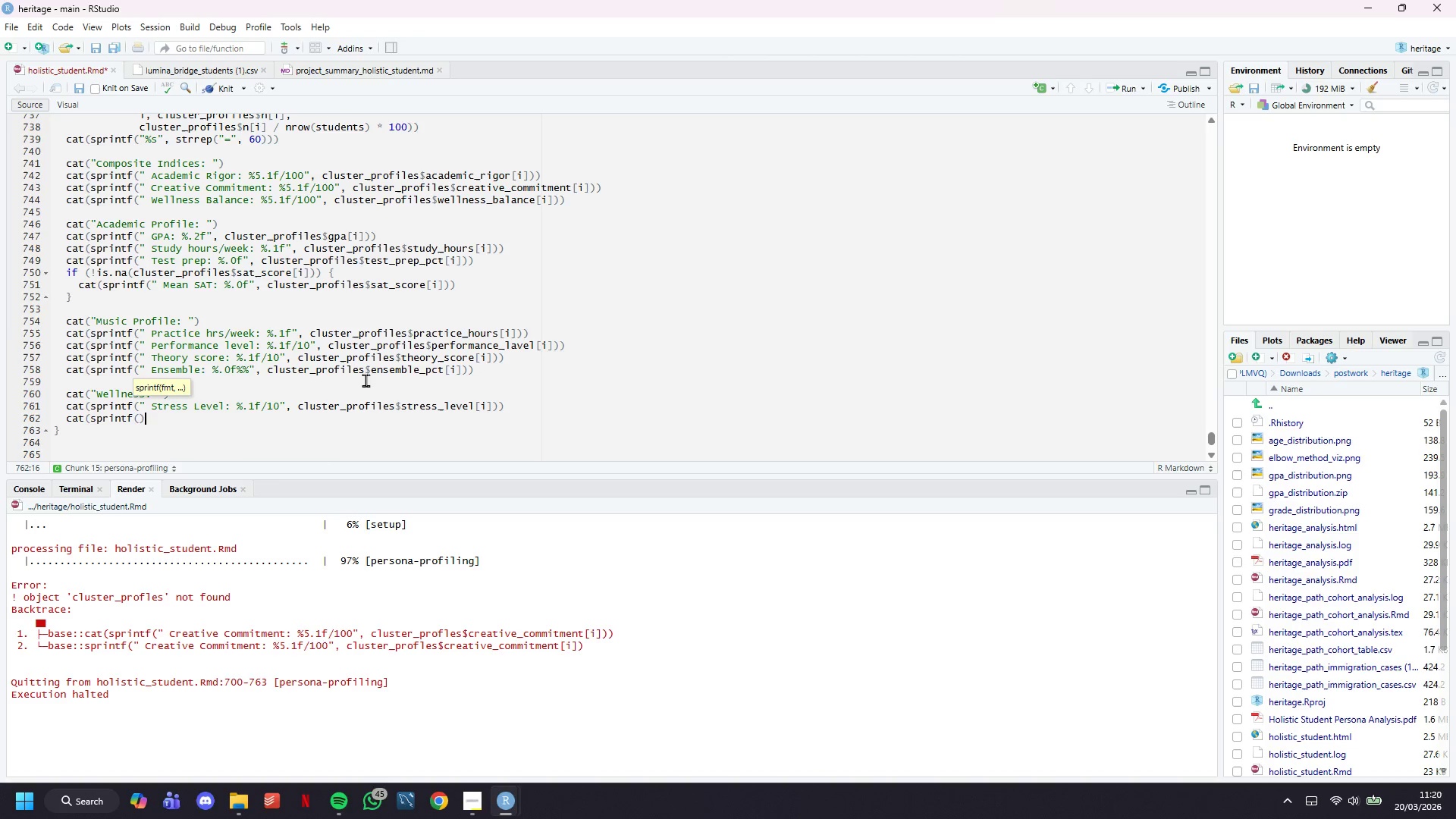 
key(Backspace)
 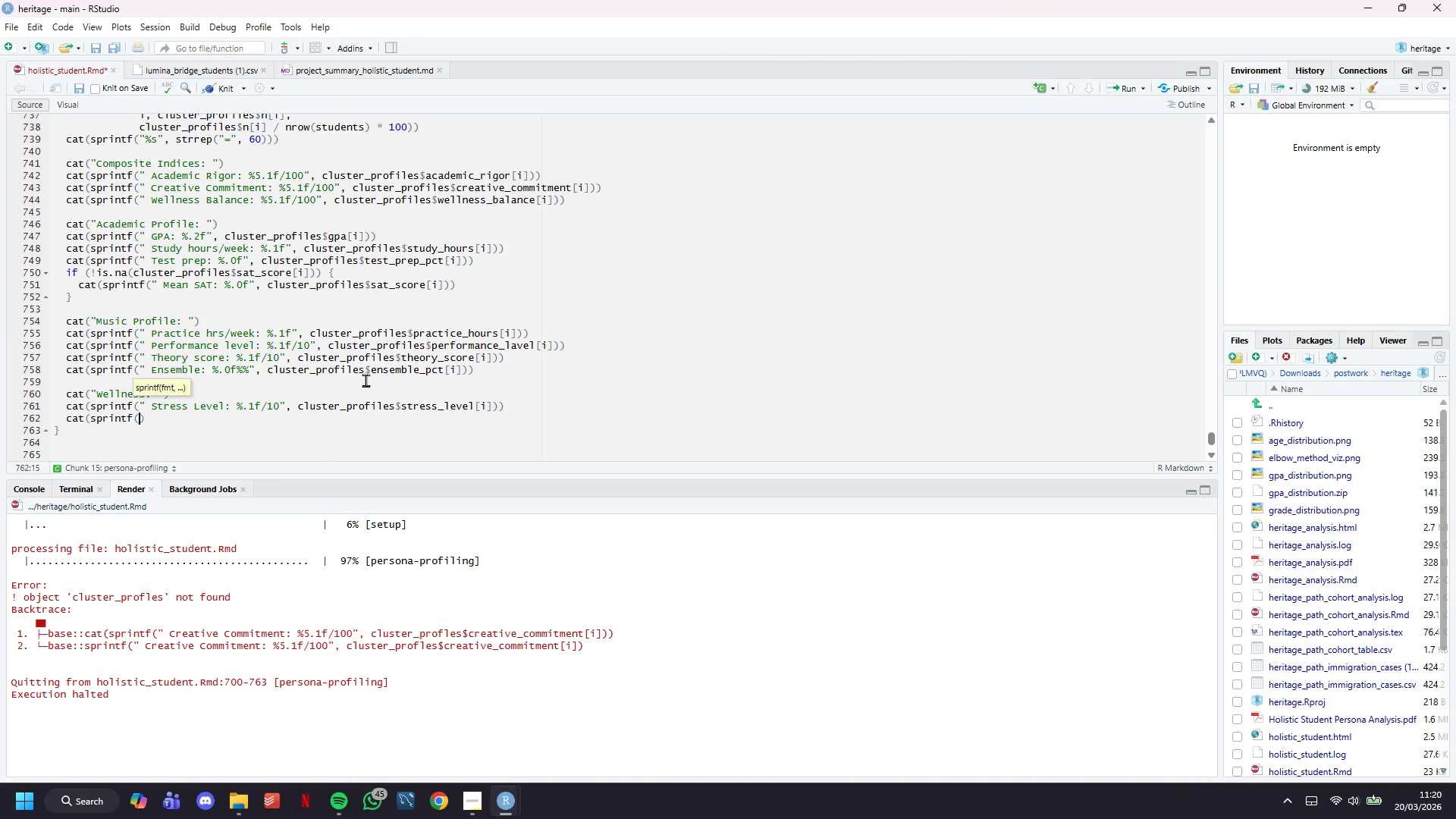 
key(ArrowLeft)
 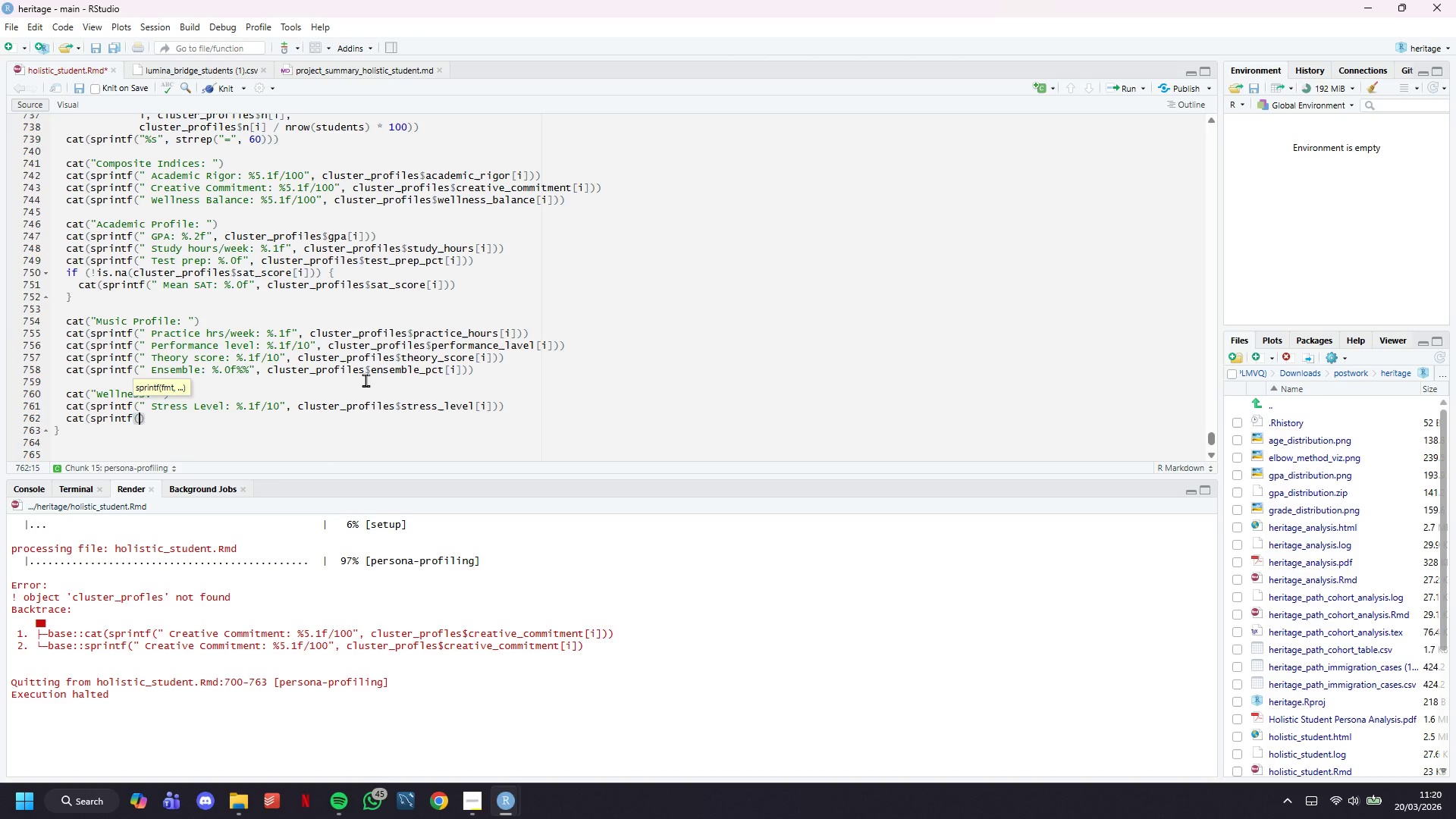 
type(" Sleep hours: %.1f/night)
 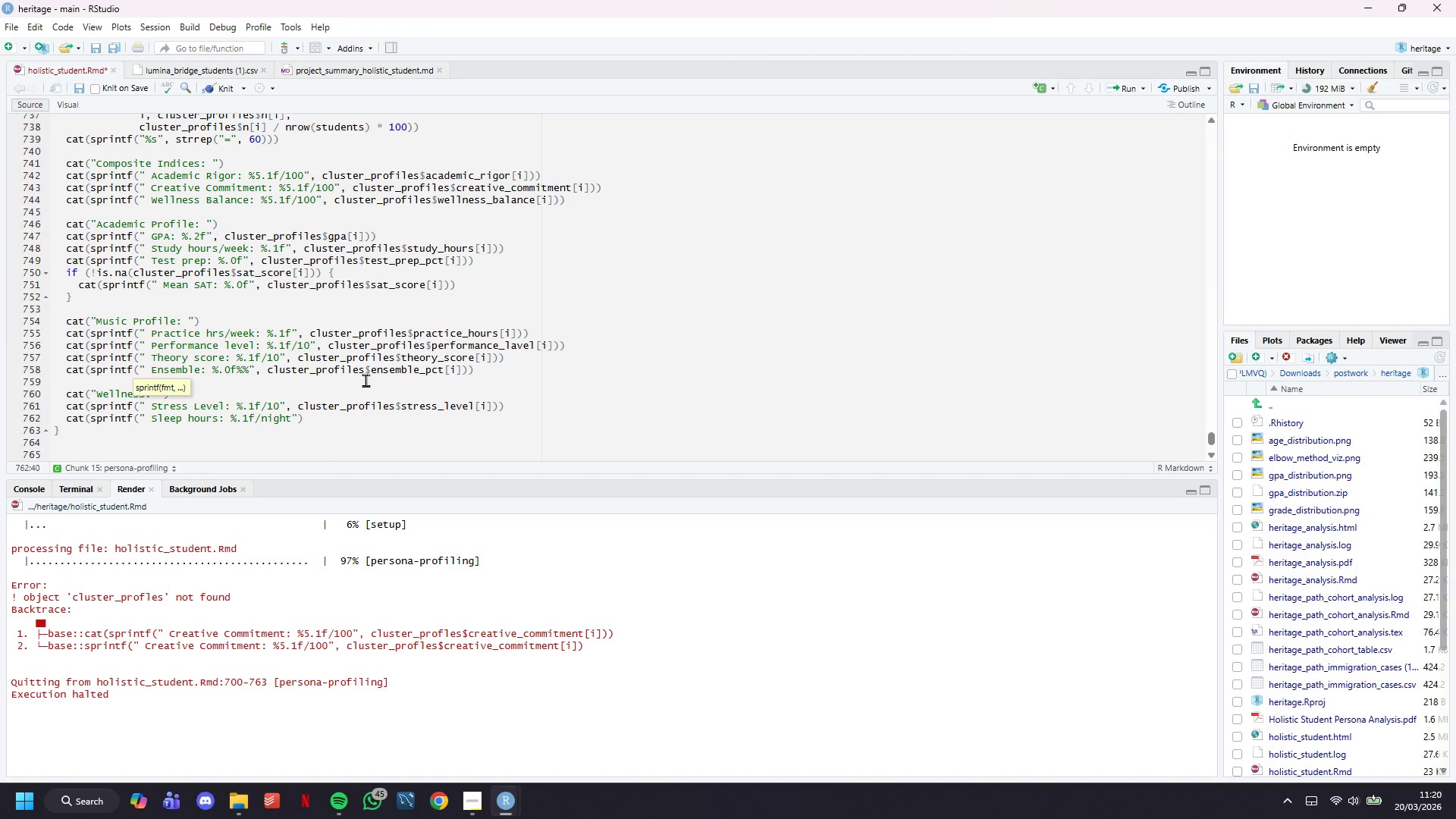 
key(ArrowRight)
 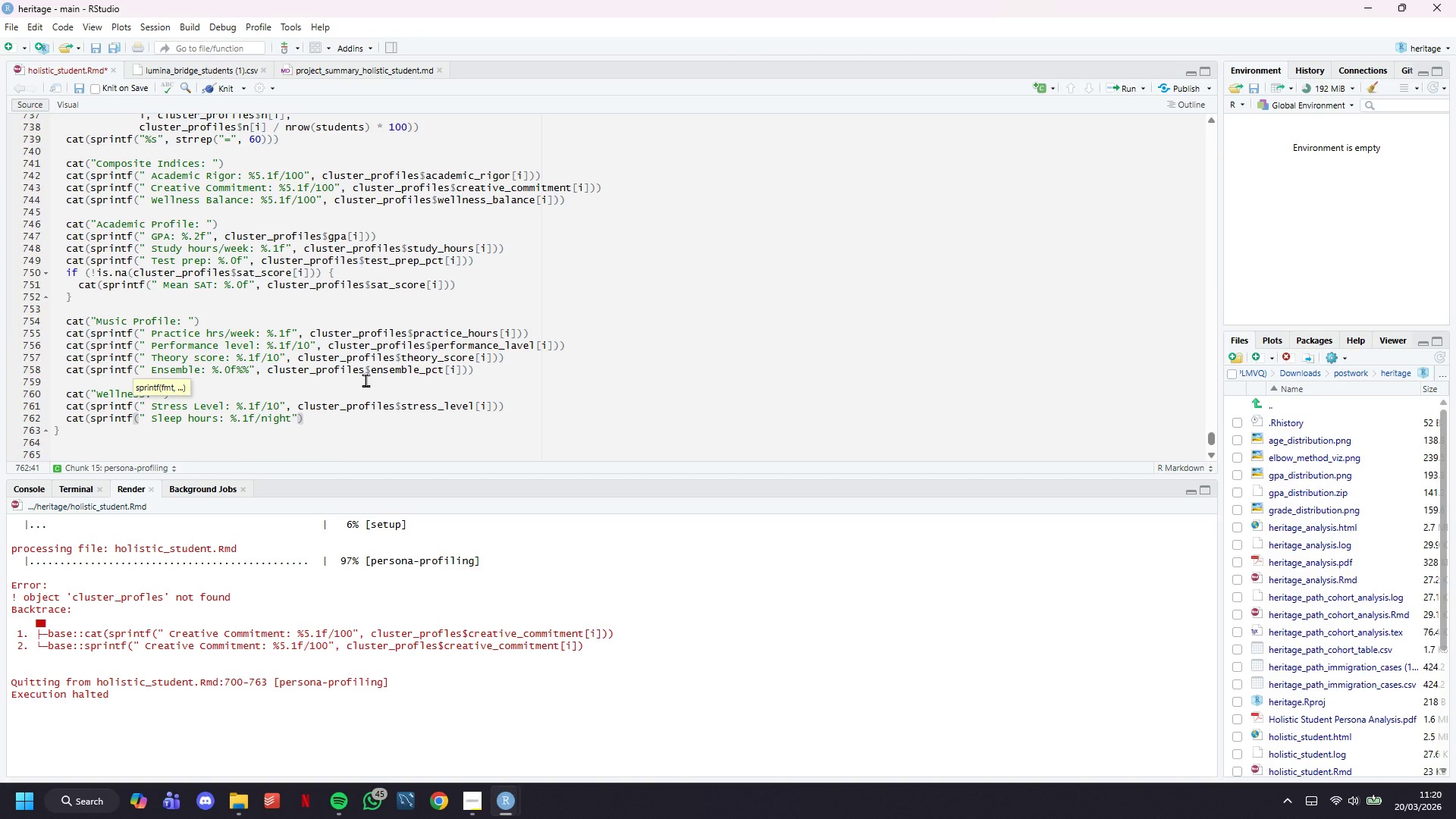 
type(, cluster_profiles$sleep_hpur)
key(Backspace)
key(Backspace)
key(Backspace)
type(ours[i)
 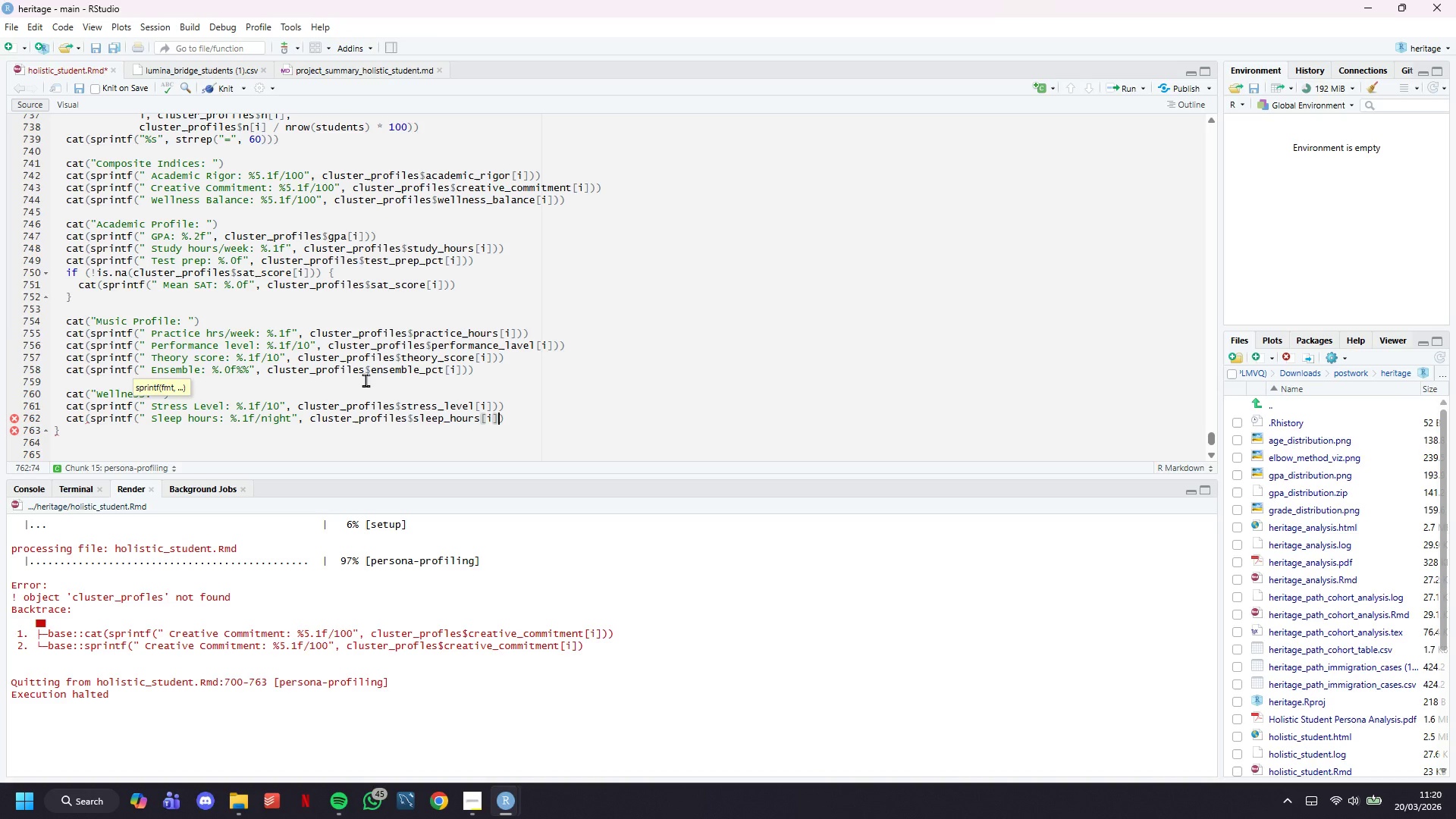 
 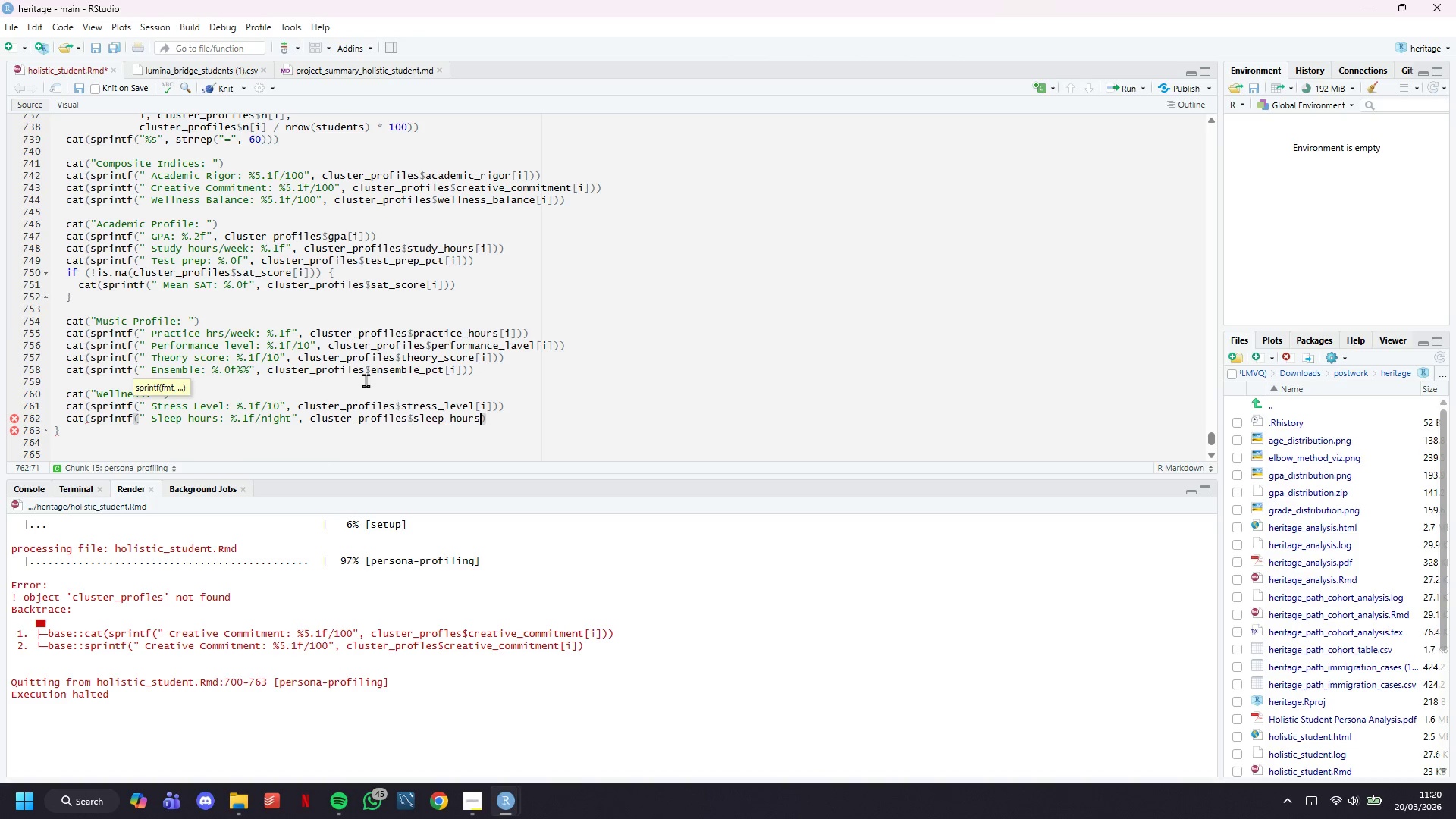 
key(ArrowRight)
 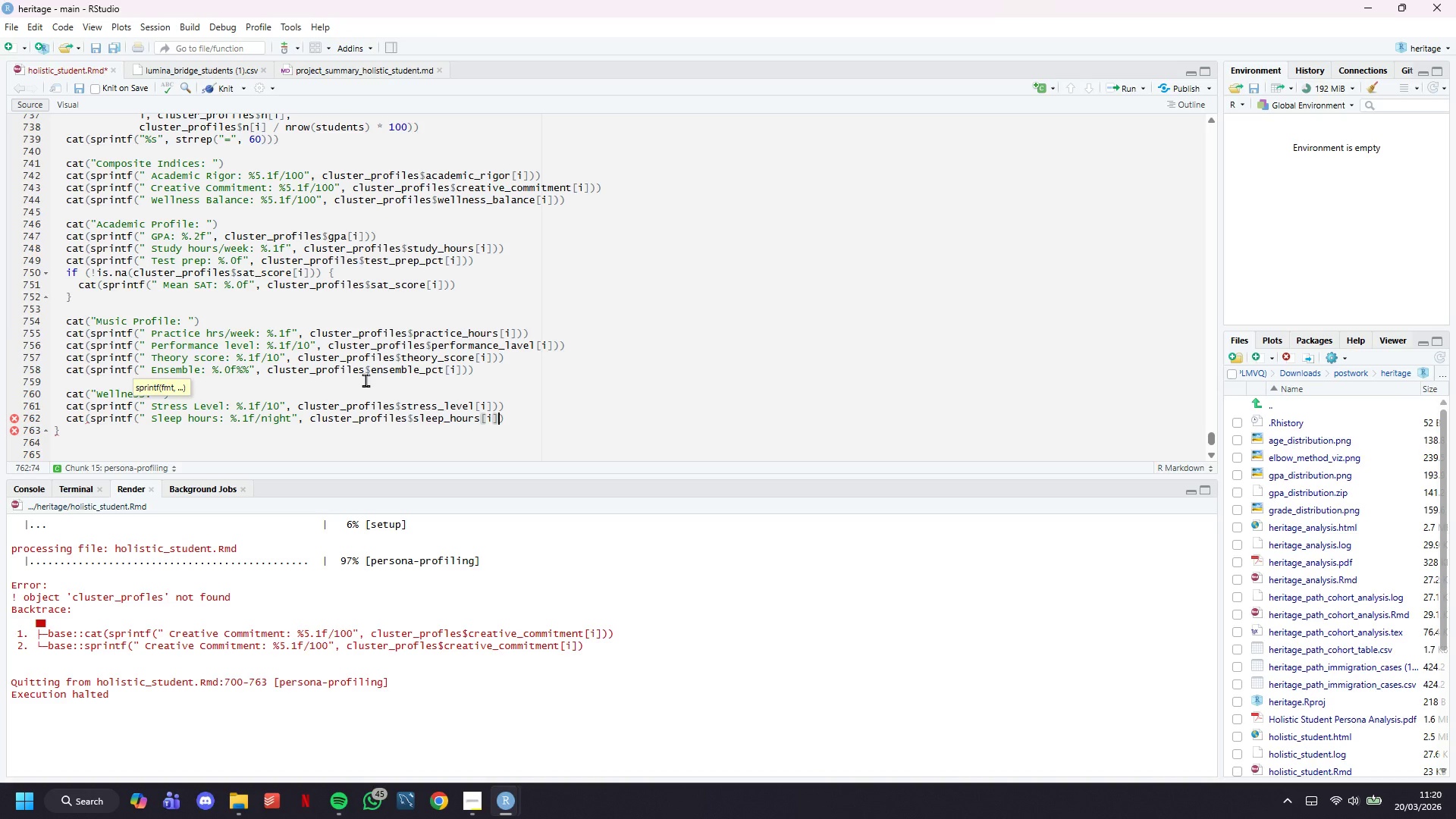 
key(ArrowRight)
 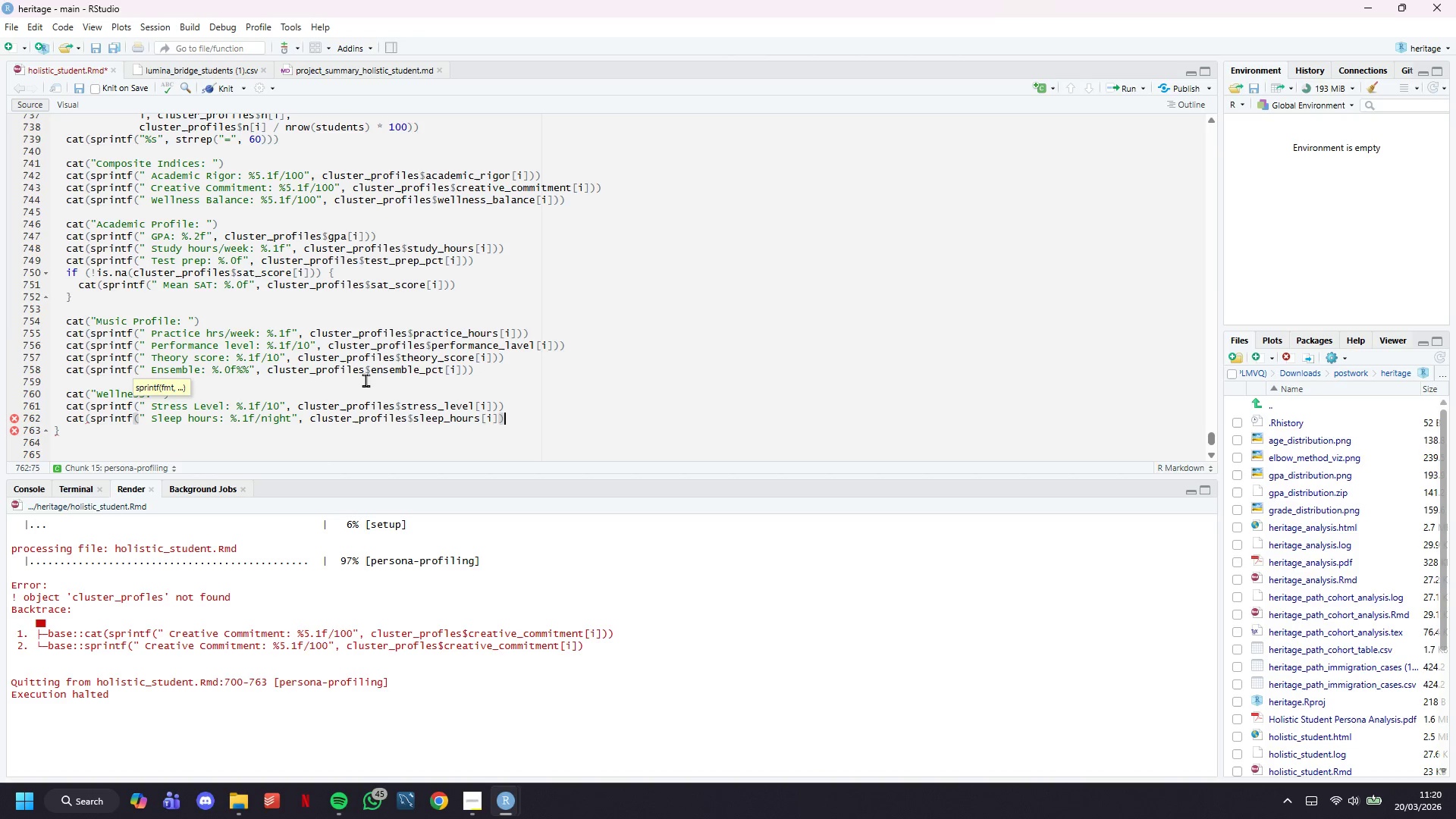 
key(Shift+0)
 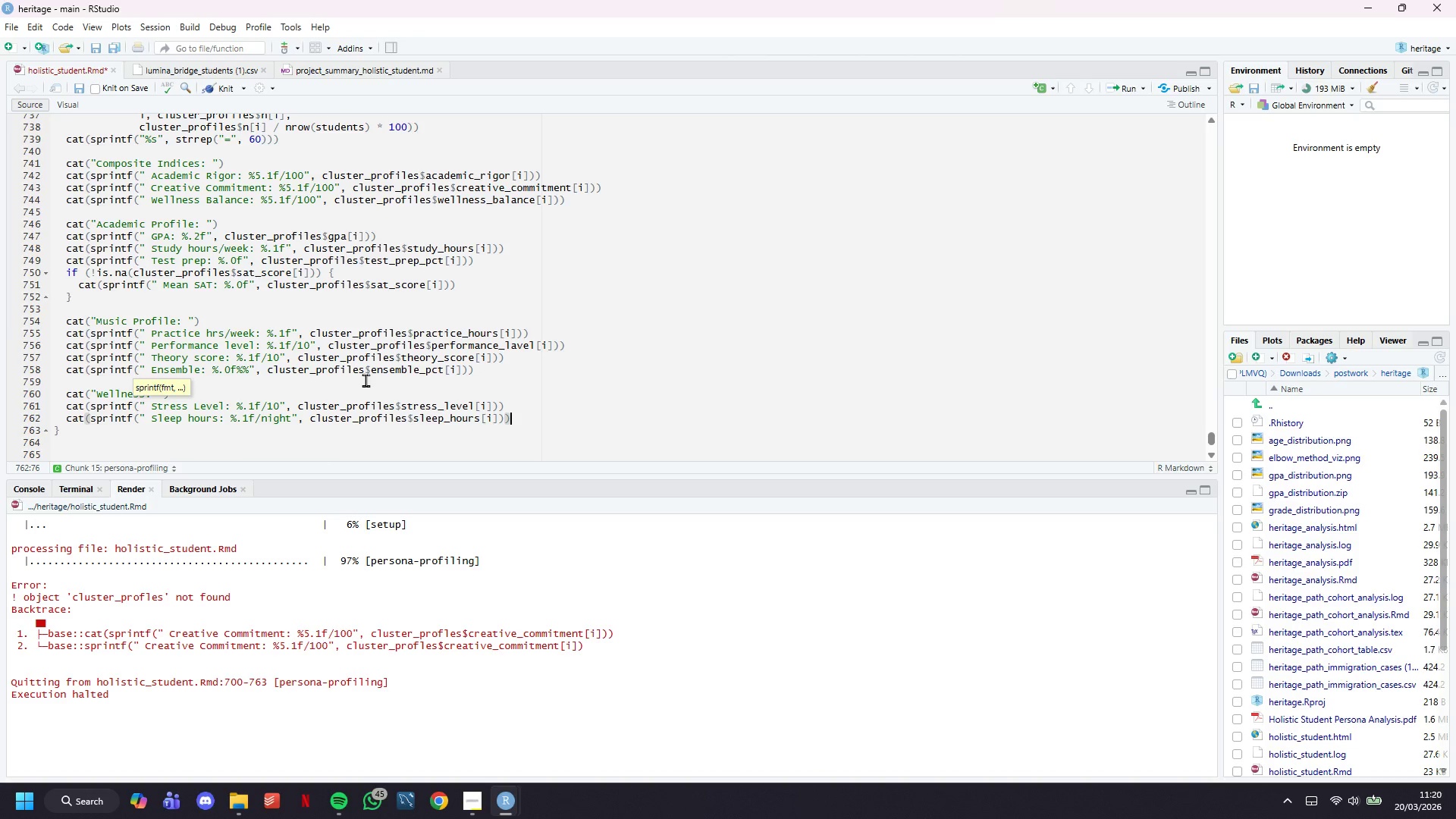 
key(Enter)
 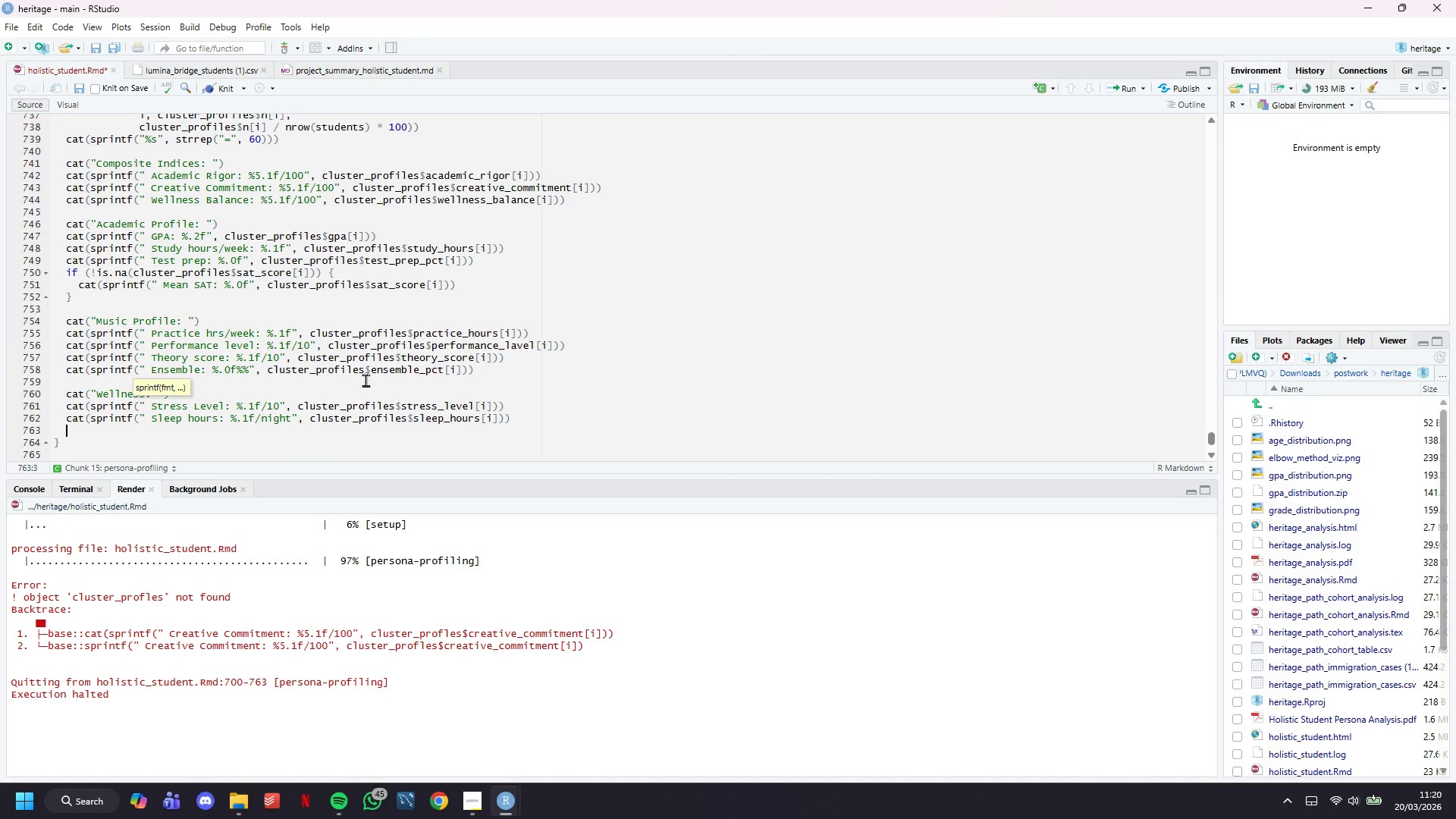 
wait(6.61)
 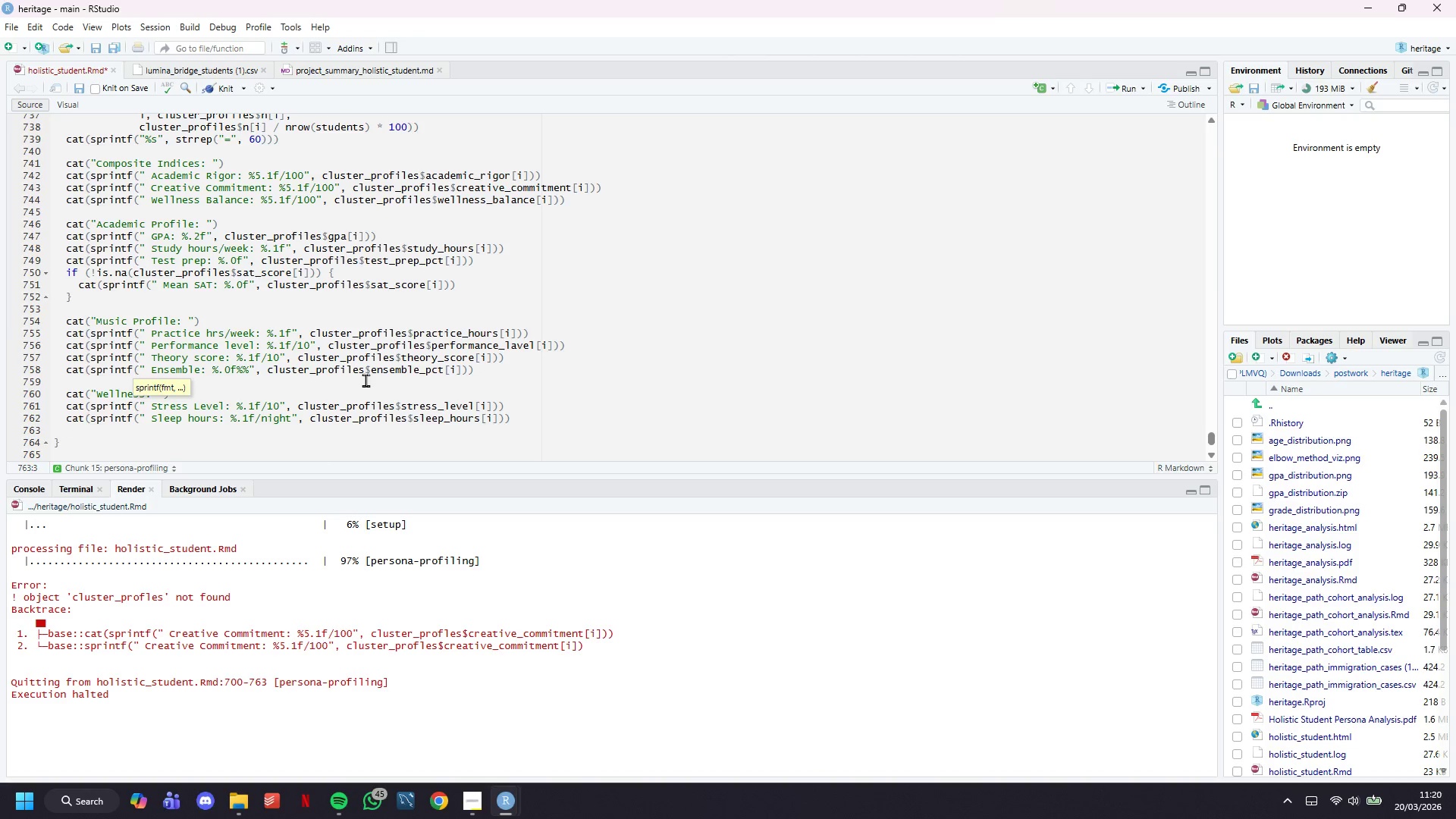 
type(cat(sprintf(" )
 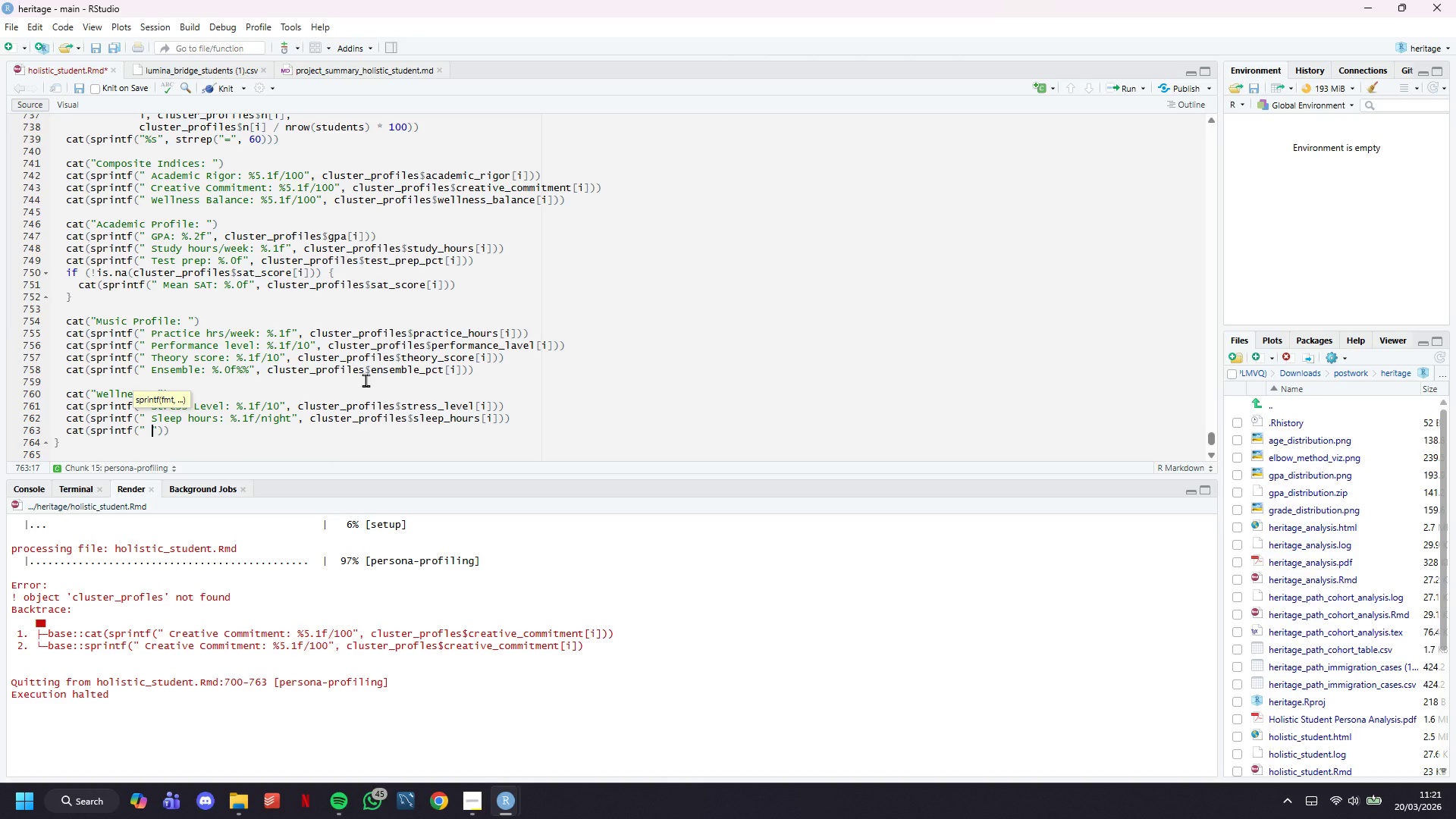 
left_click([481, 804])